 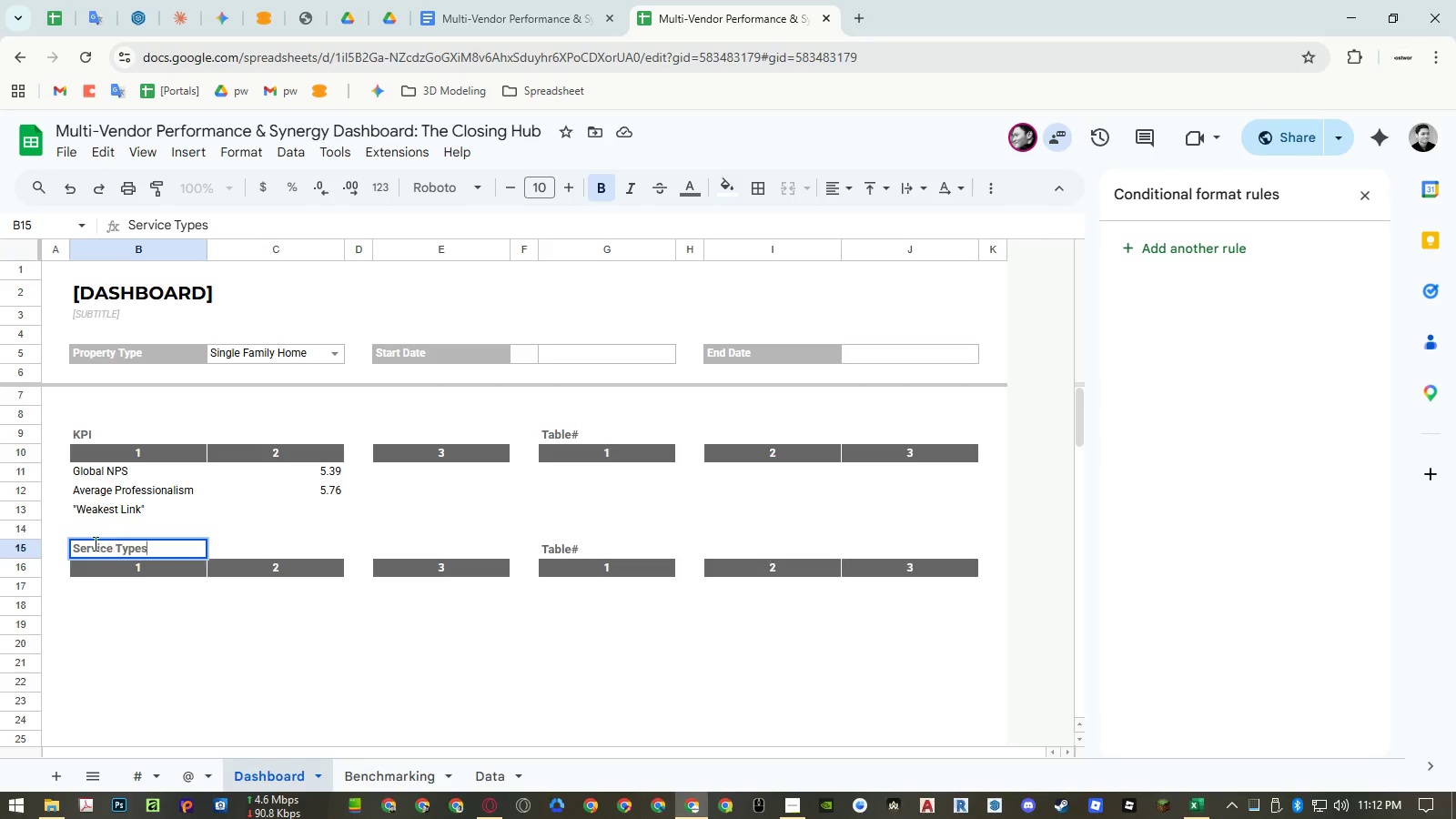 
key(Escape)
 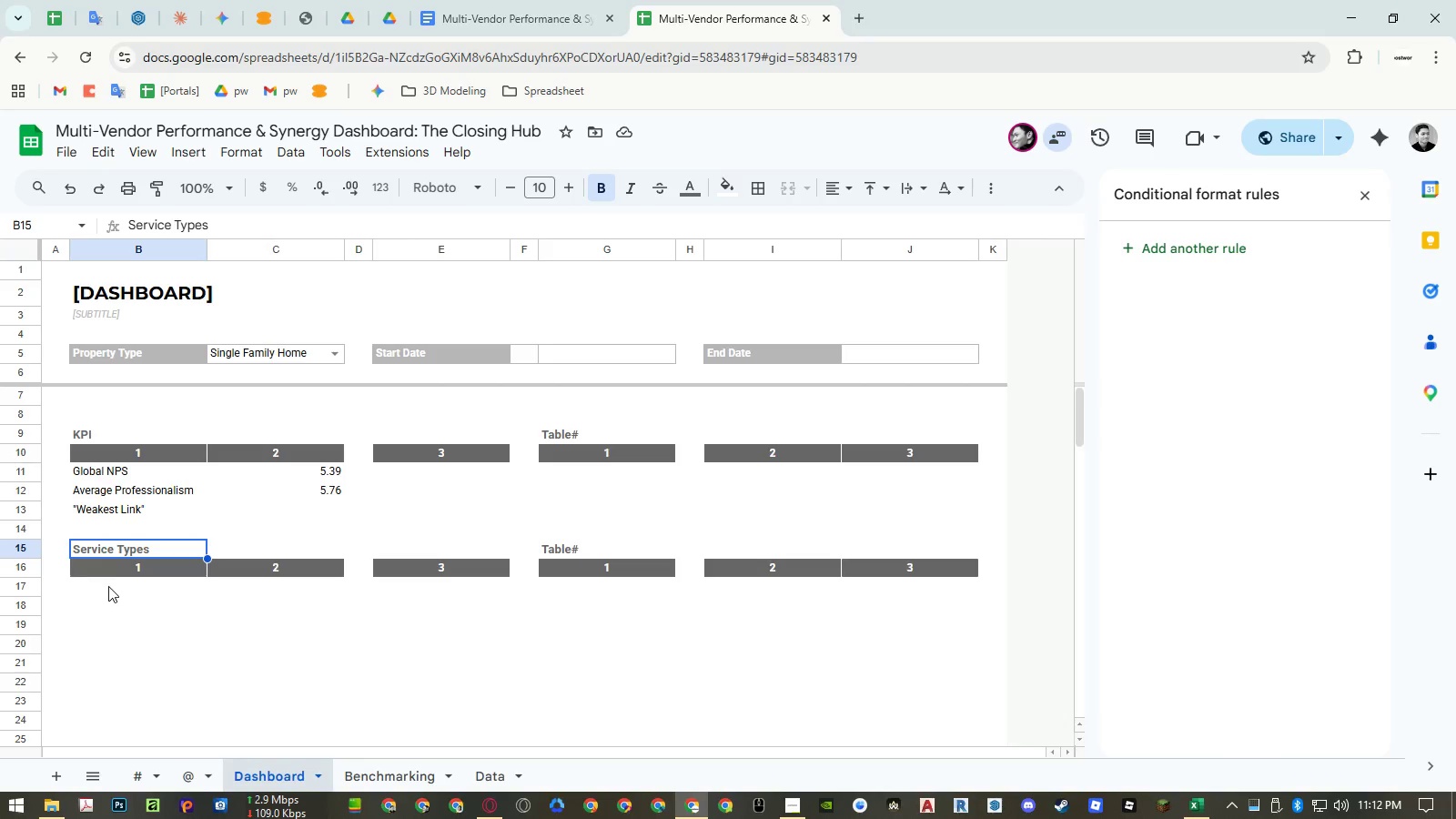 
left_click([108, 586])
 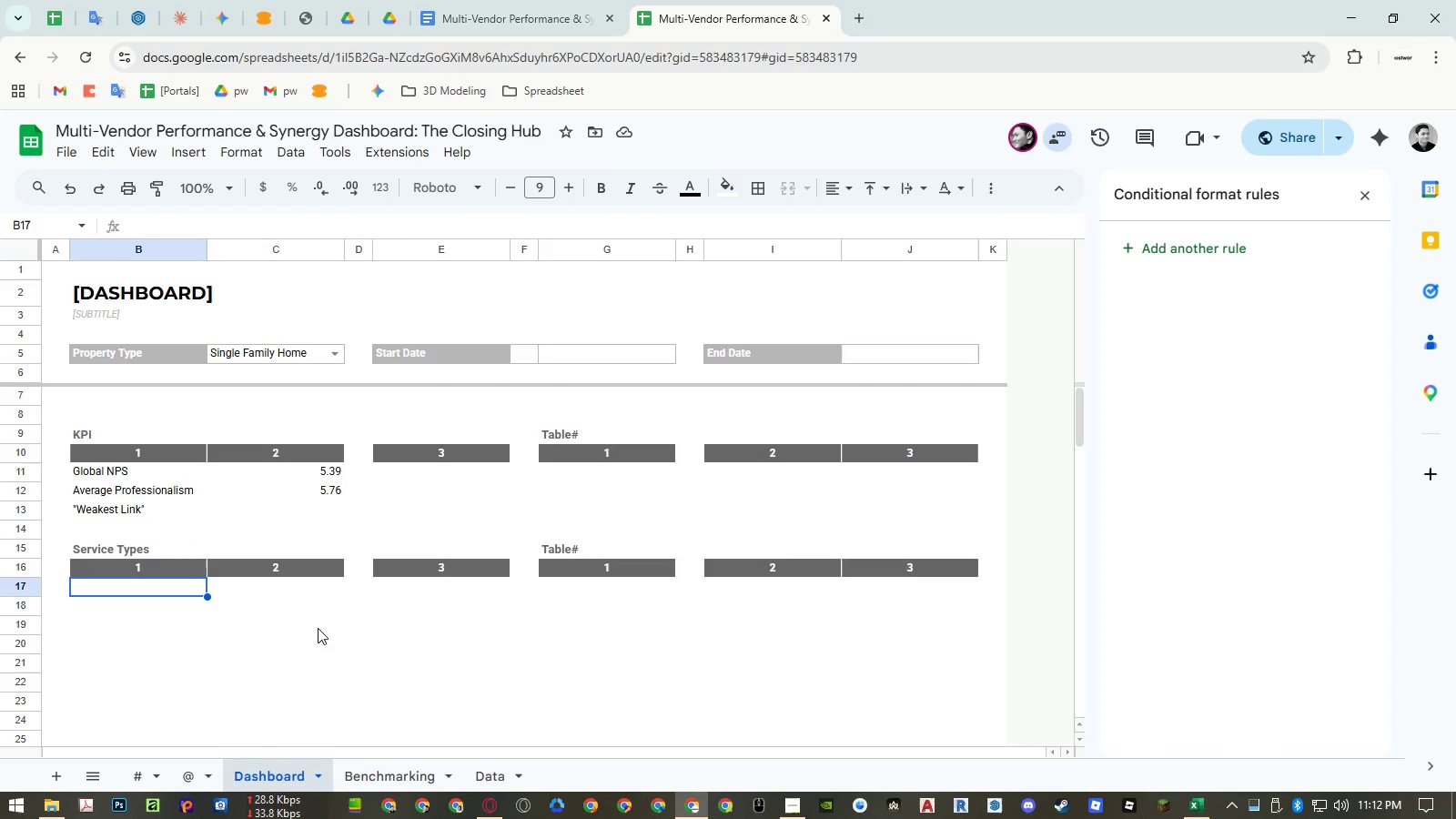 
type(=tran)
 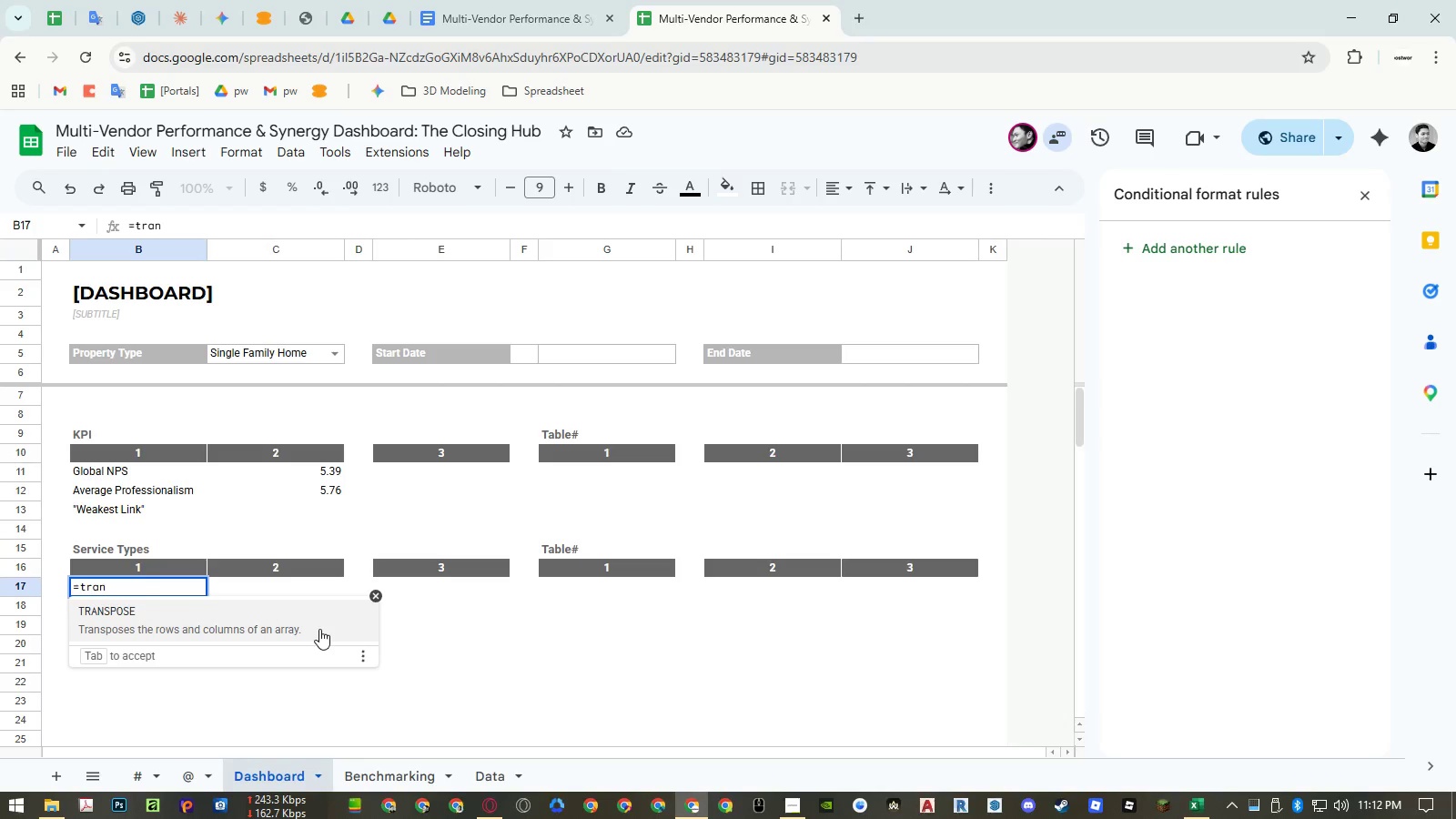 
key(Enter)
 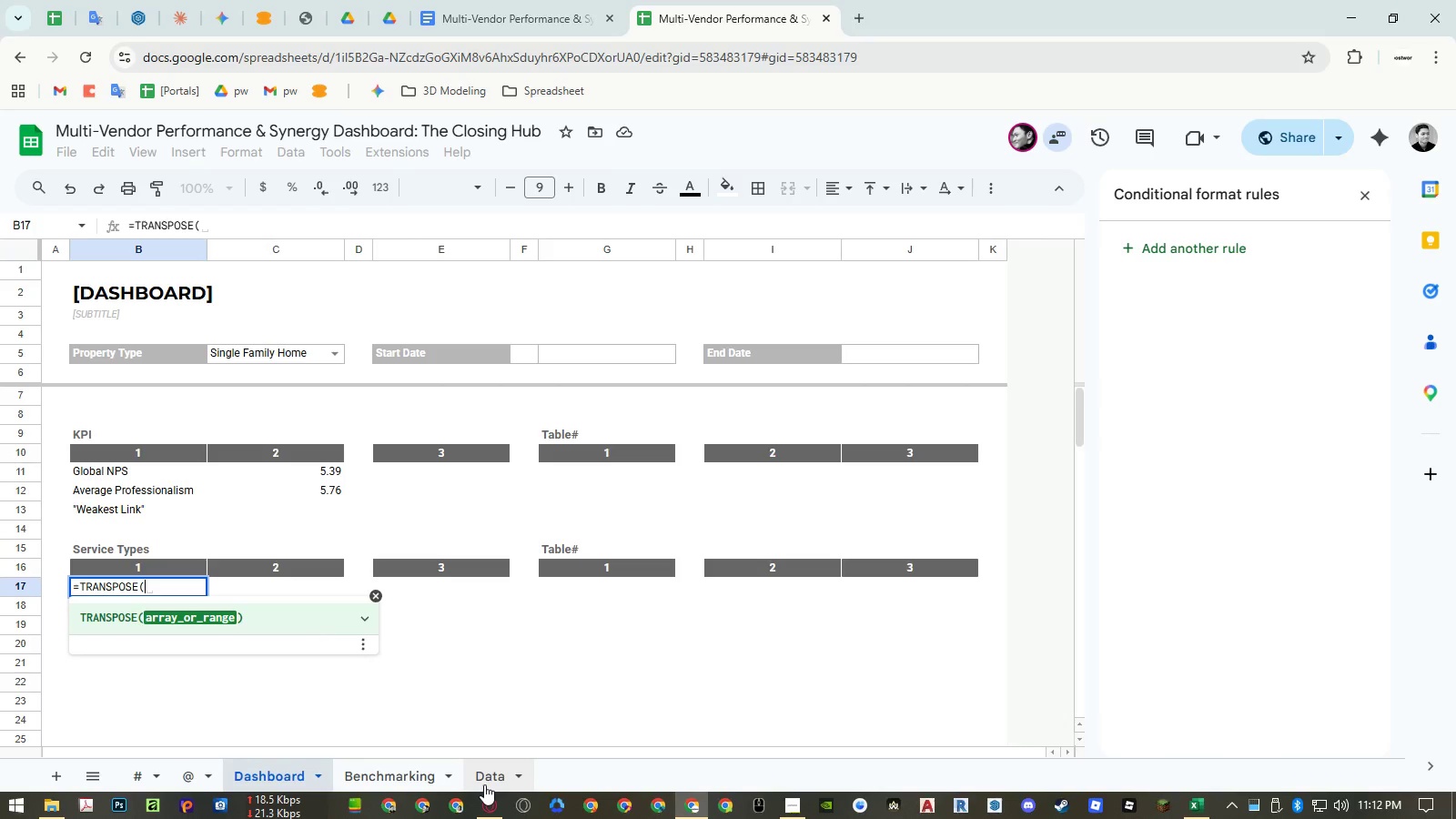 
left_click([484, 784])
 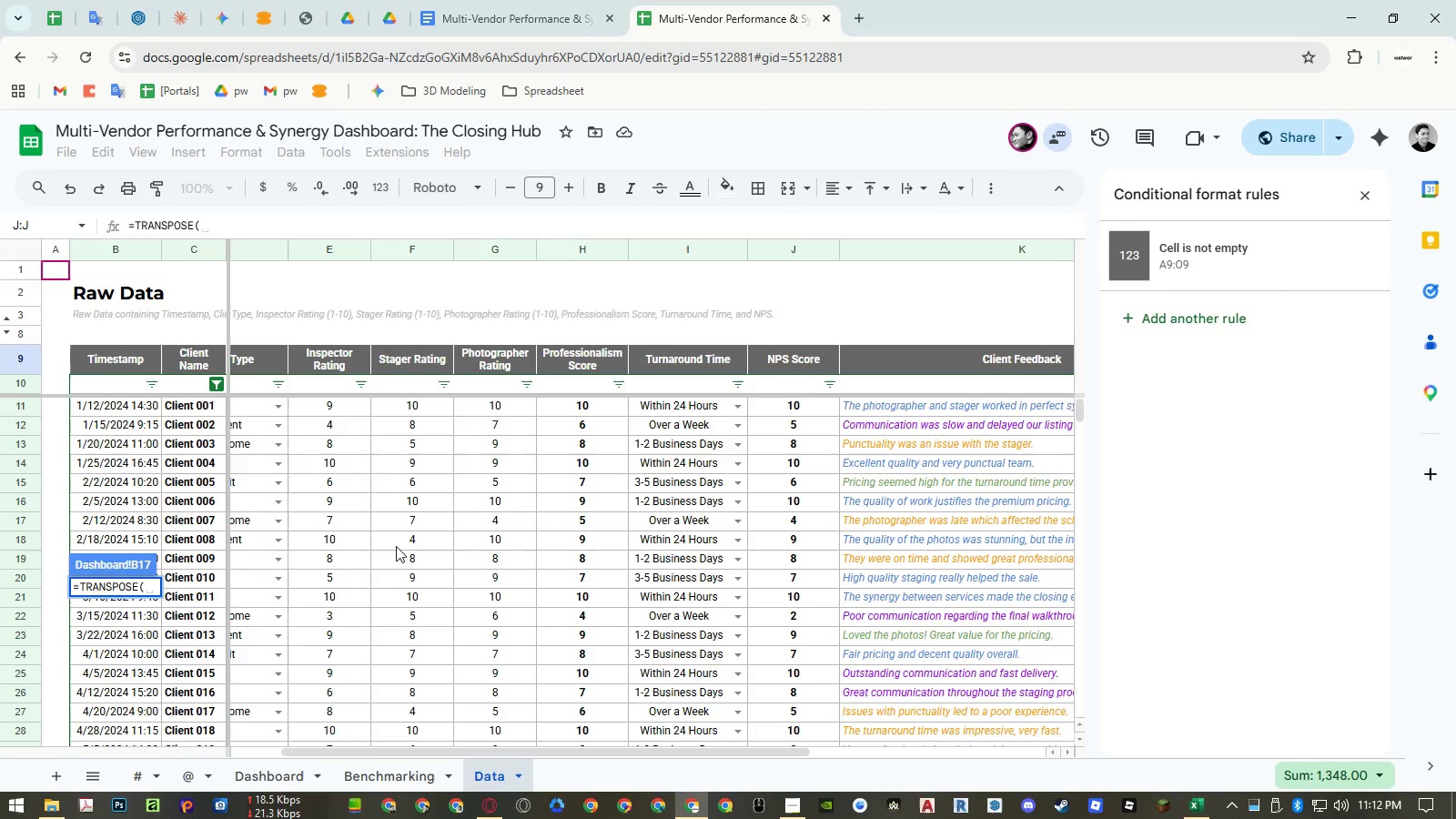 
hold_key(key=ShiftLeft, duration=0.44)
scroll: coordinate [373, 449], scroll_direction: up, amount: 6.0
 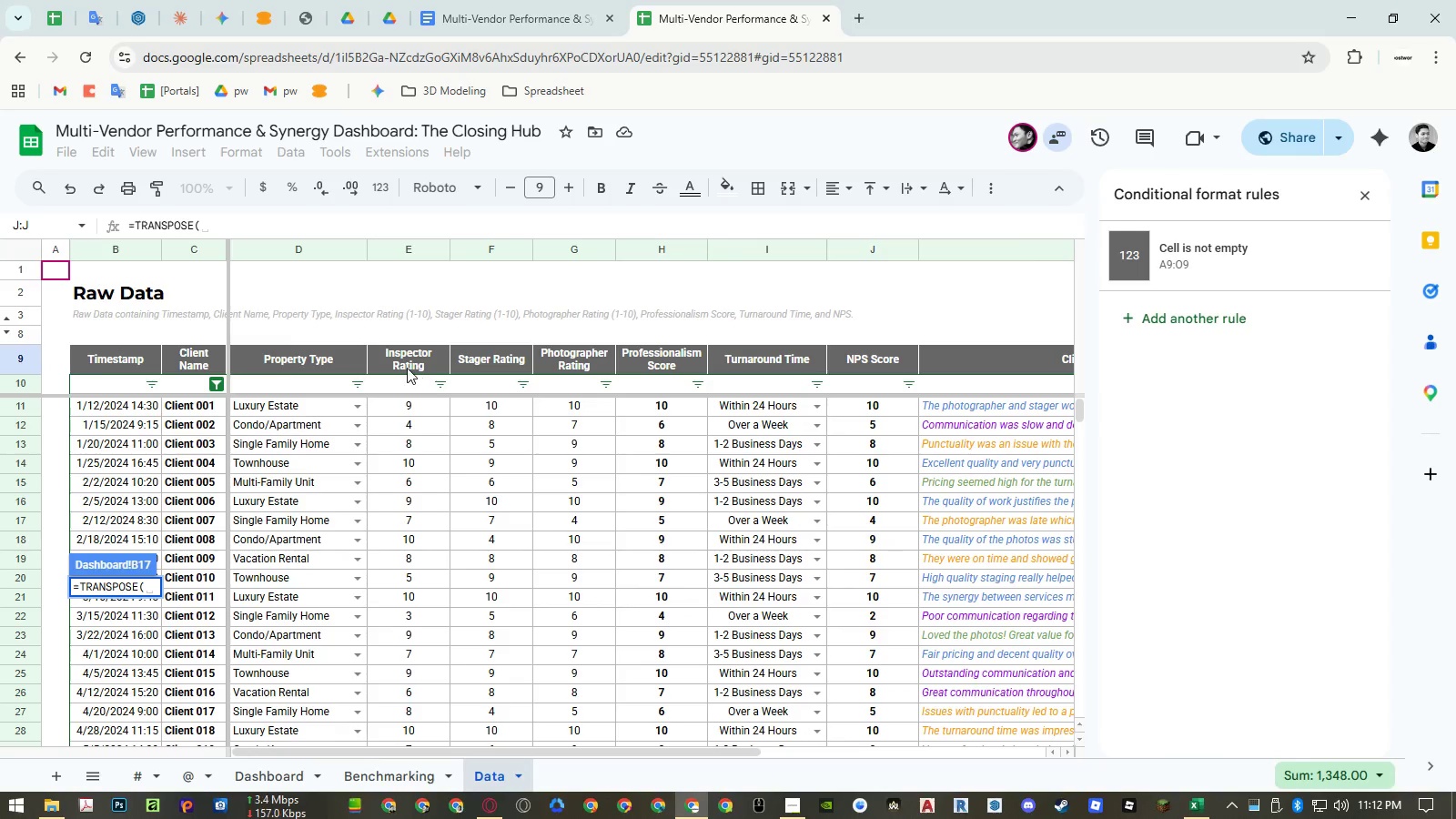 
left_click_drag(start_coordinate=[407, 368], to_coordinate=[577, 374])
 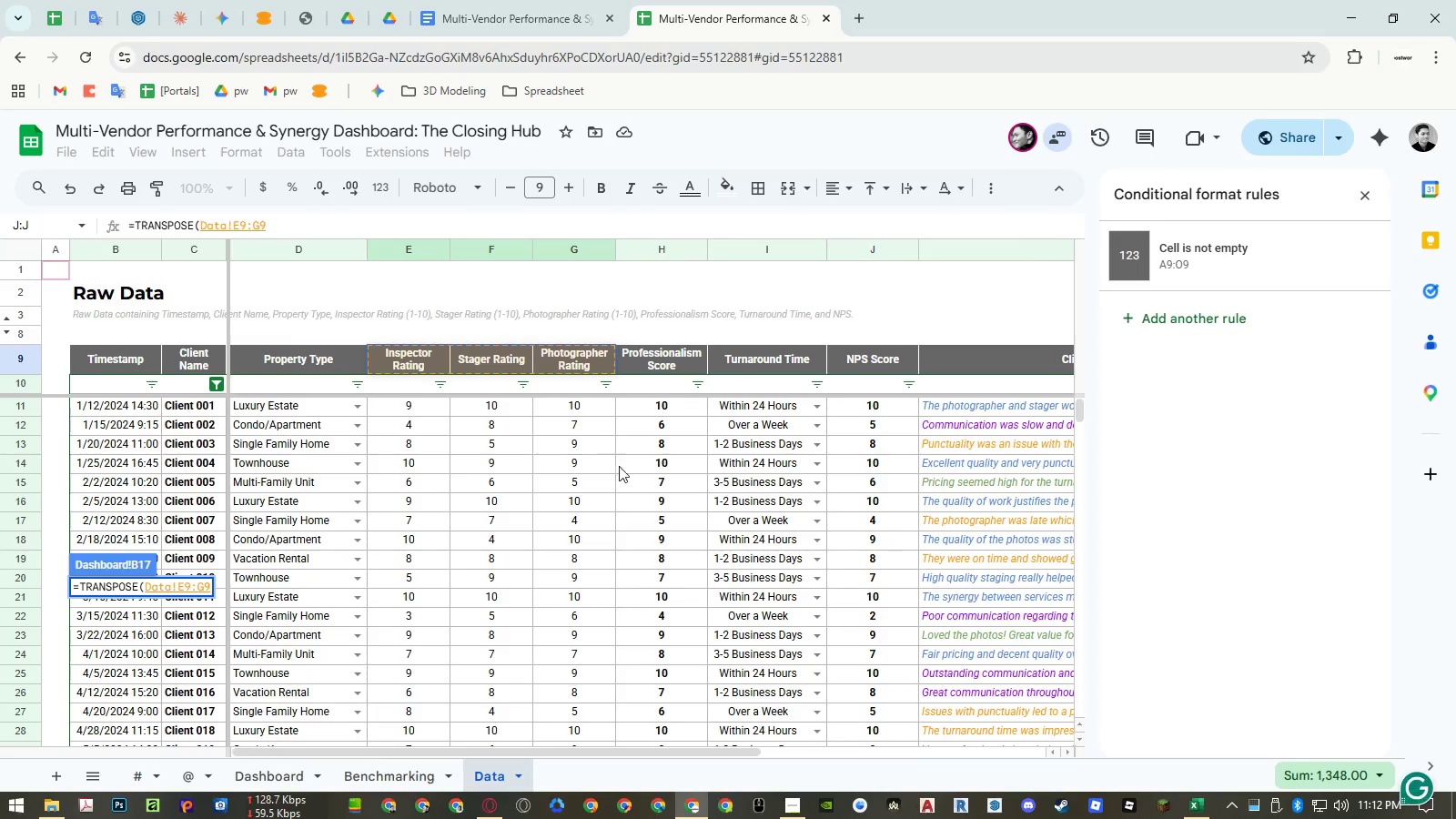 
key(Enter)
 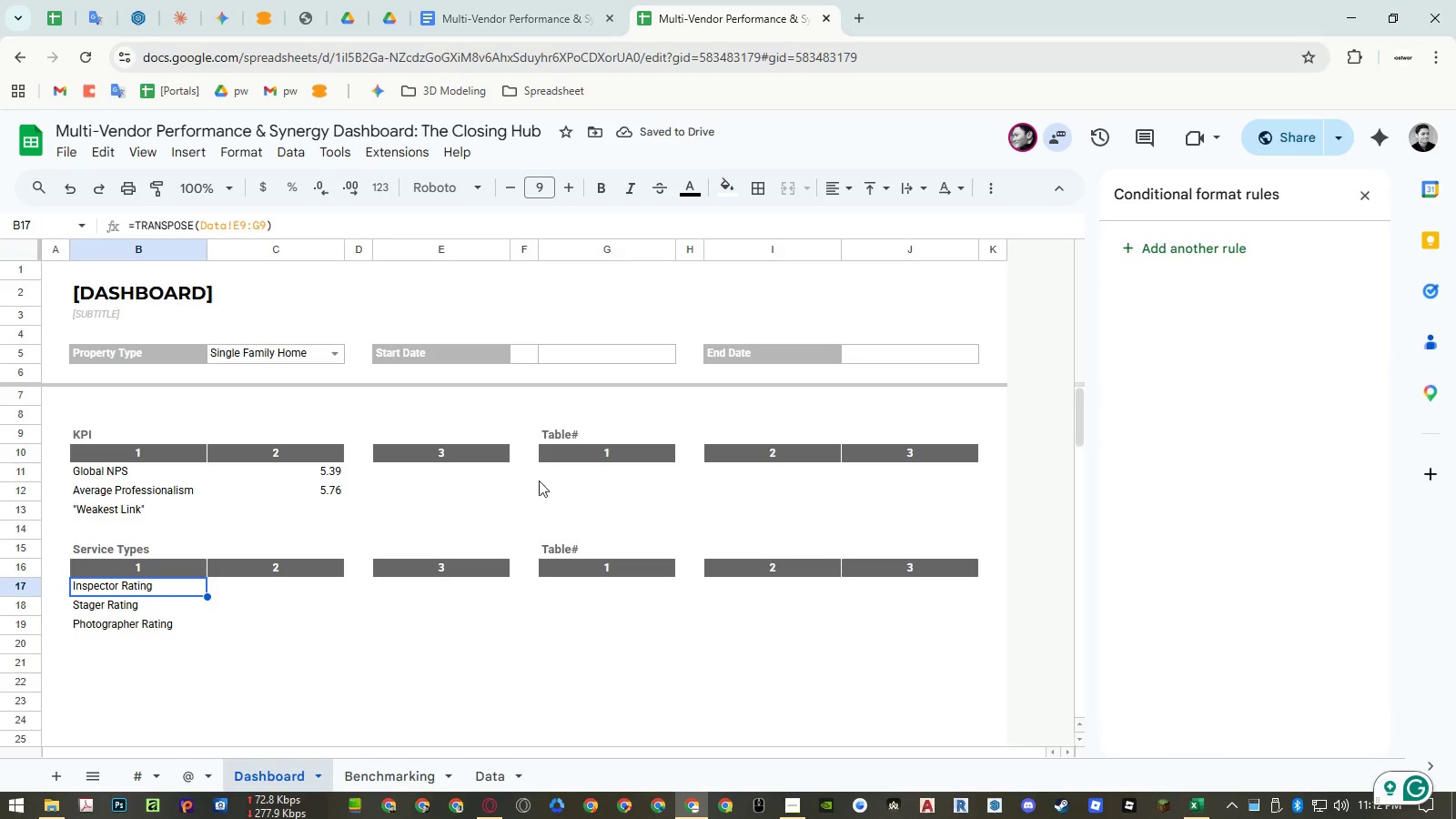 
left_click_drag(start_coordinate=[158, 584], to_coordinate=[157, 632])
 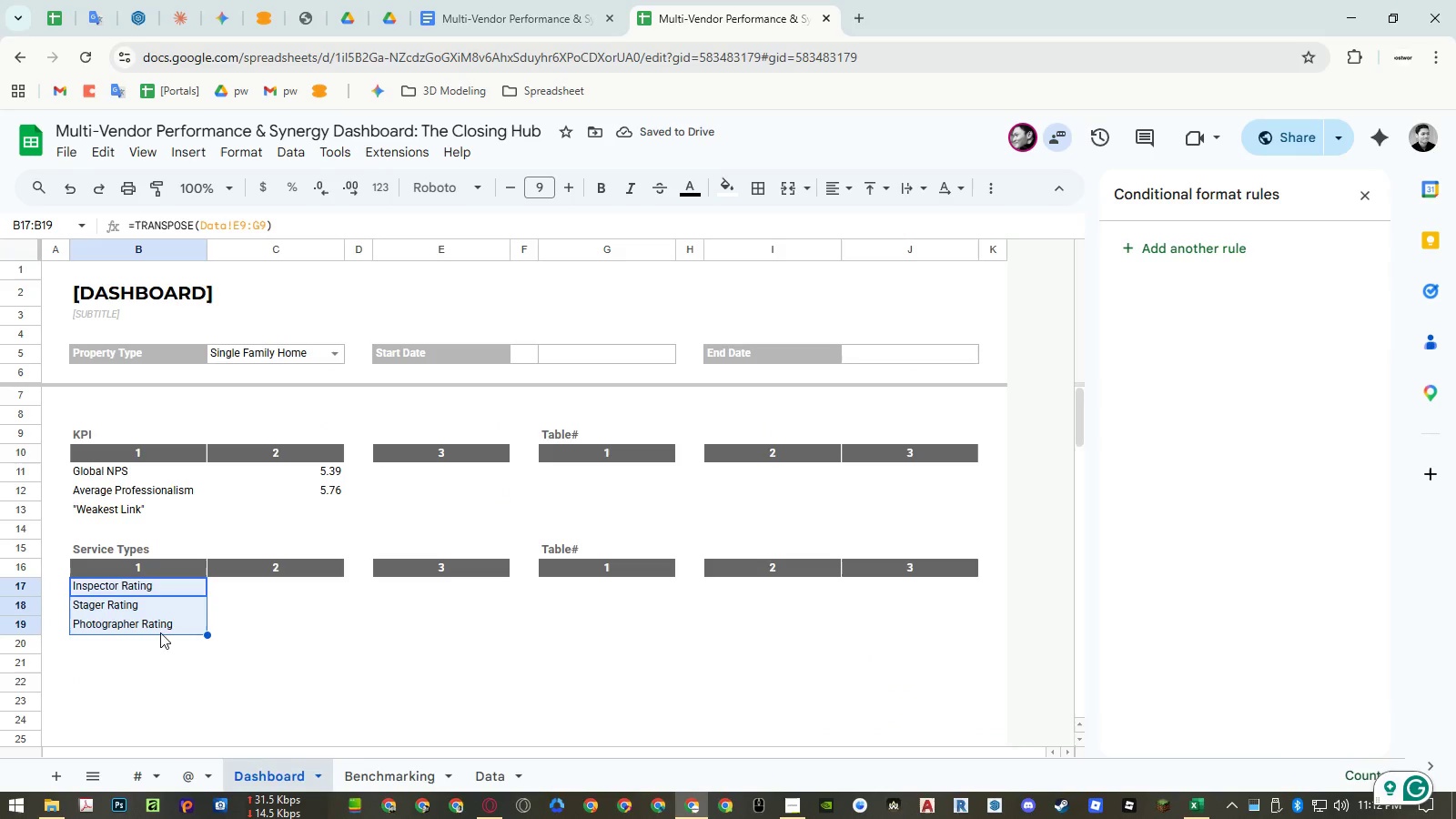 
key(Control+ControlLeft)
 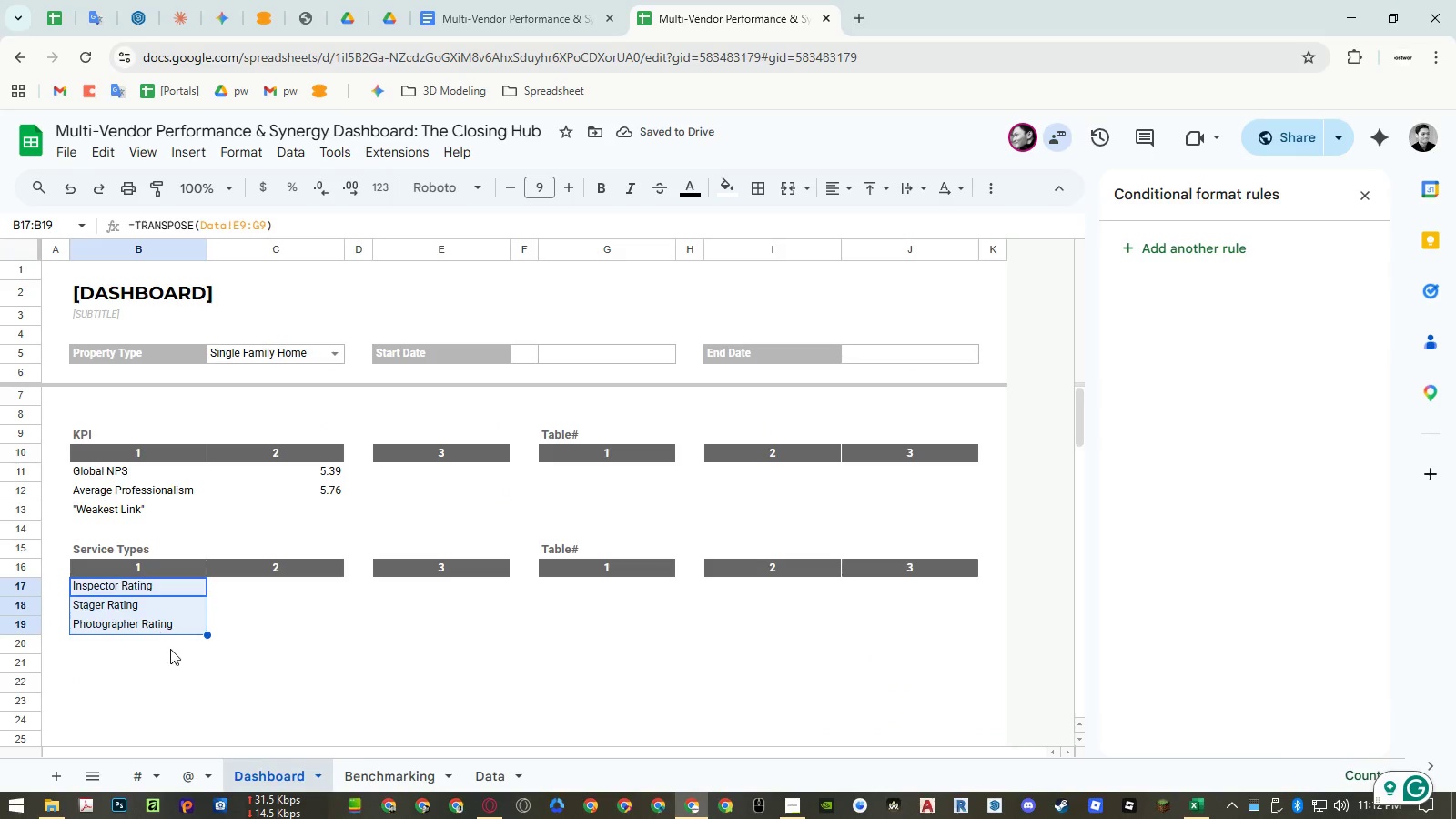 
key(Control+C)
 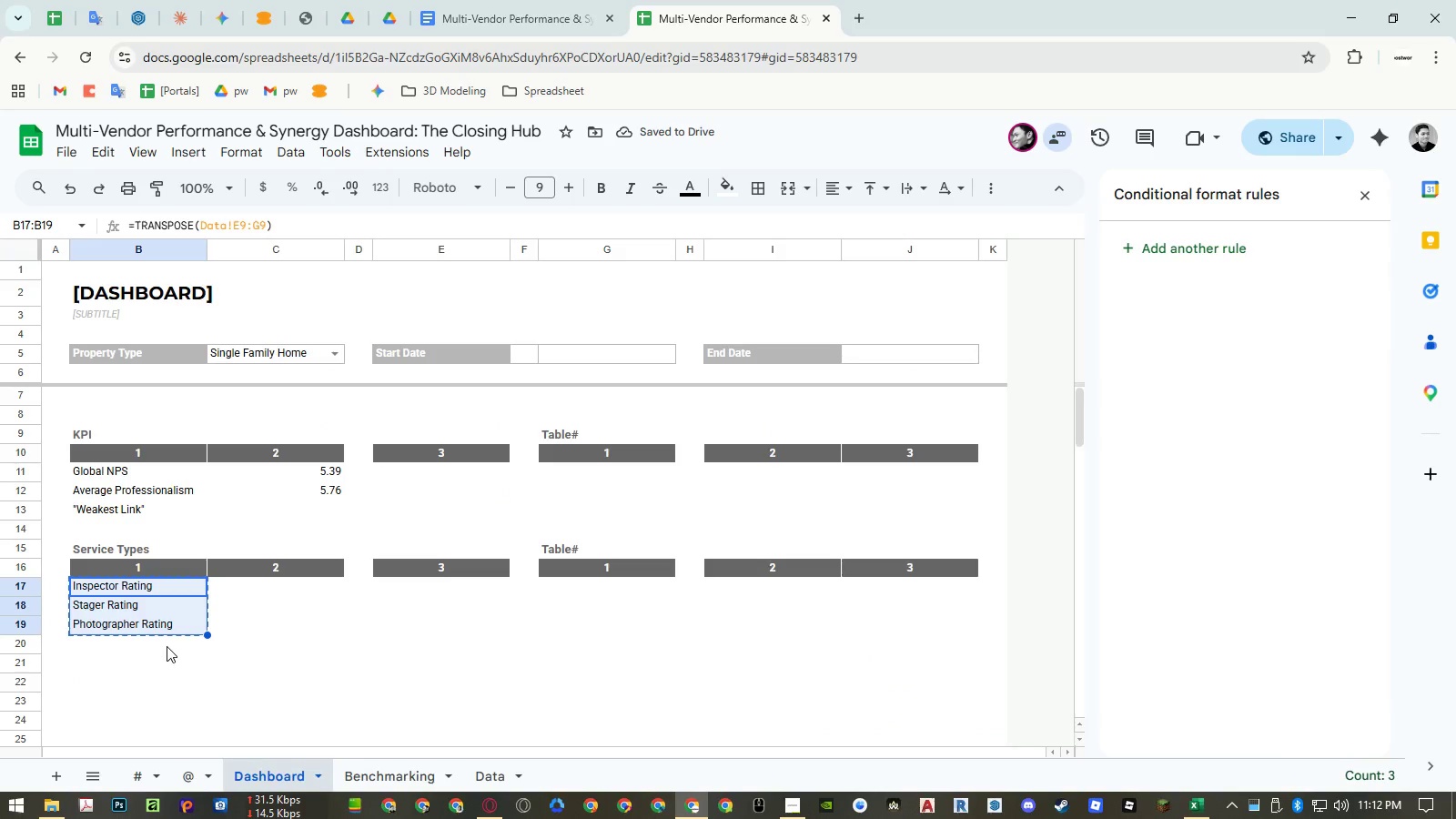 
key(Control+ControlLeft)
 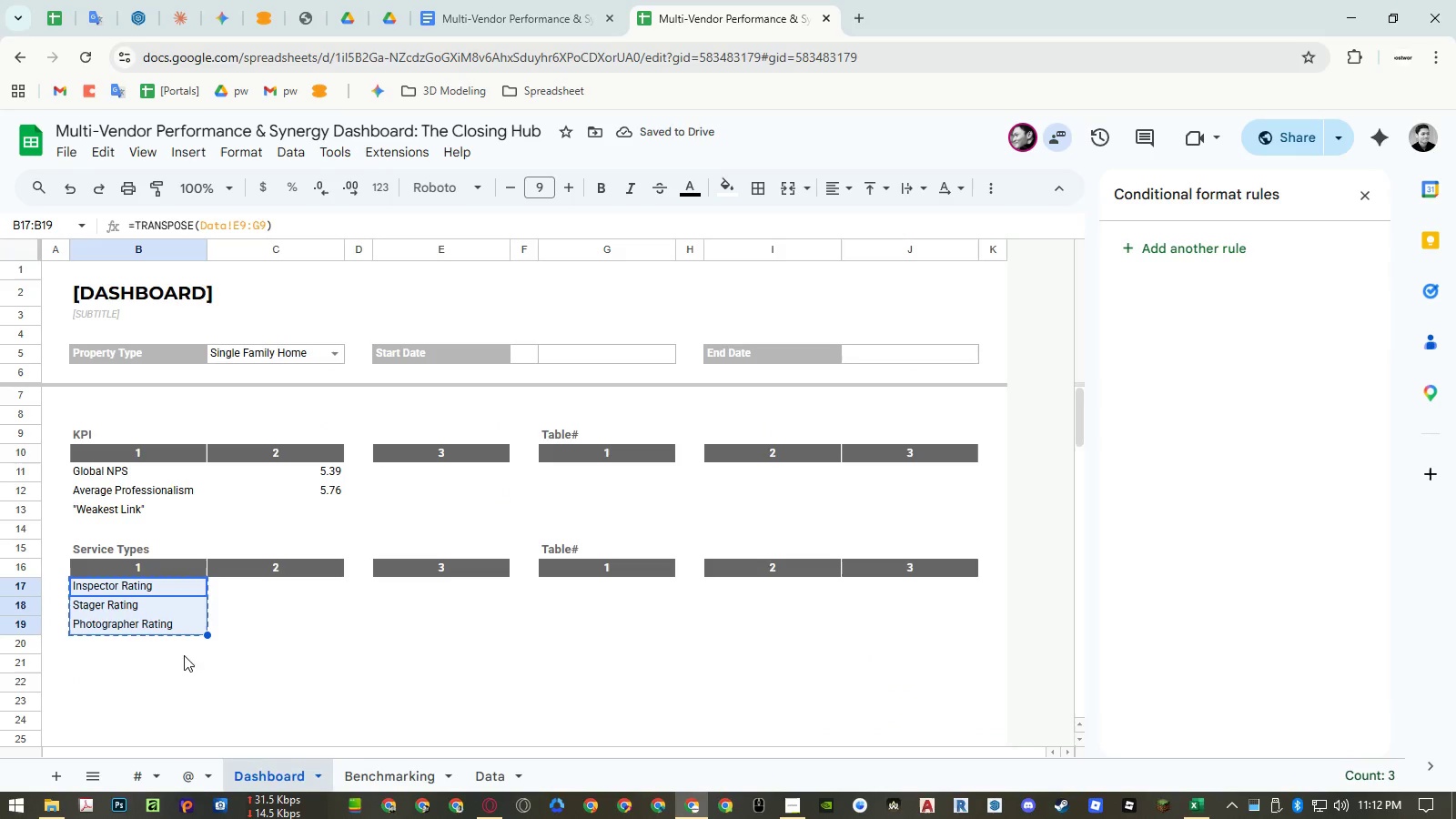 
key(Control+Shift+ShiftLeft)
 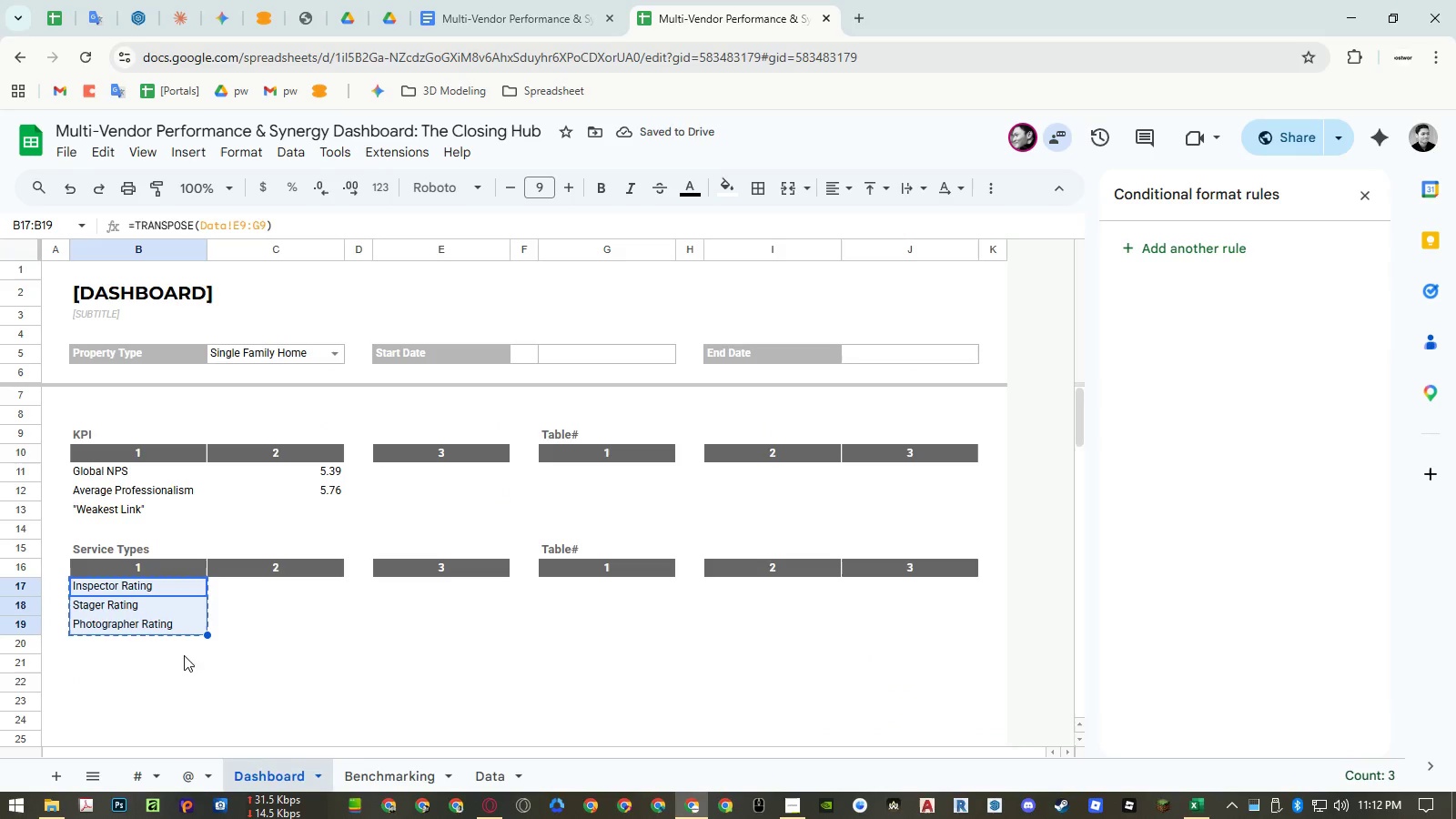 
key(Control+Shift+V)
 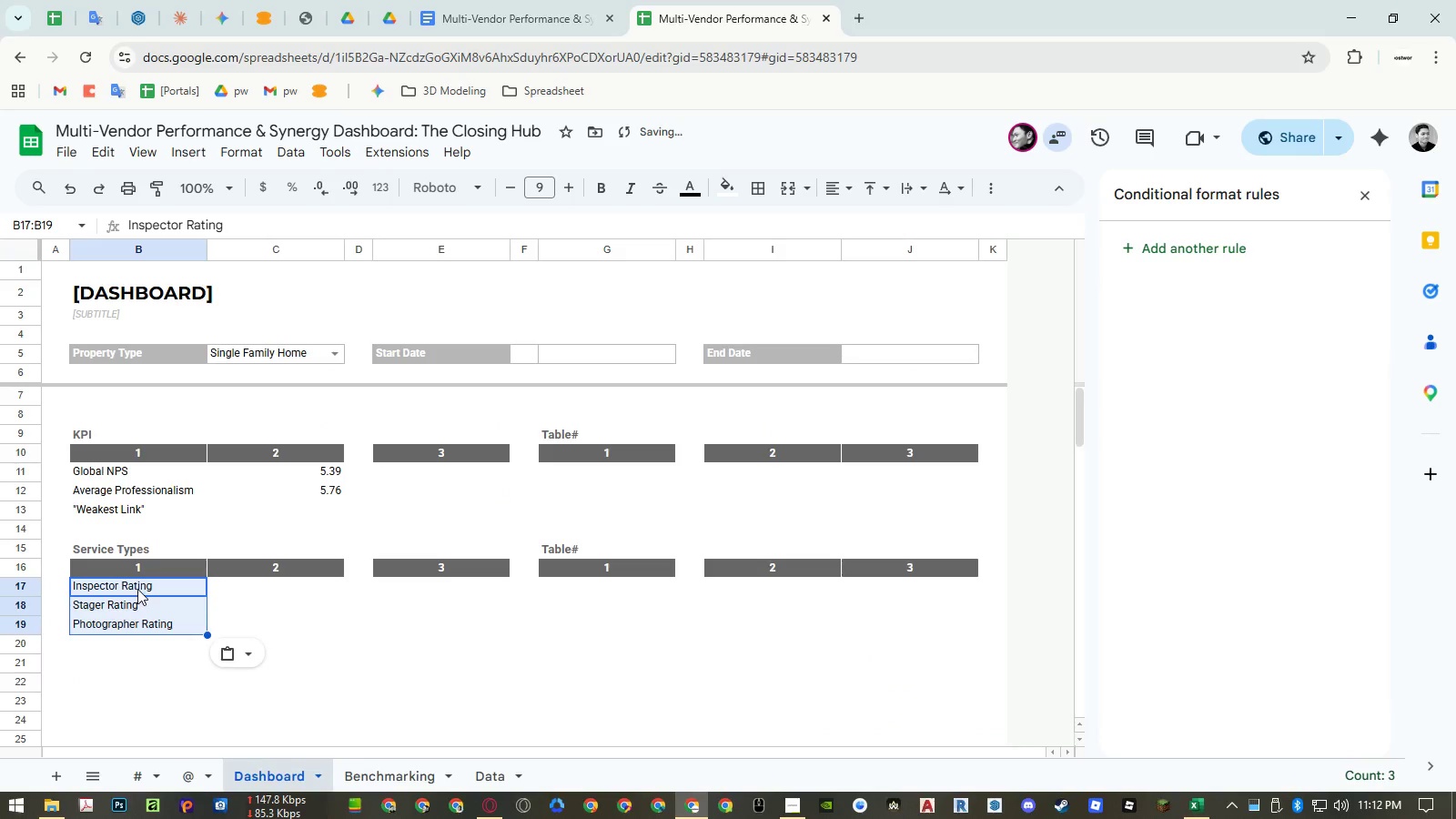 
double_click([137, 589])
 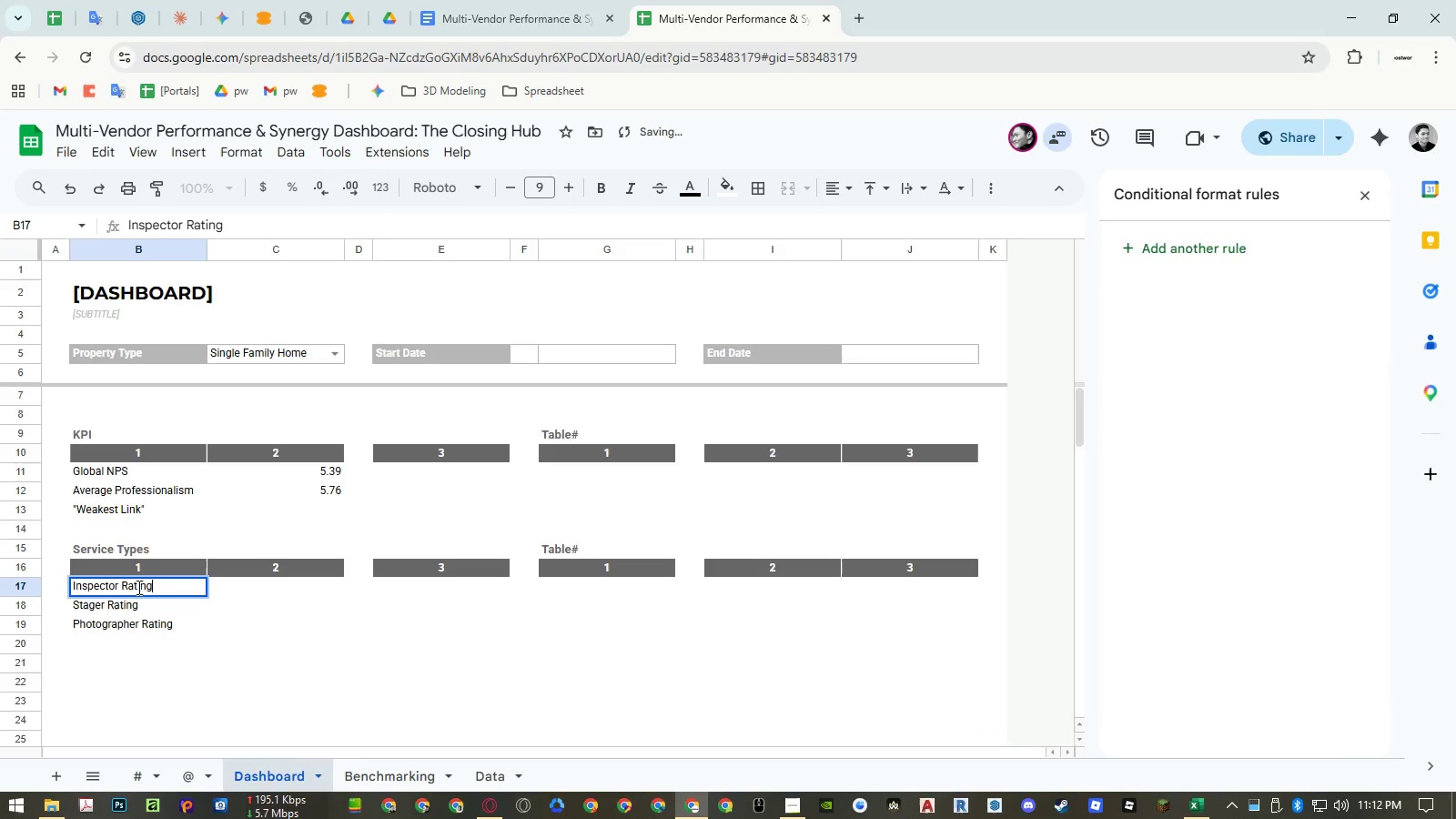 
double_click([137, 587])
 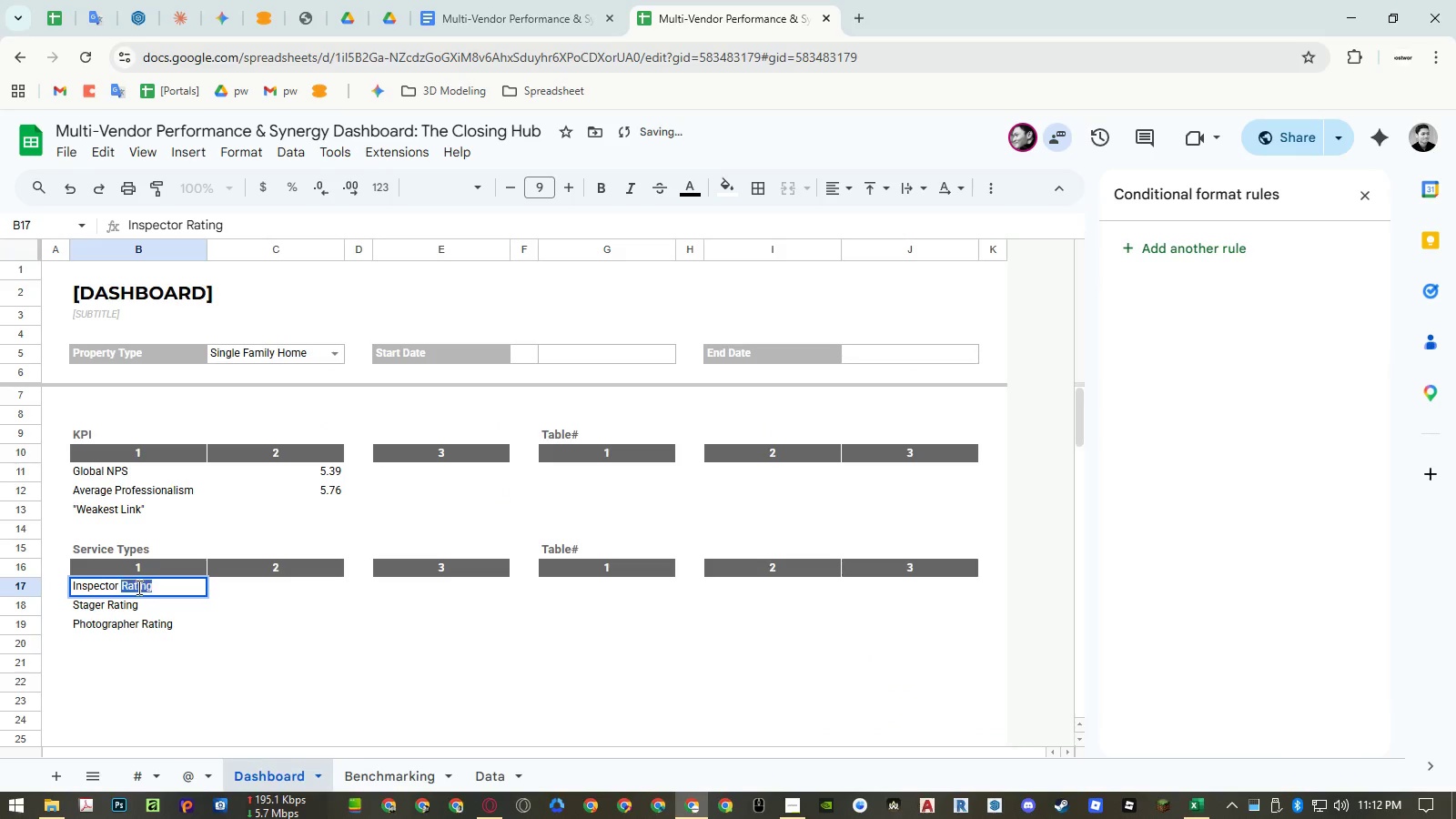 
key(Backspace)
 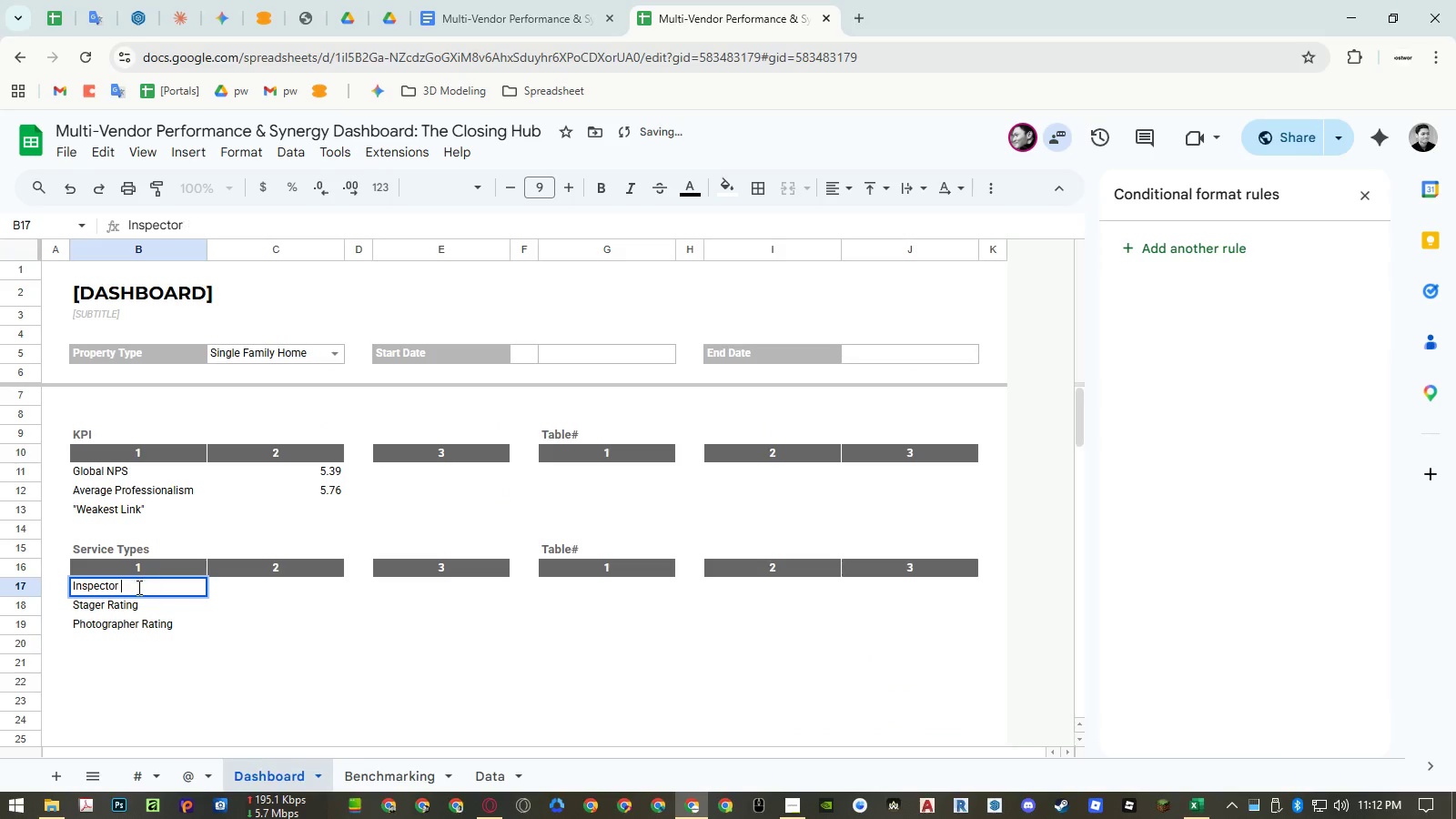 
key(Backspace)
 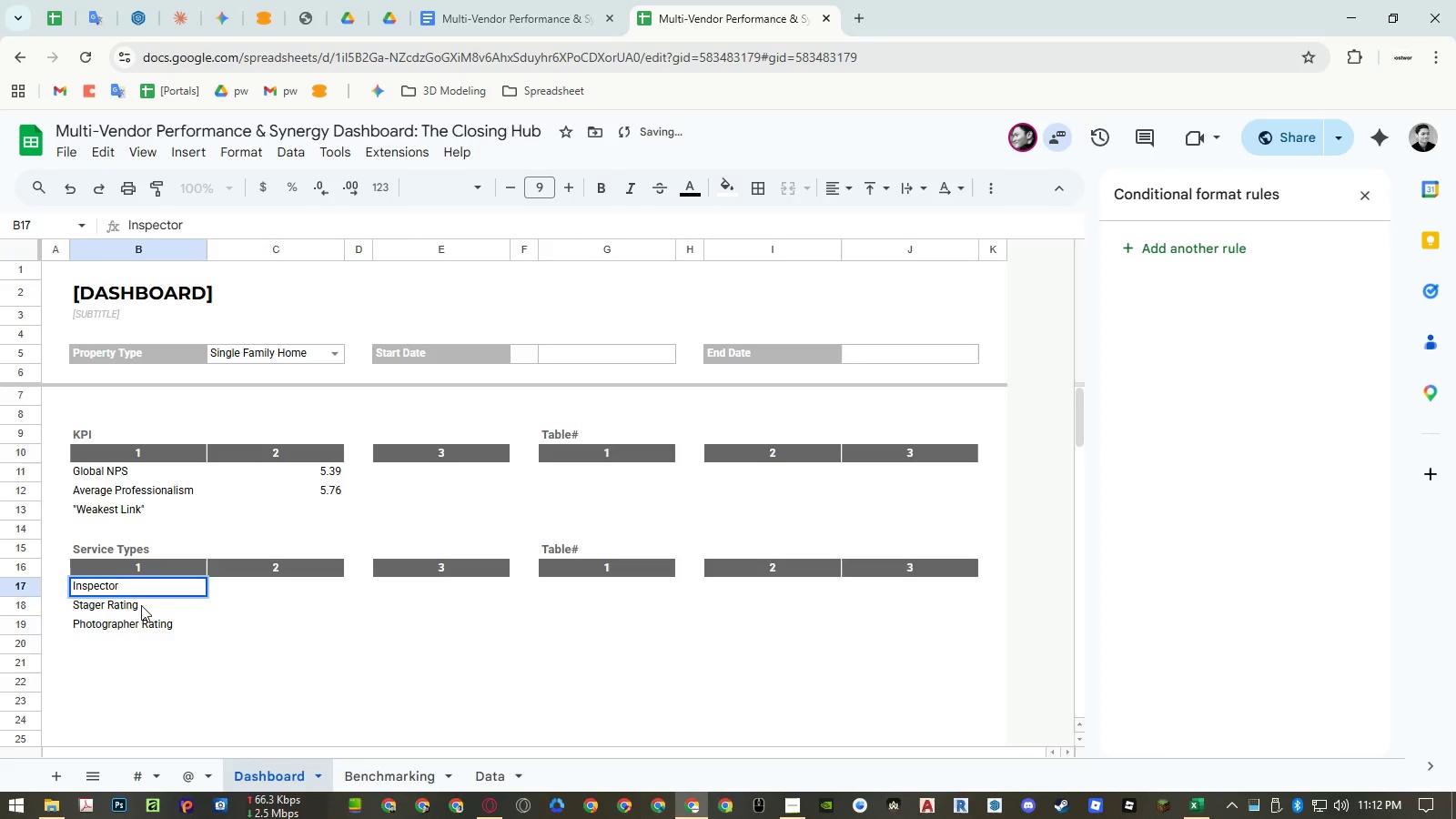 
double_click([141, 605])
 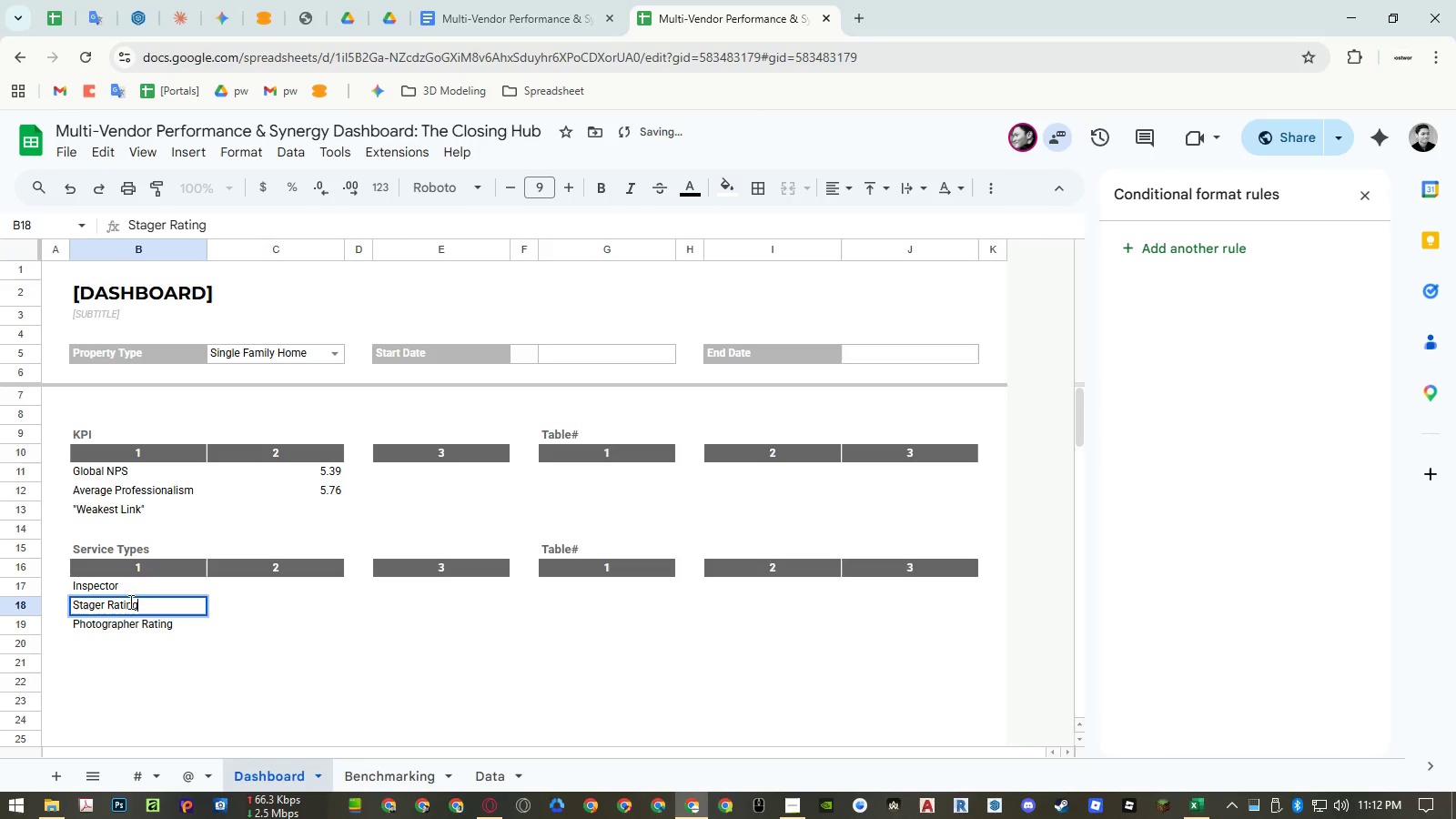 
triple_click([127, 602])
 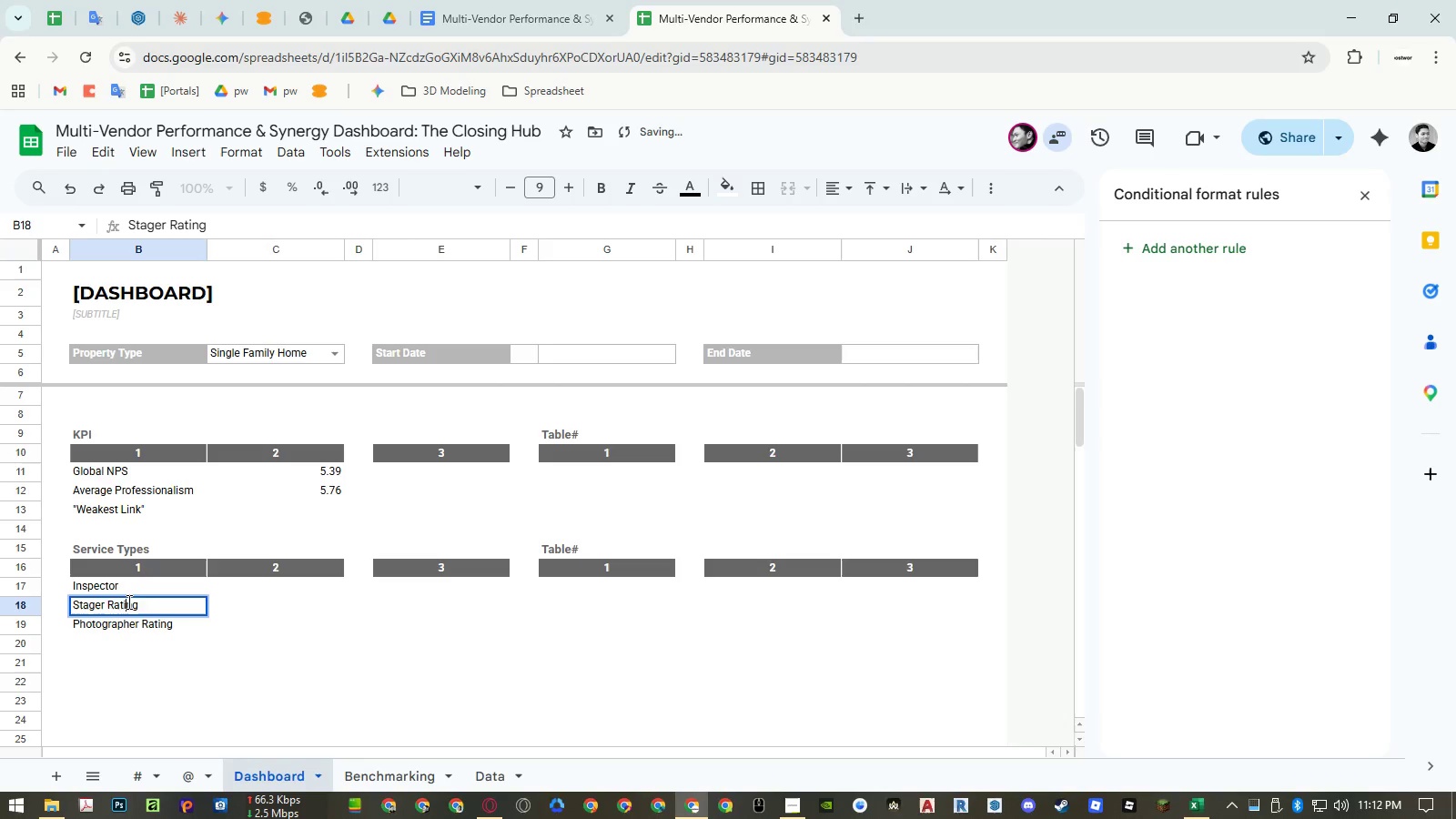 
triple_click([127, 602])
 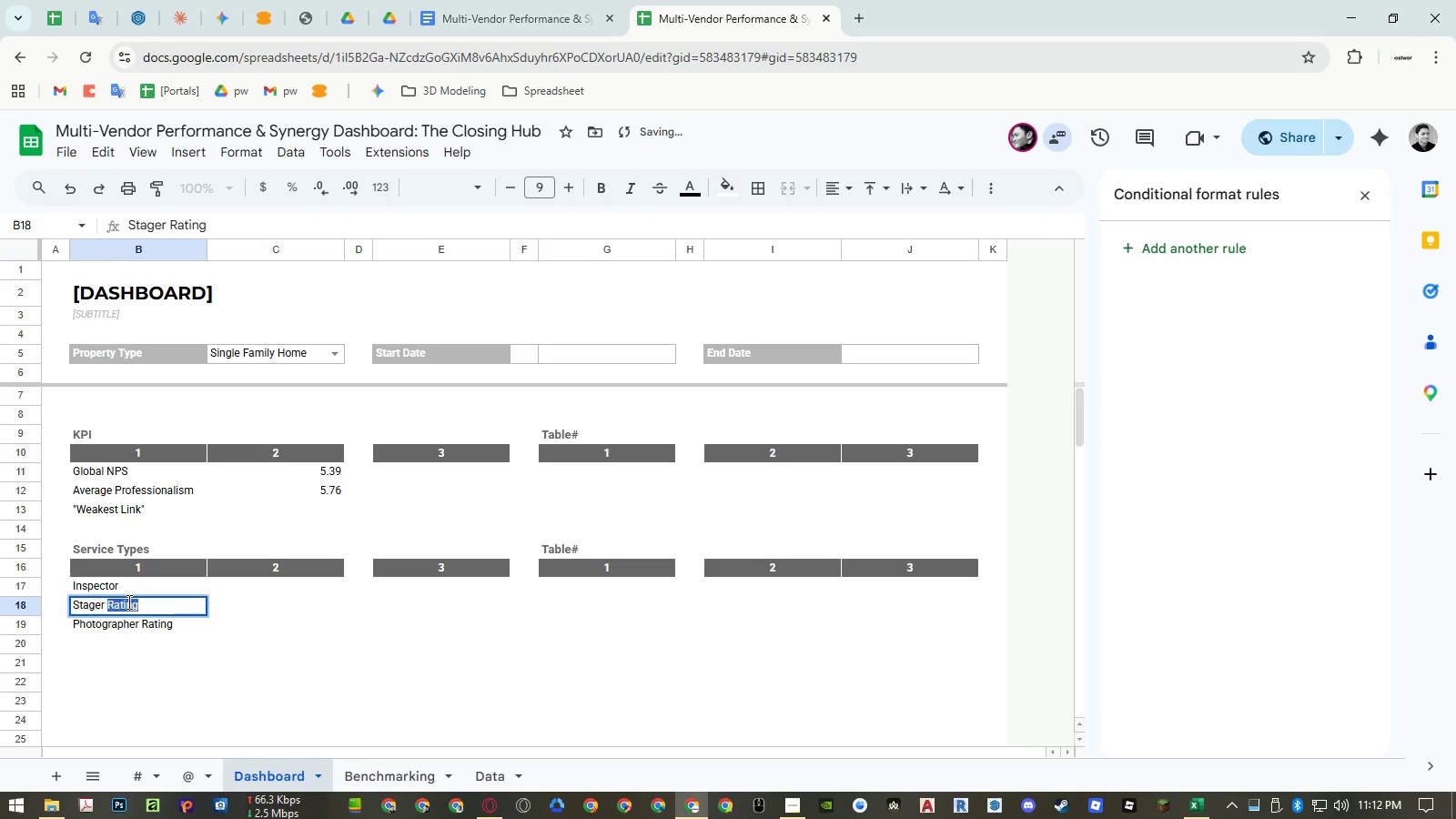 
key(Backspace)
 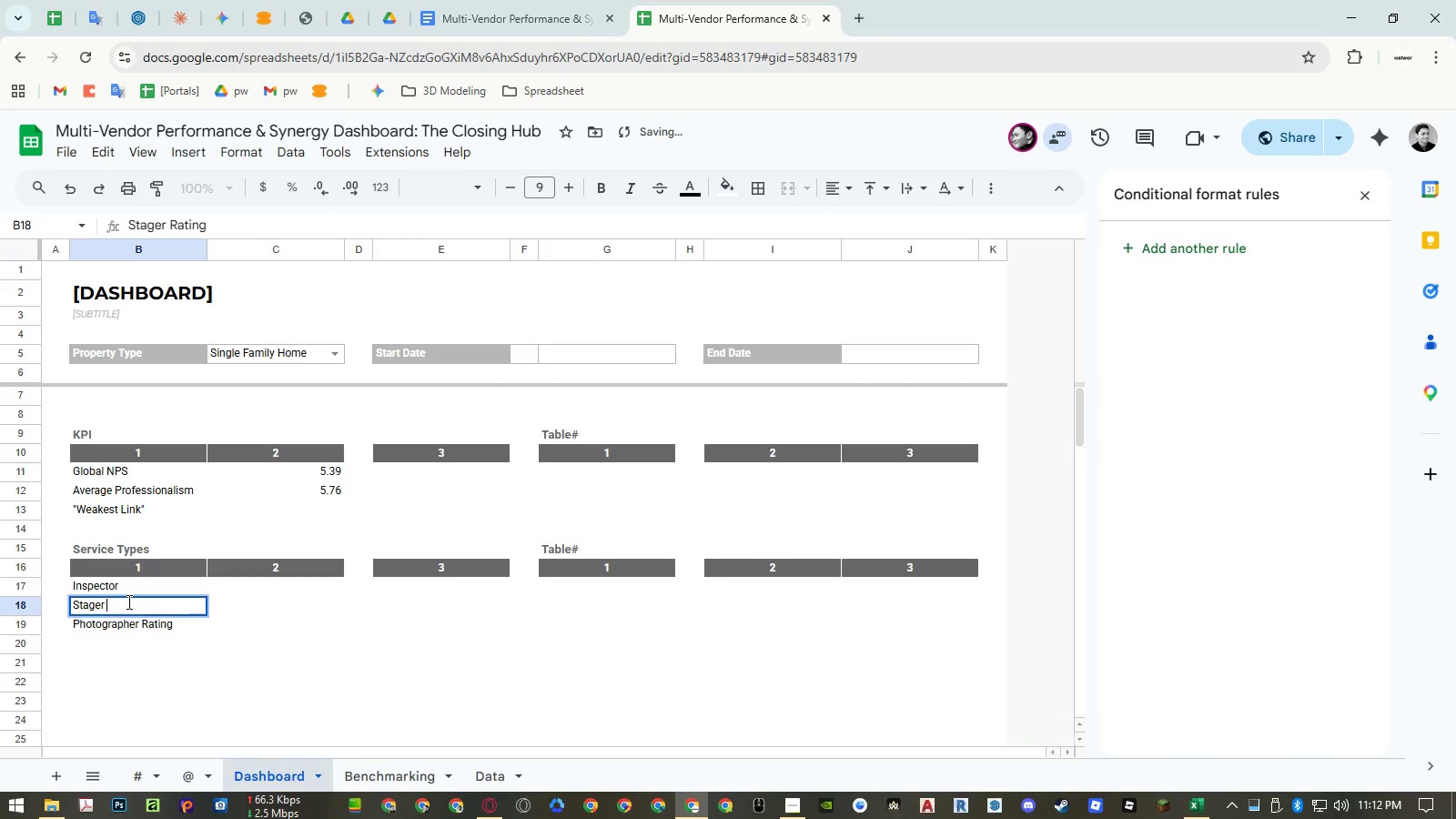 
key(Backspace)
 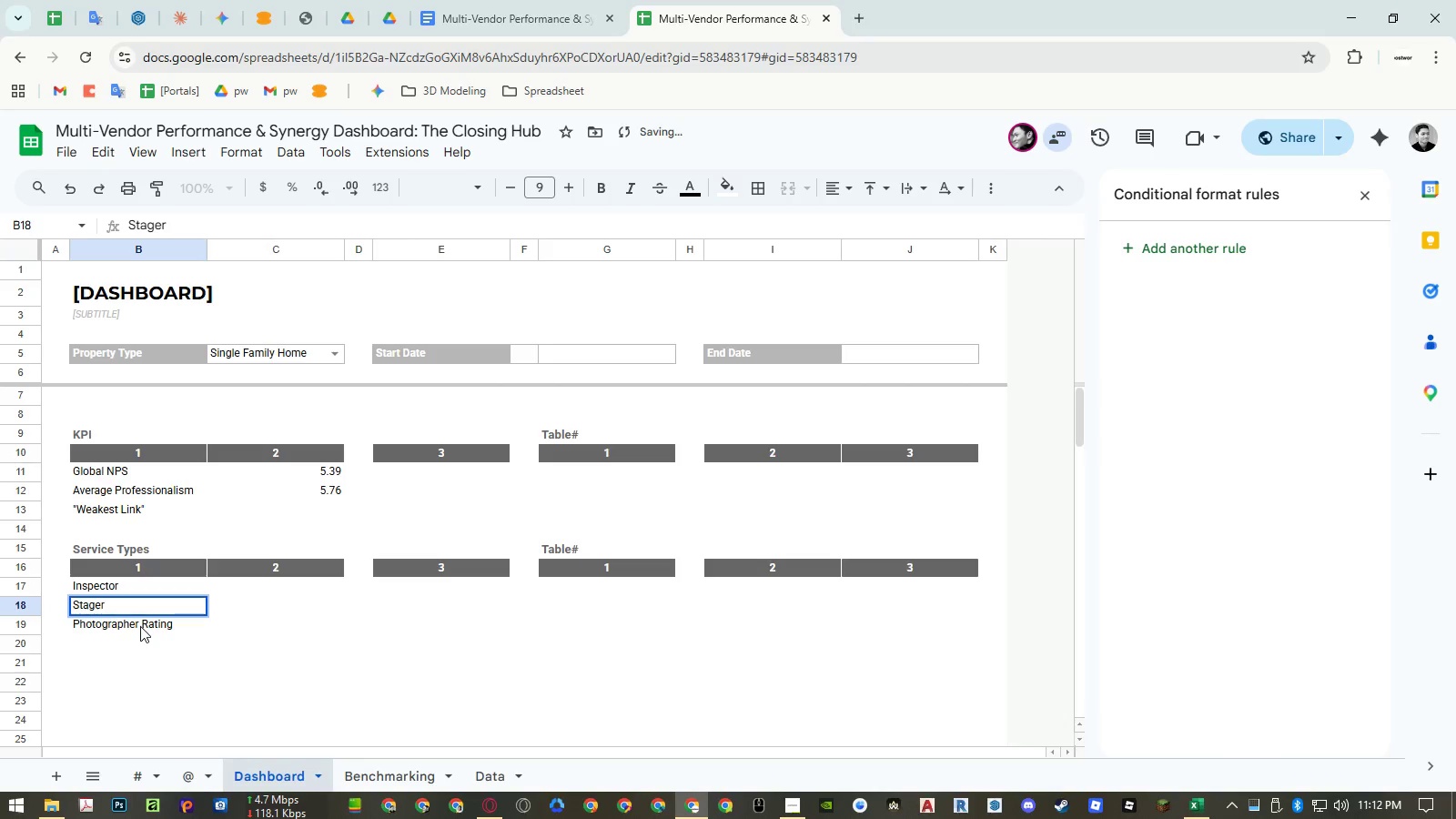 
double_click([140, 626])
 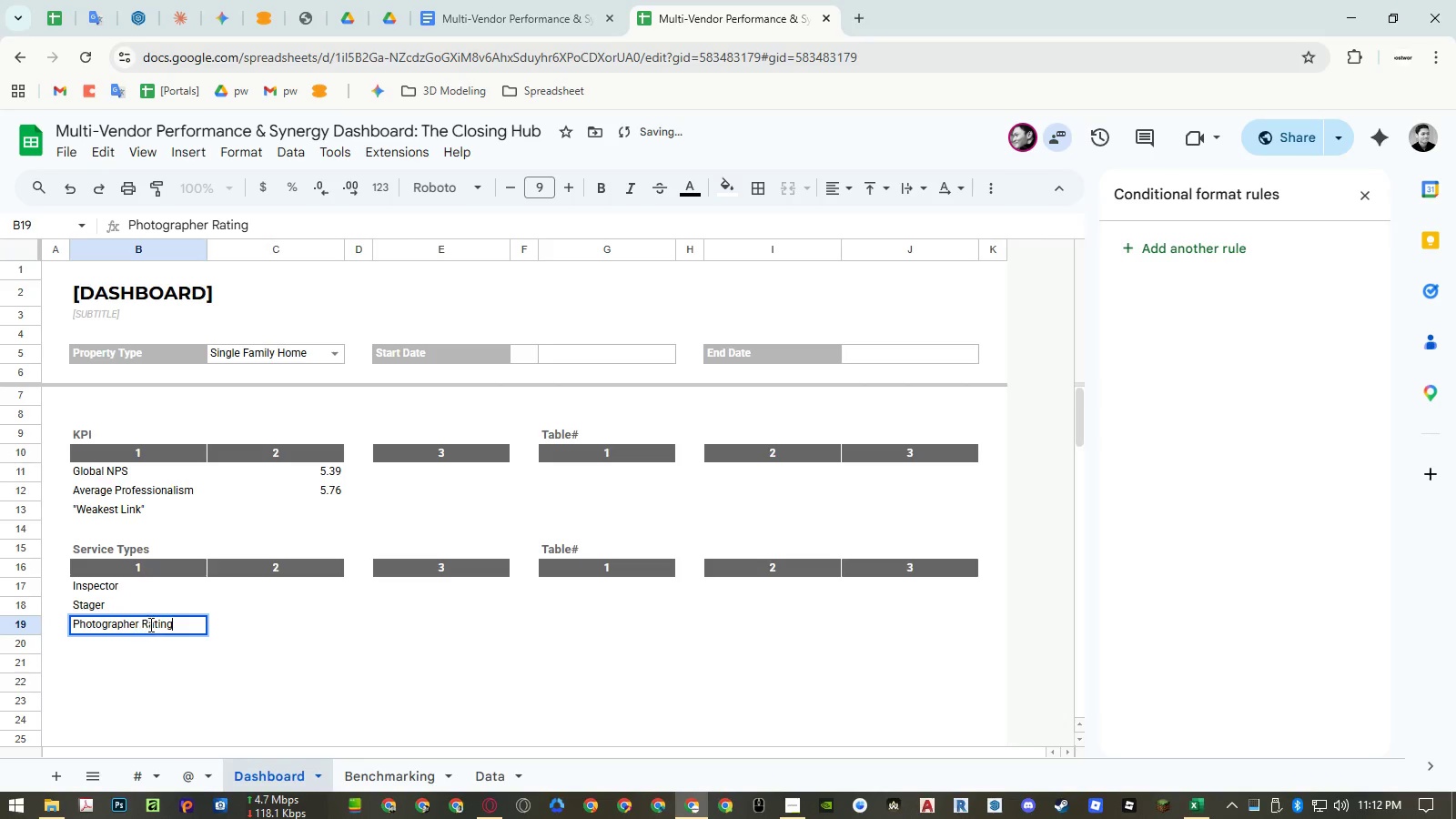 
triple_click([149, 624])
 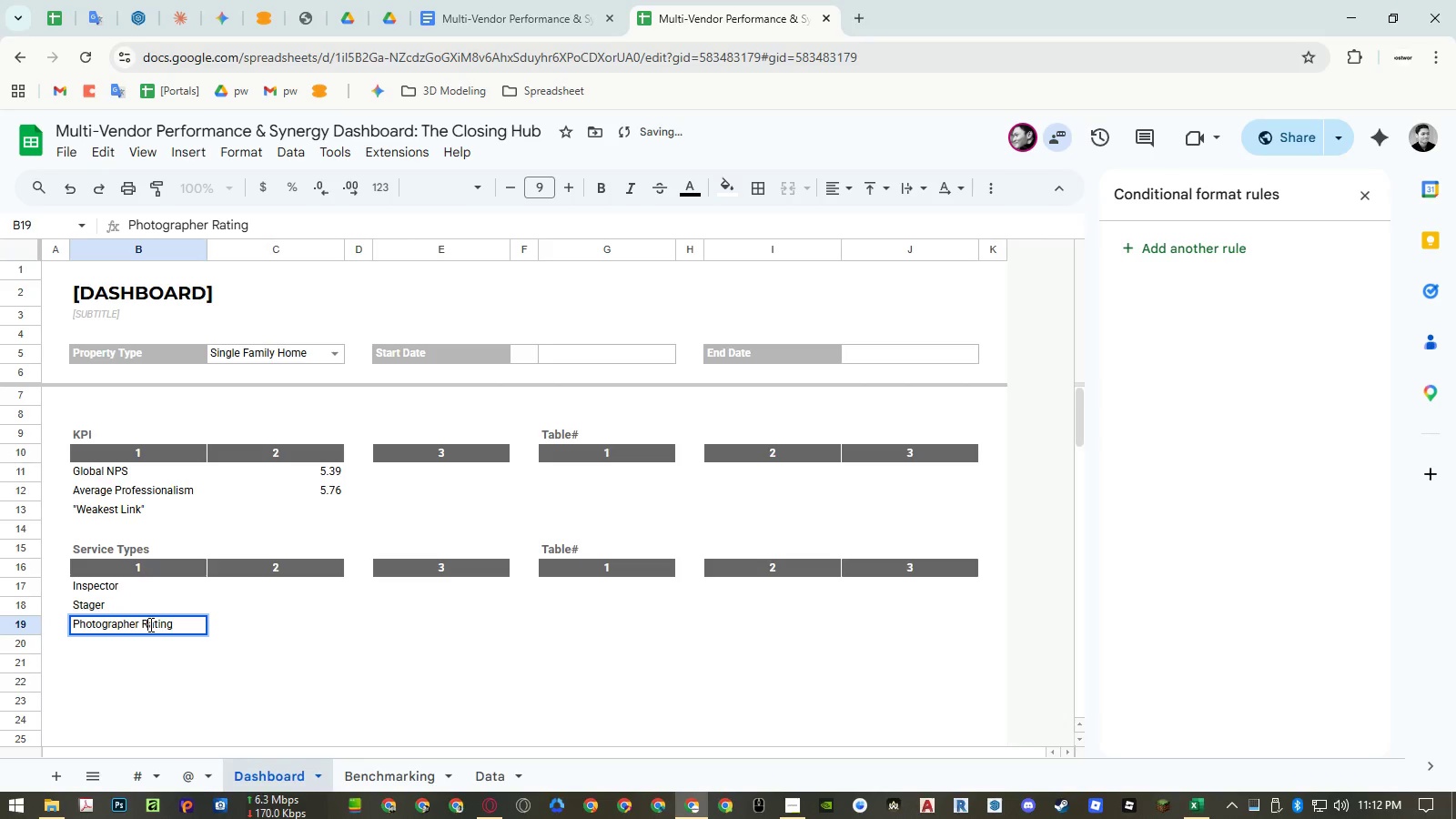 
triple_click([149, 624])
 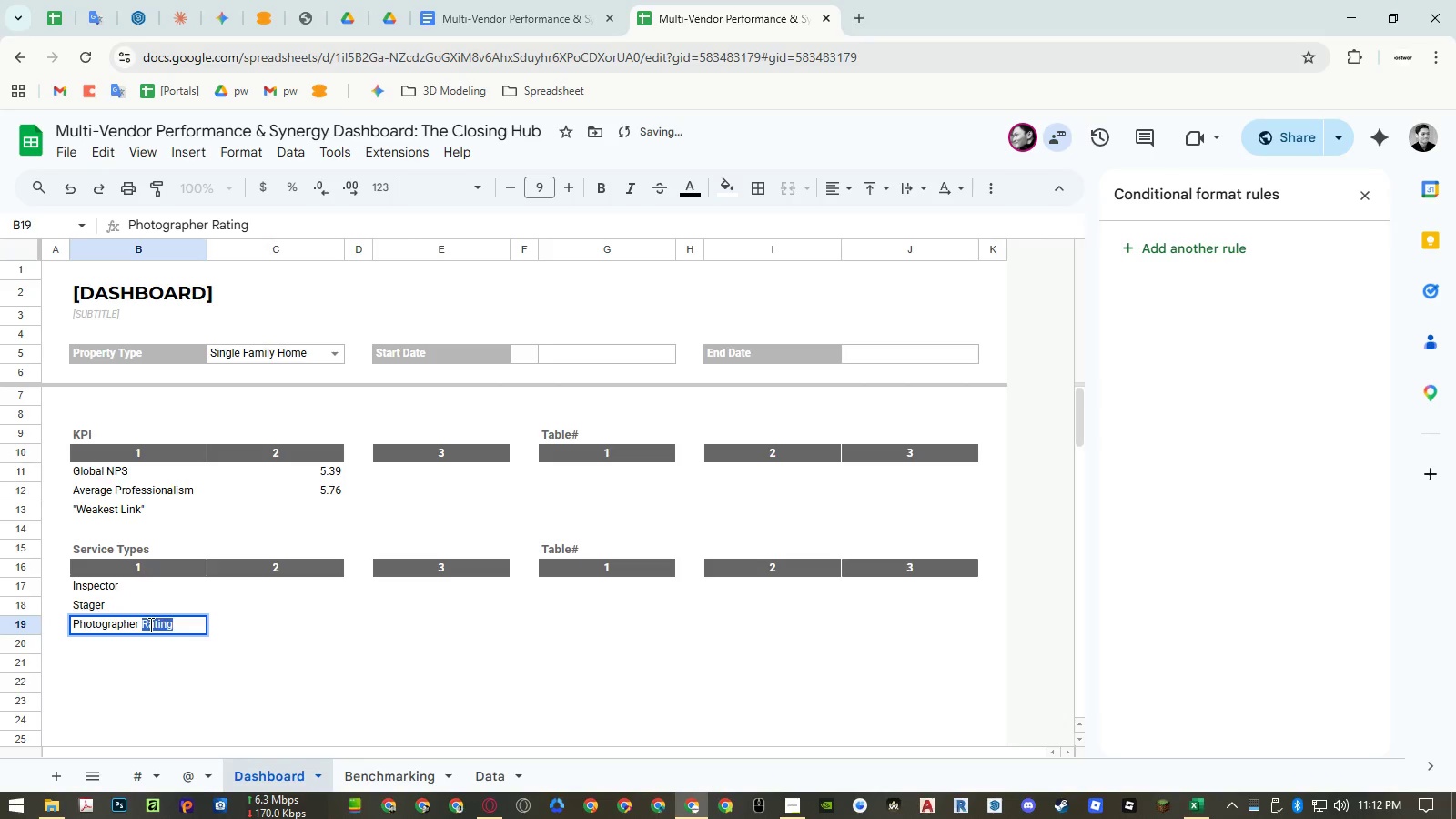 
key(Backspace)
 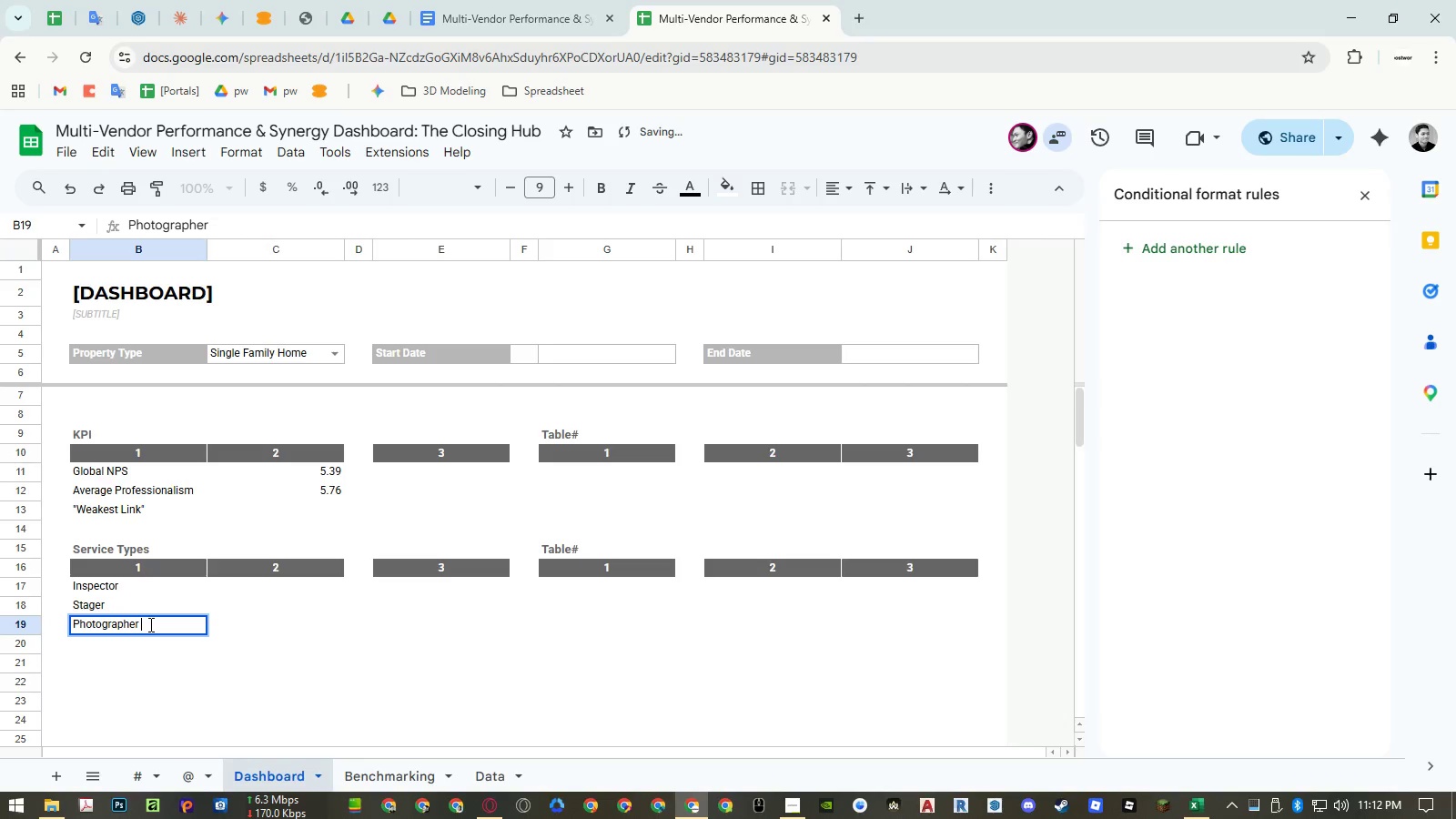 
key(Backspace)
 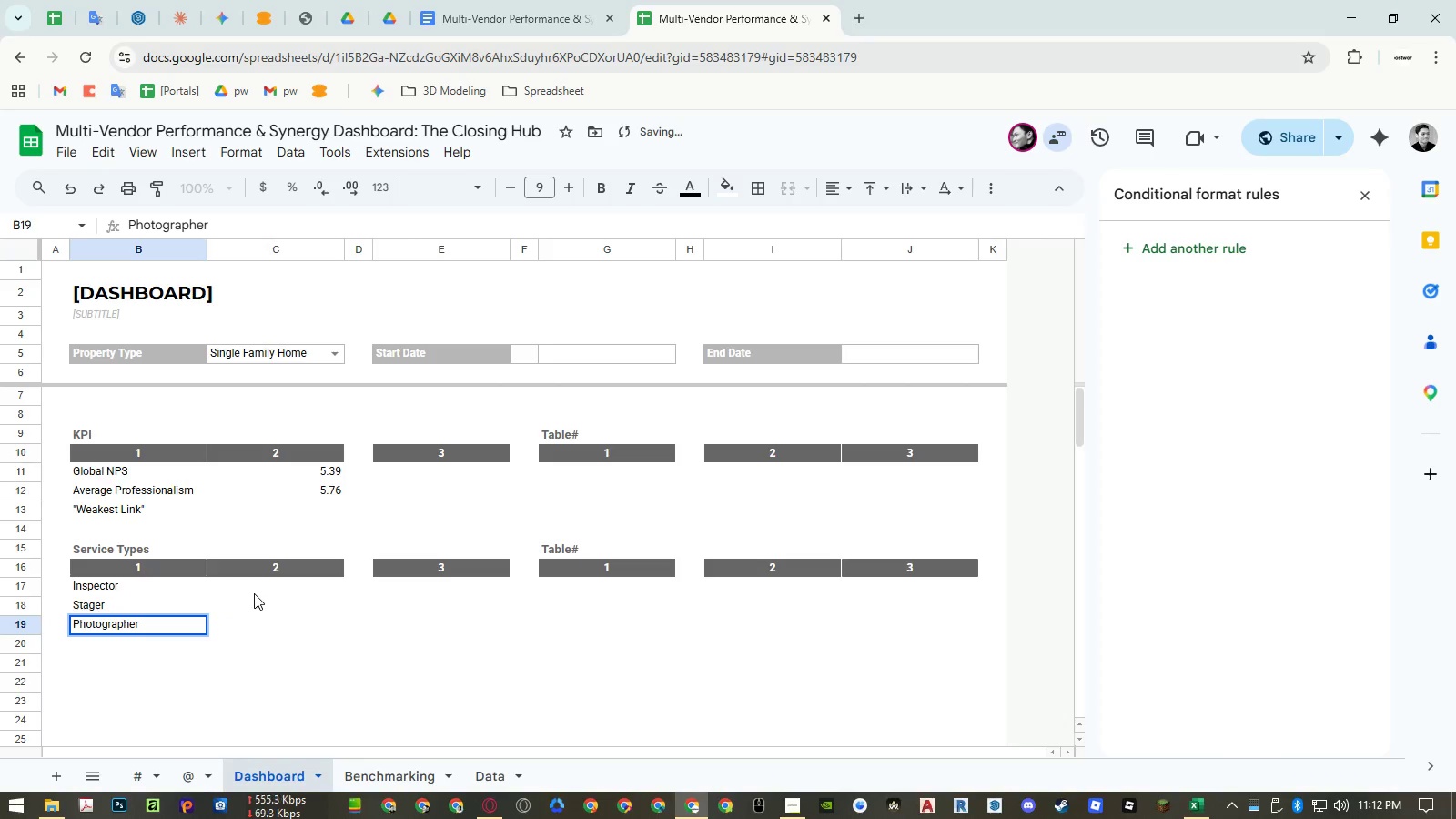 
left_click([254, 593])
 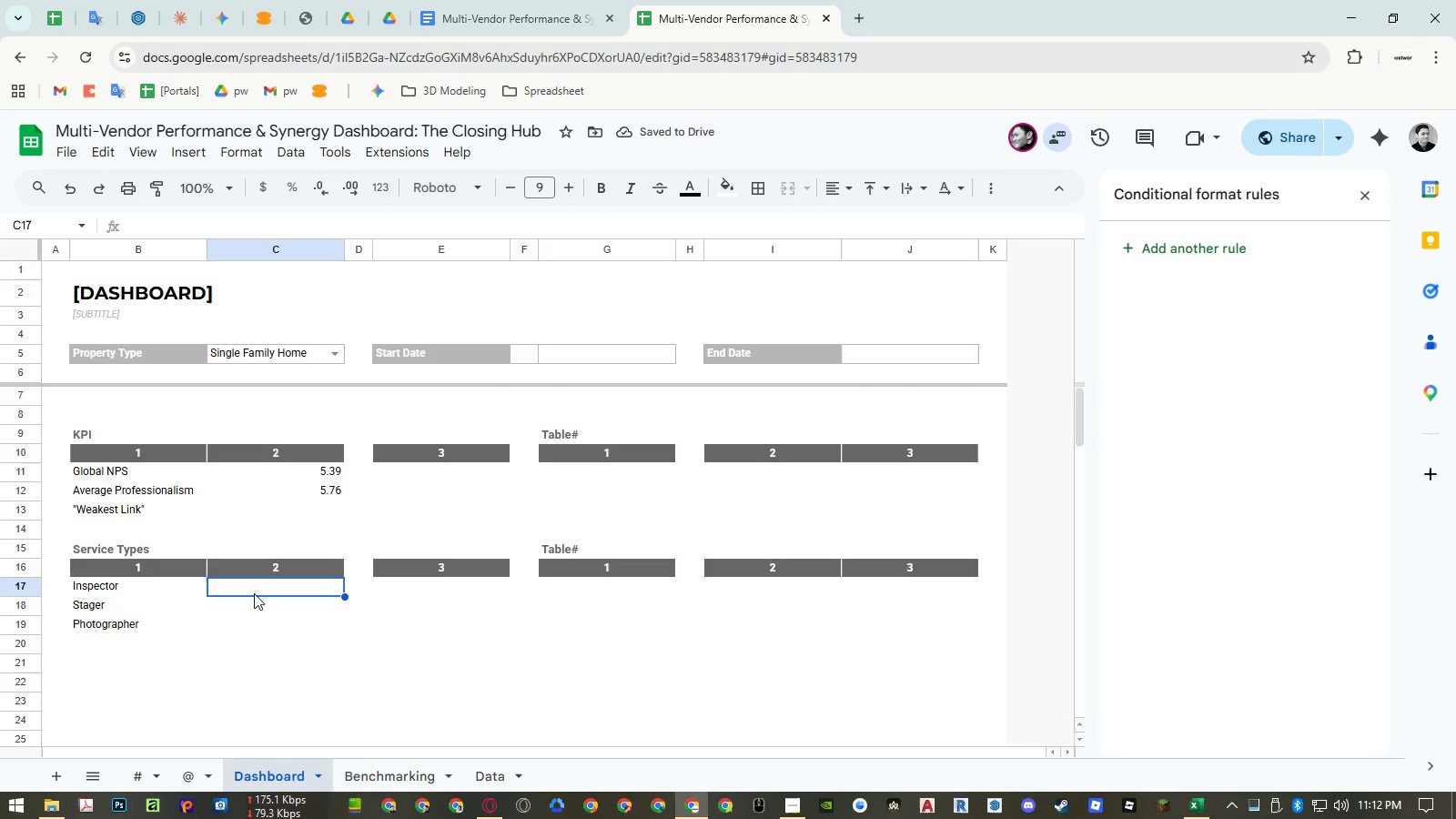 
left_click([278, 562])
 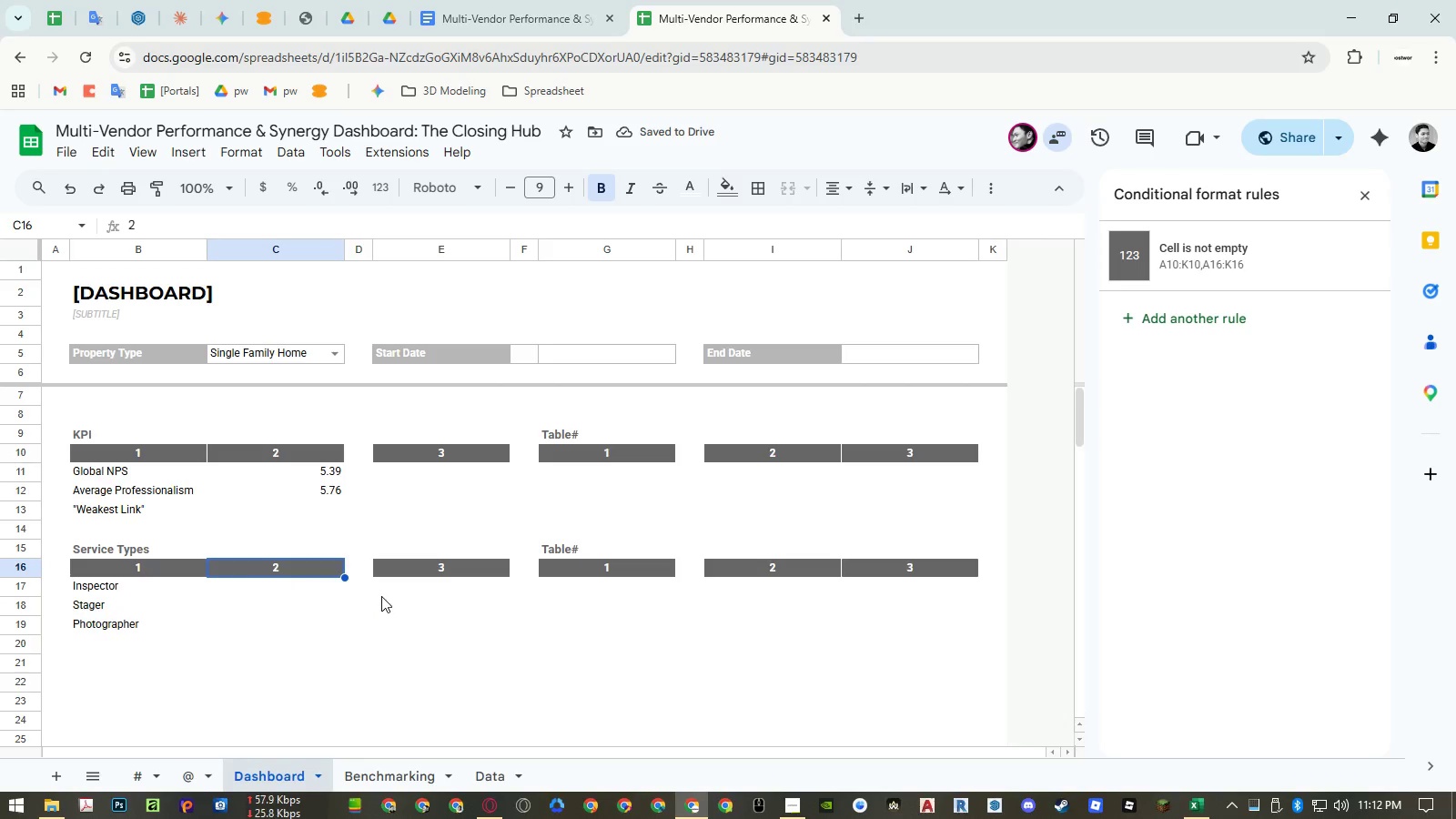 
type(Average So)
key(Backspace)
type(core)
 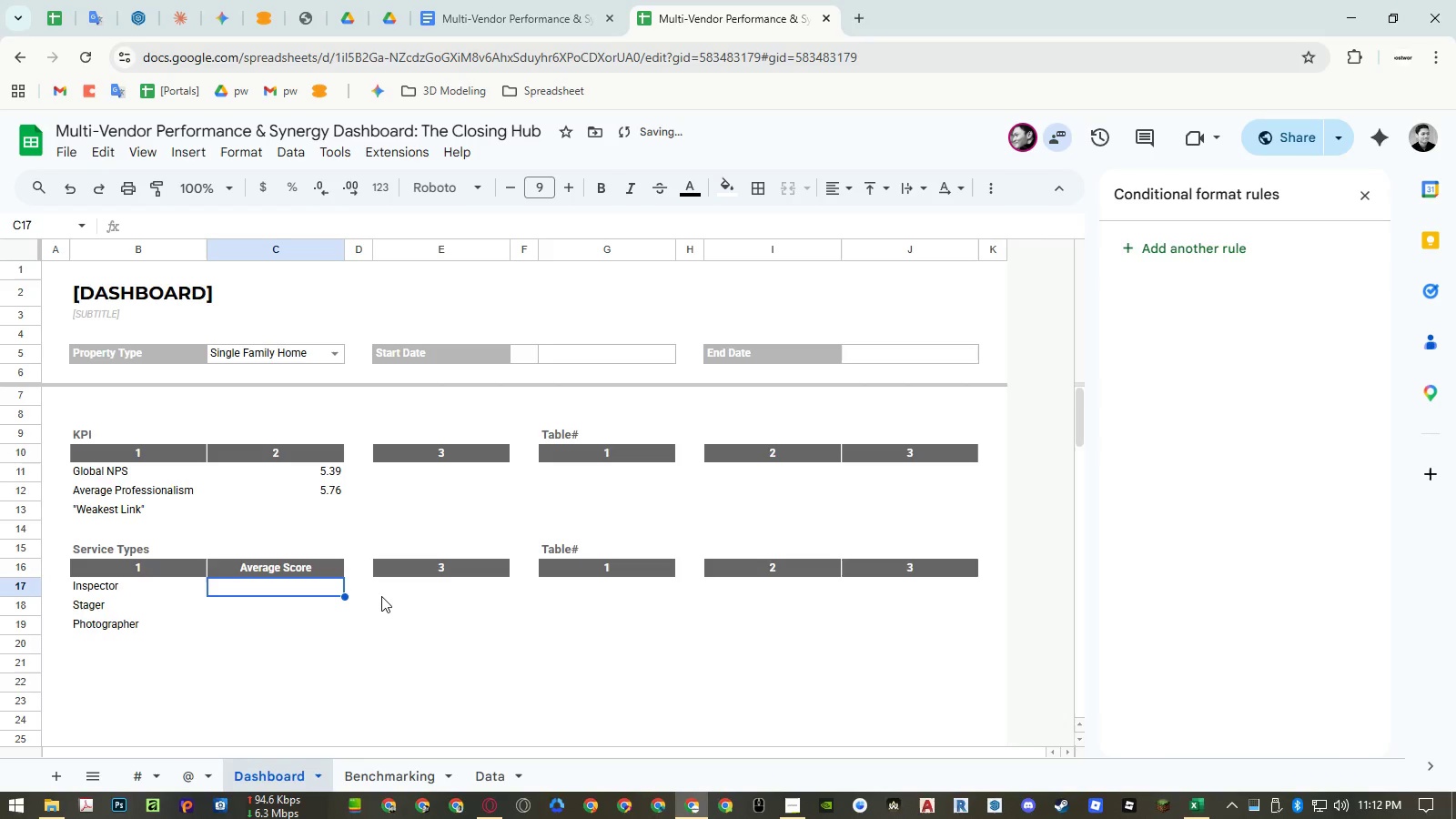 
 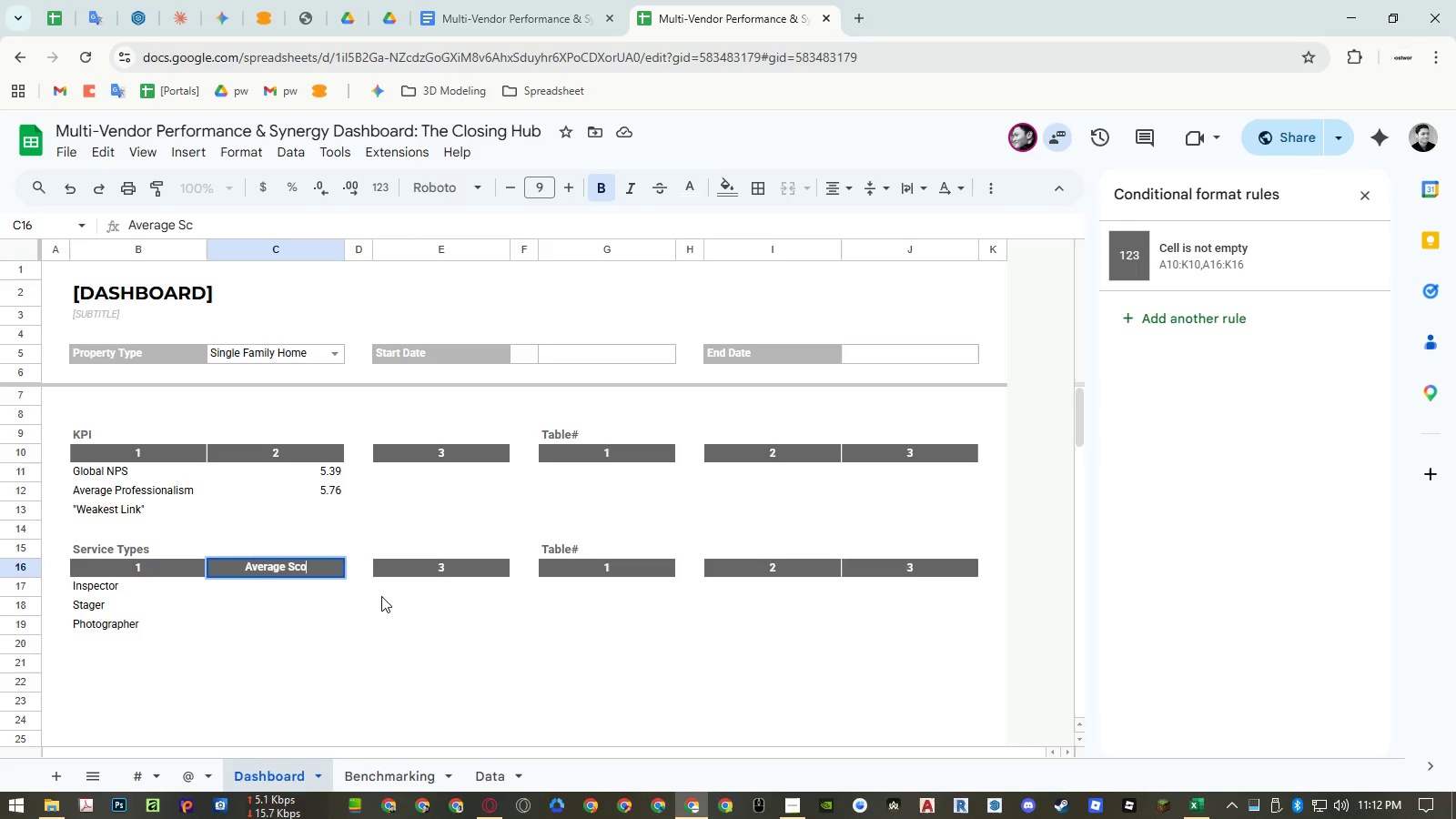 
key(Enter)
 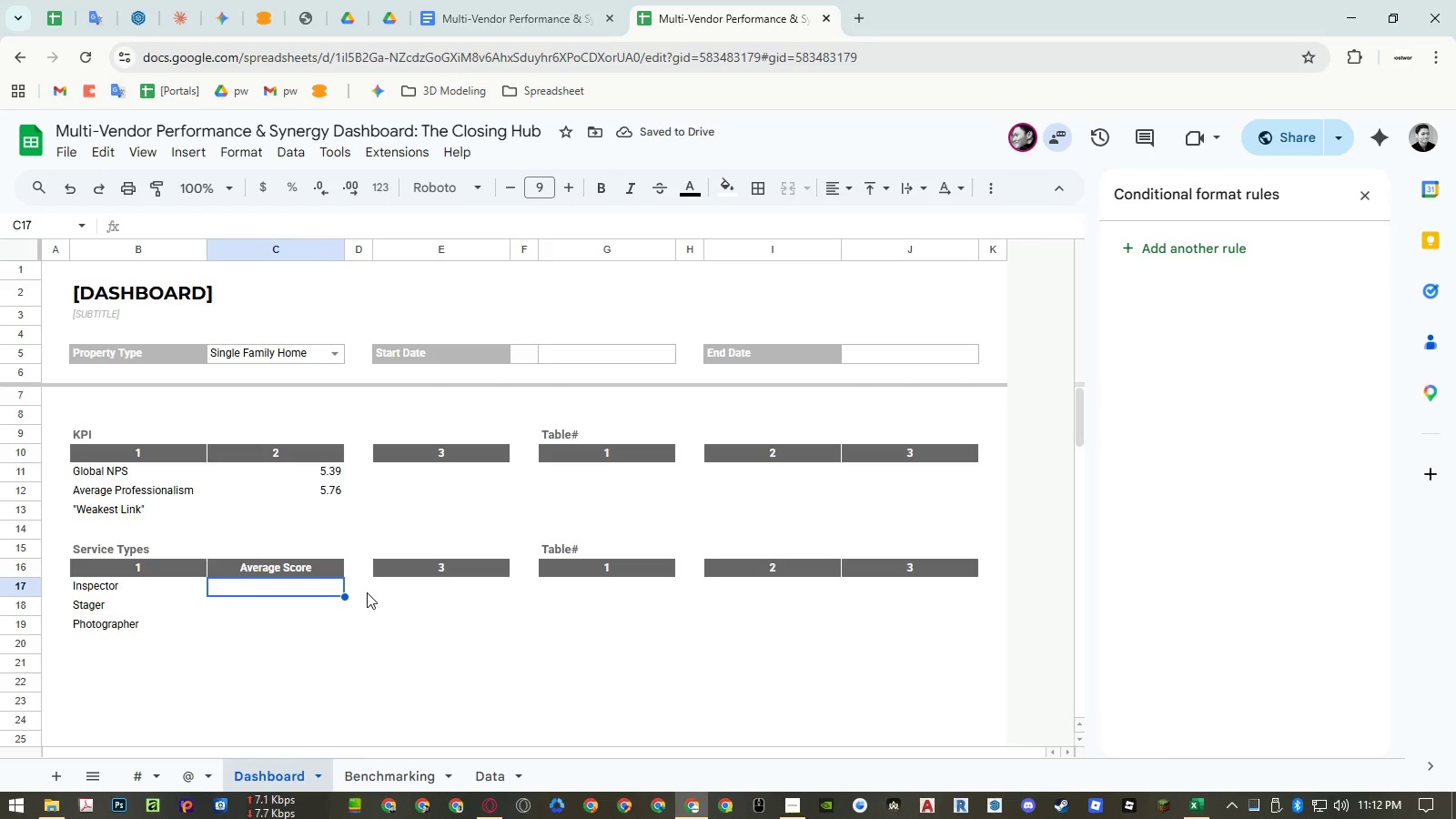 
wait(8.22)
 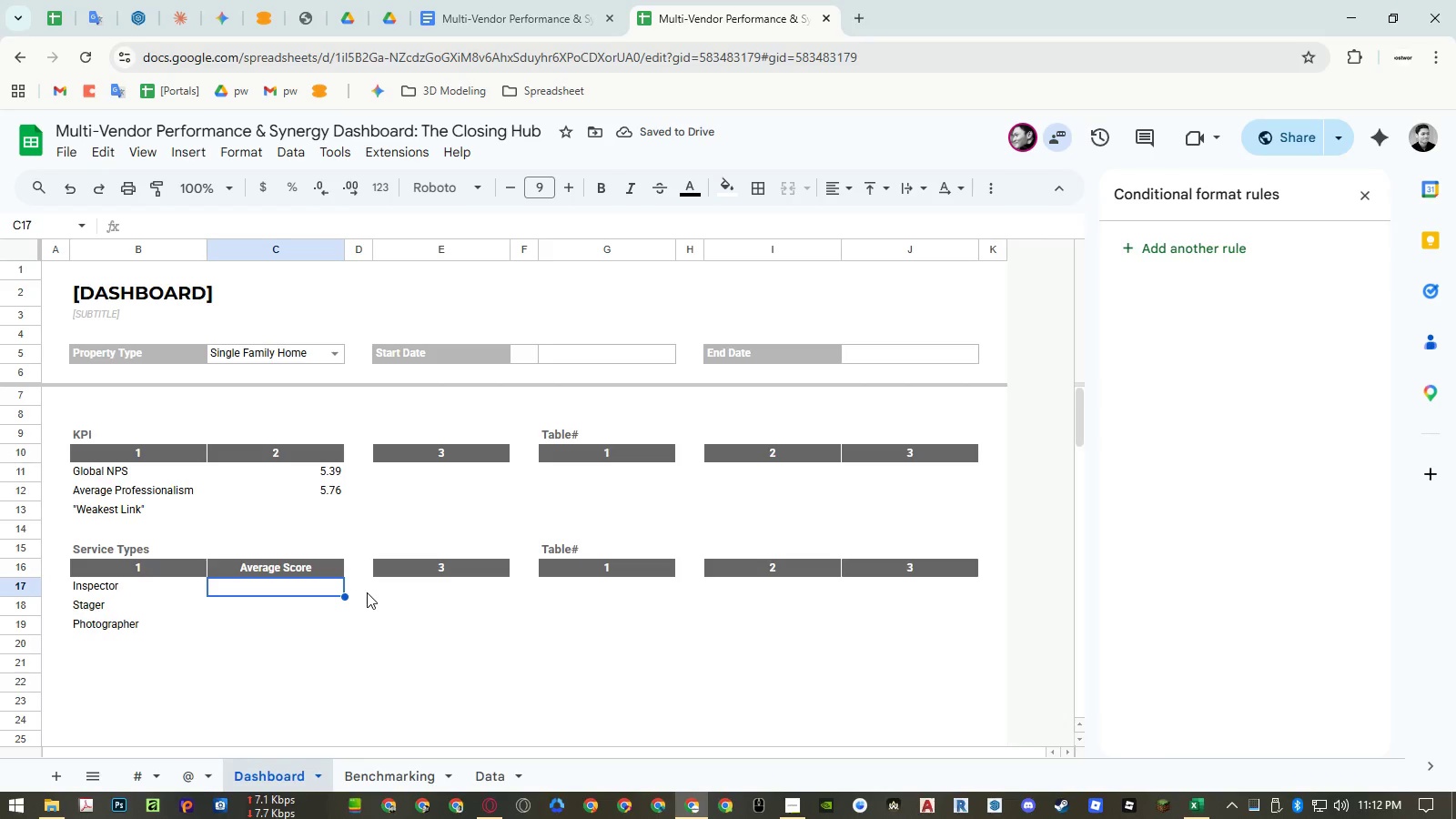 
left_click([409, 768])
 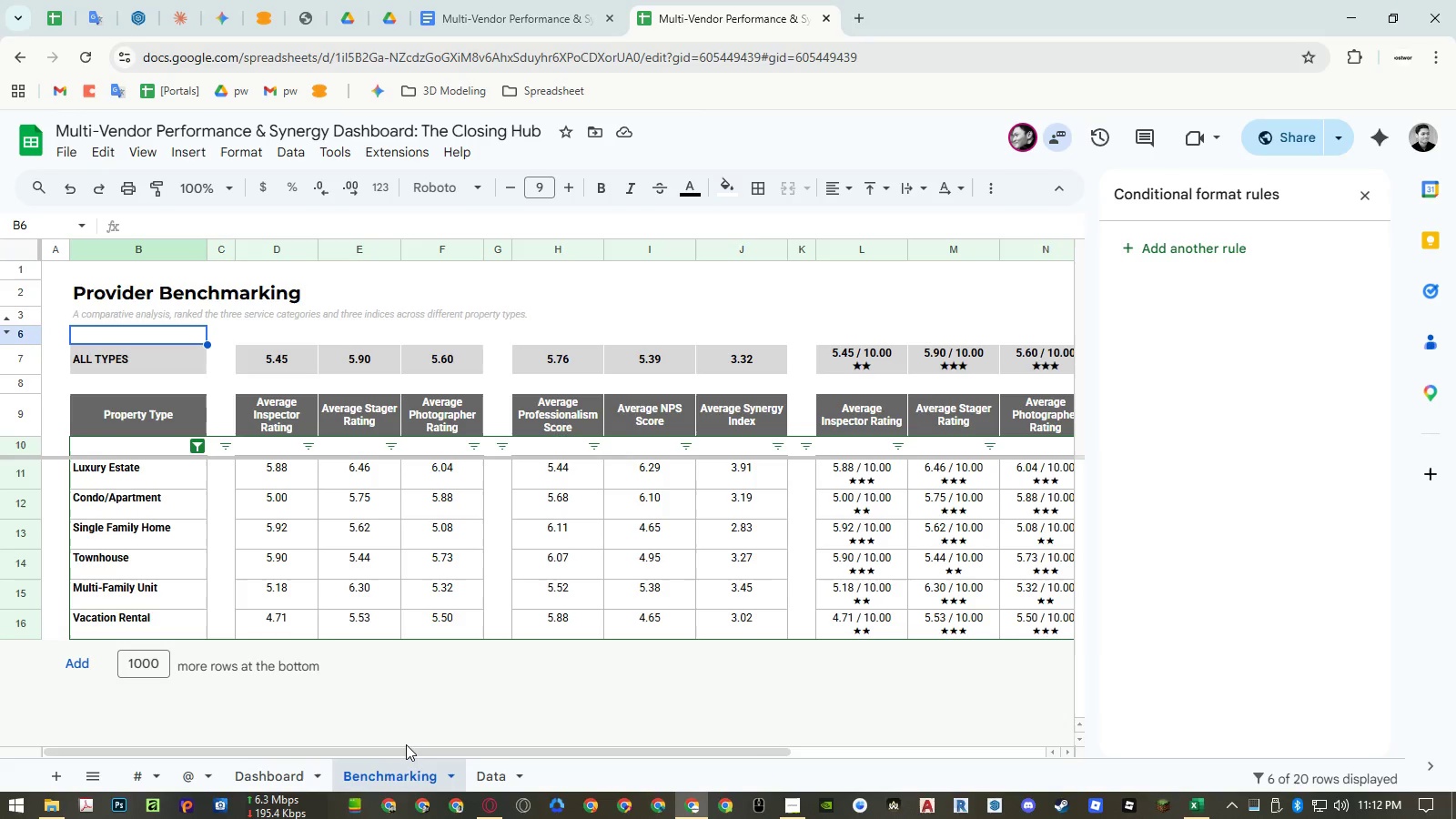 
left_click([282, 766])
 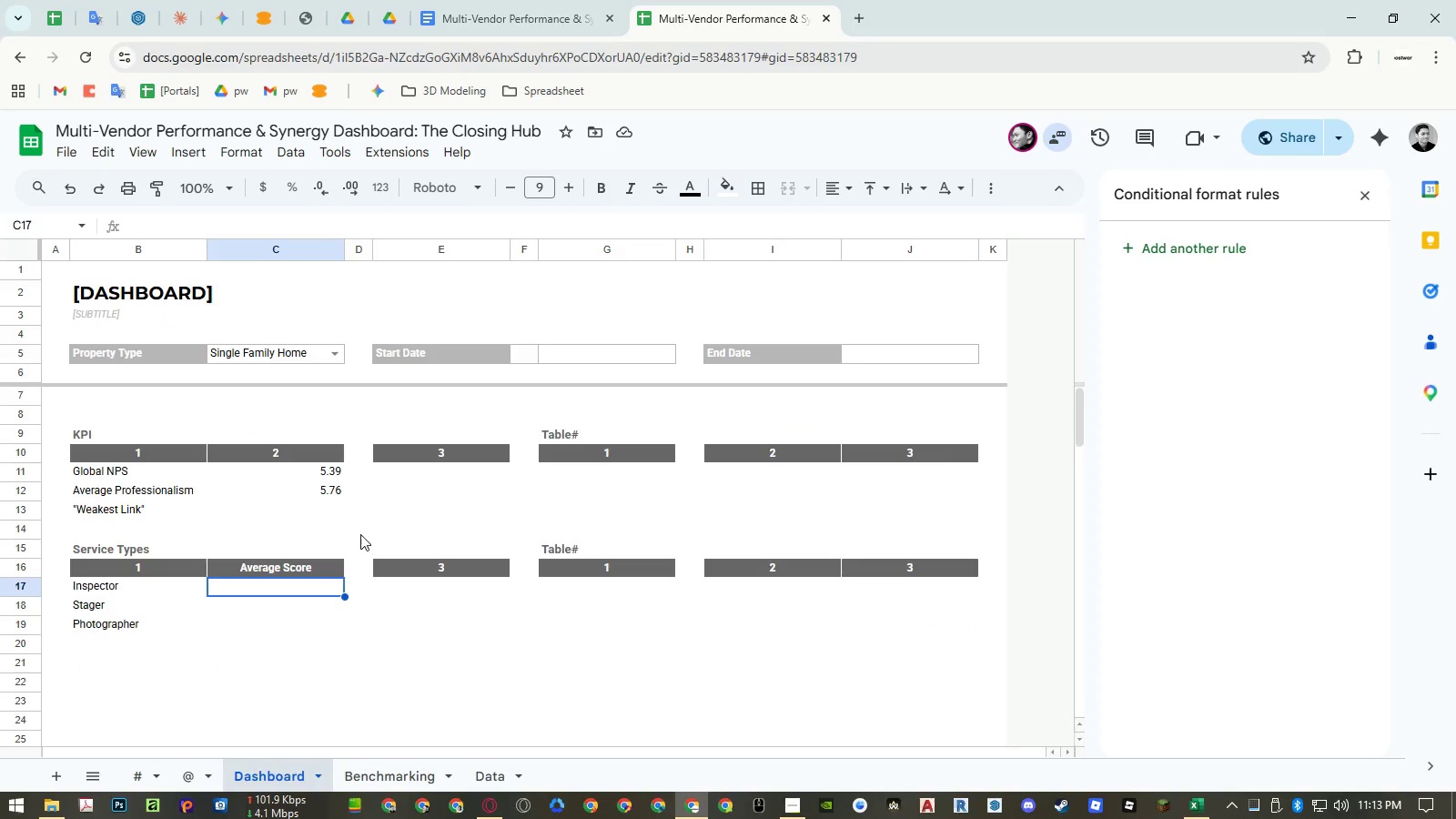 
wait(5.06)
 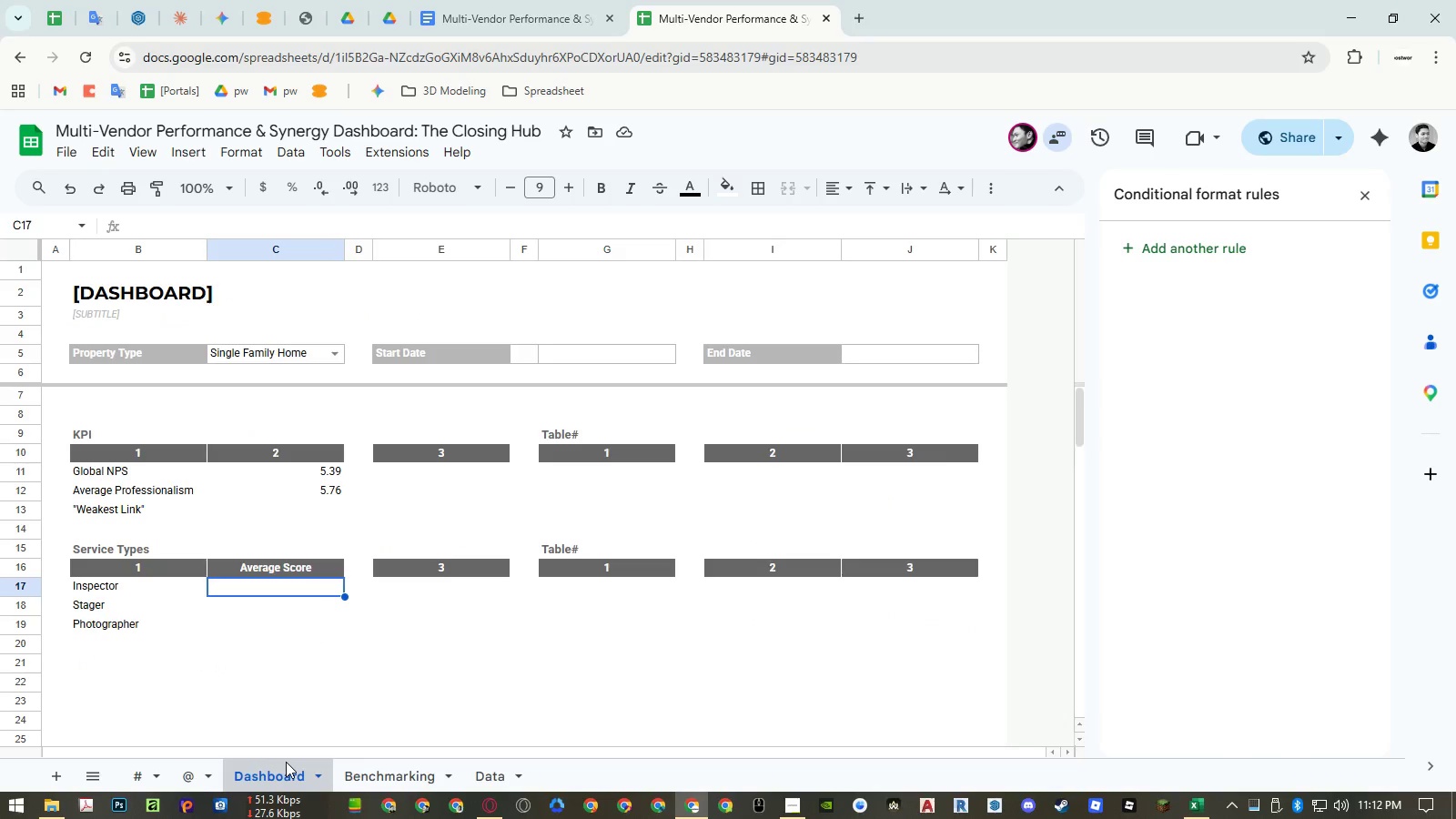 
left_click([327, 476])
 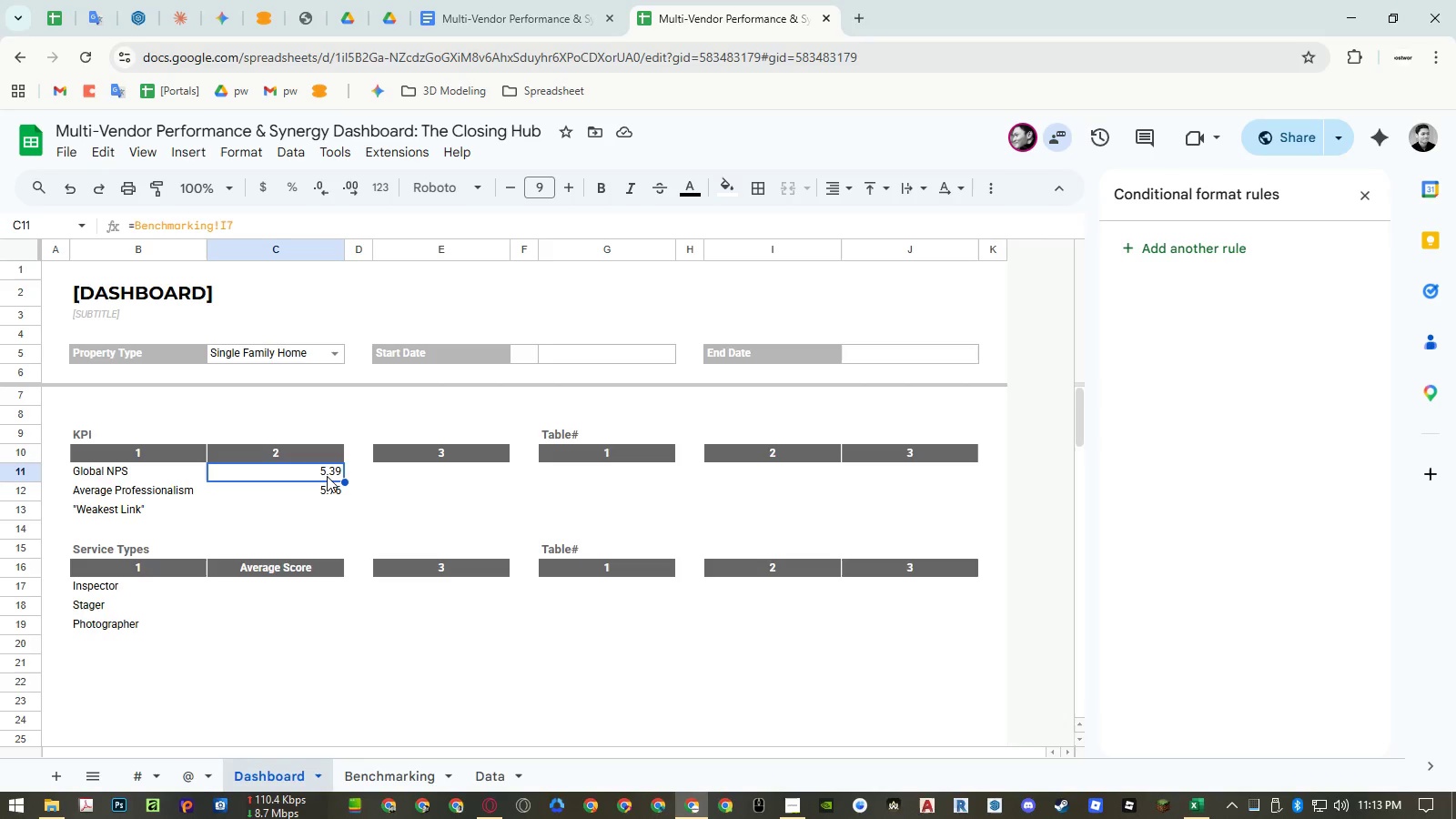 
wait(6.28)
 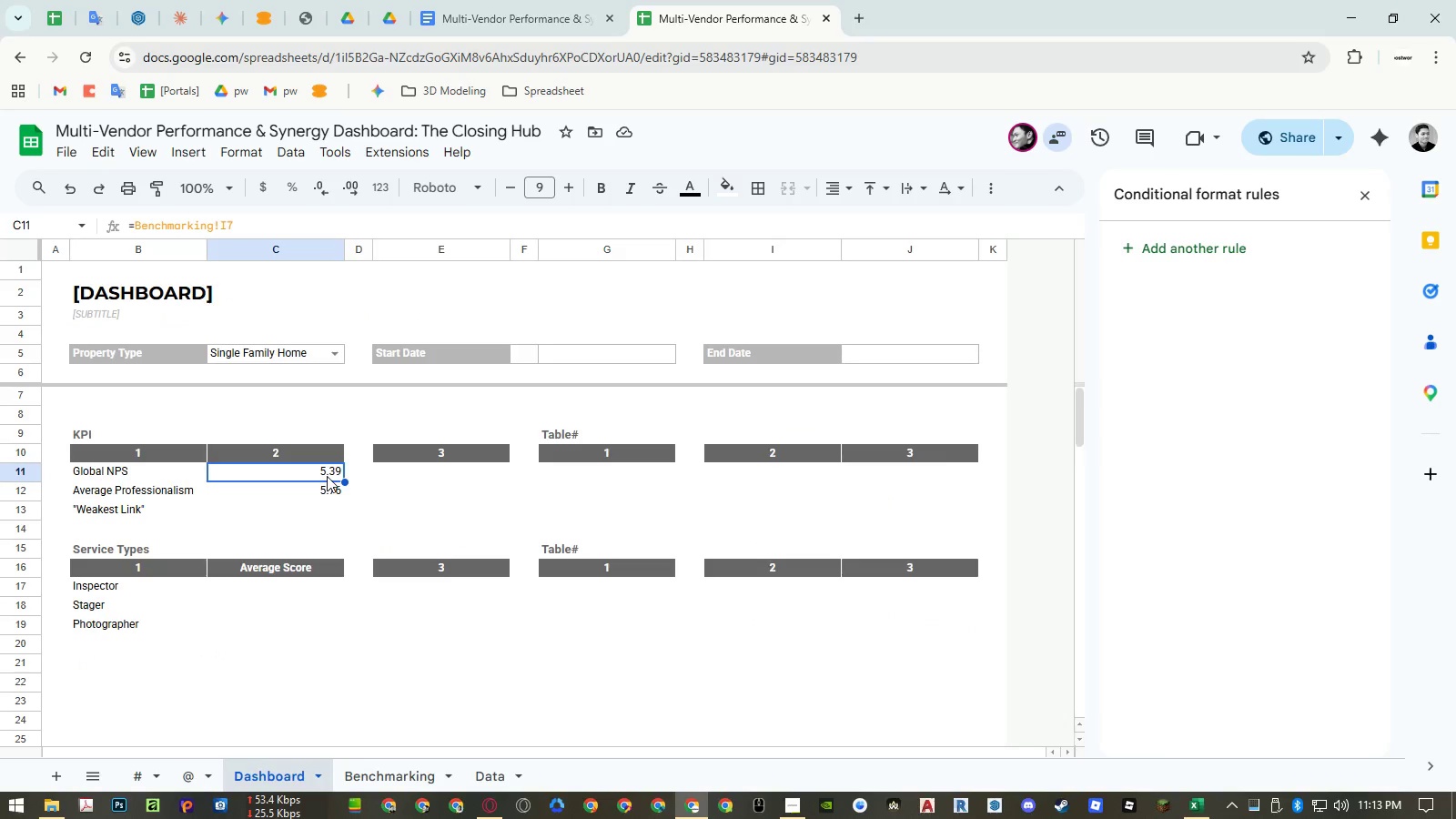 
key(Enter)
 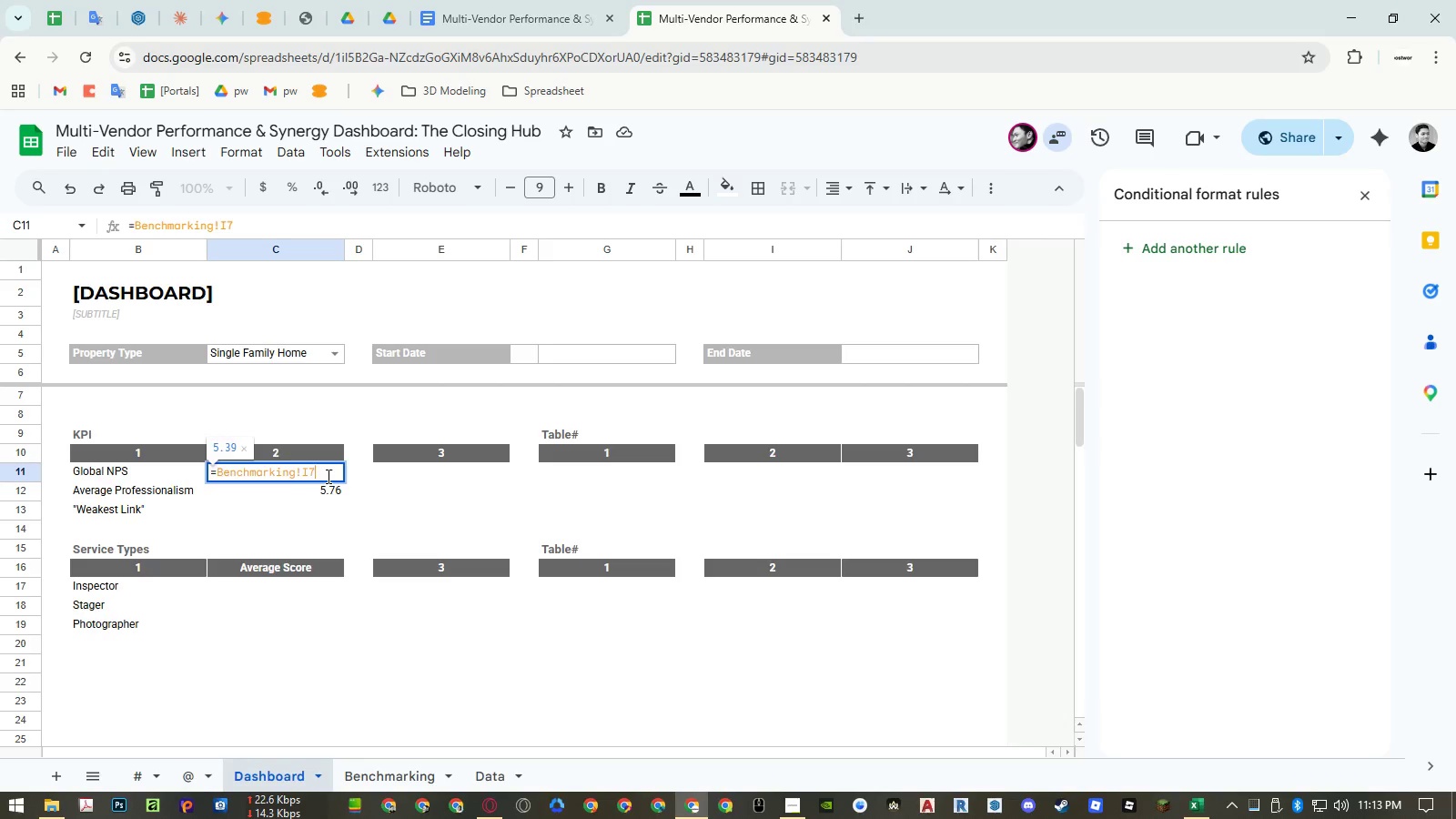 
key(Control+A)
 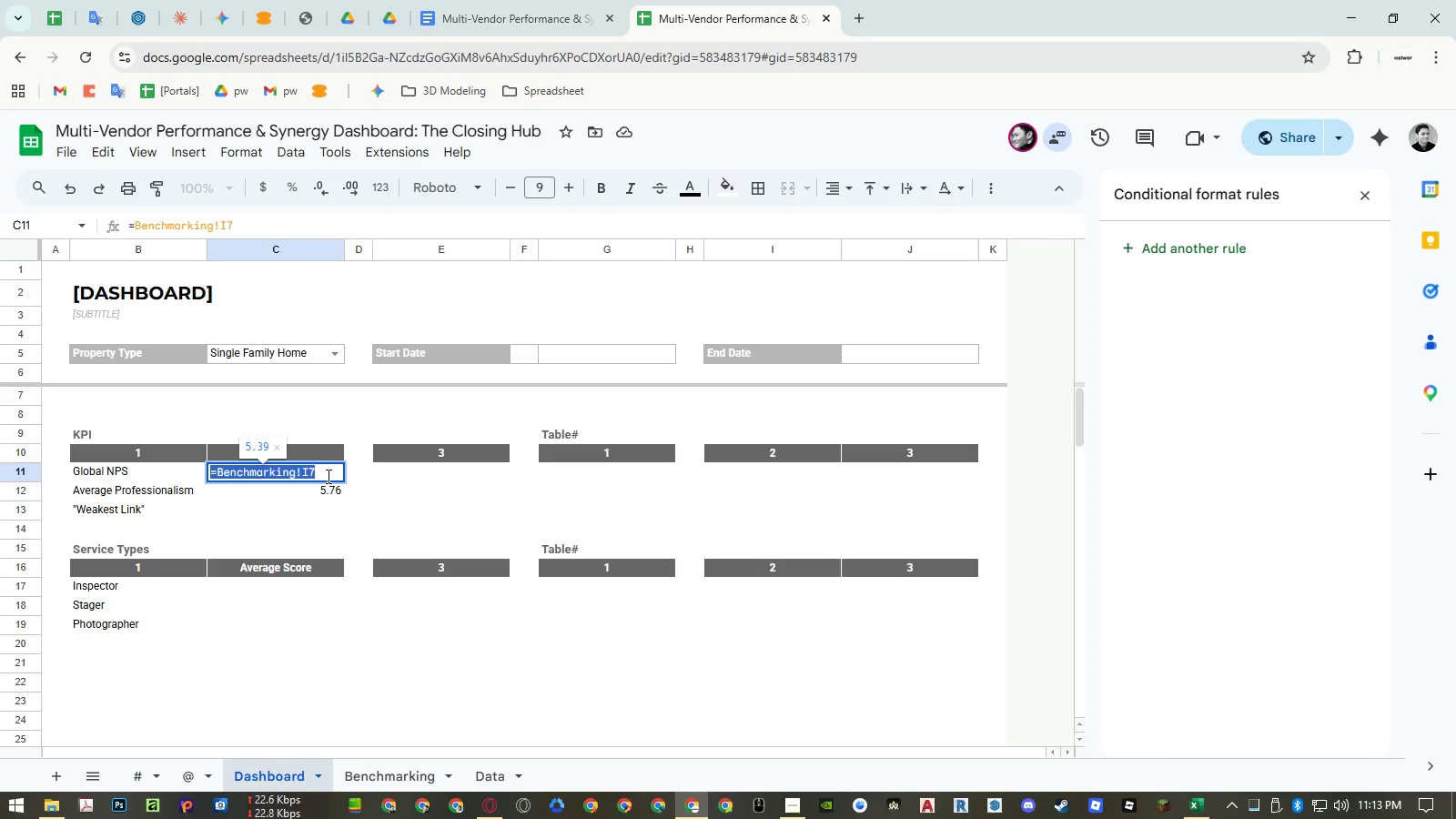 
key(Control+X)
 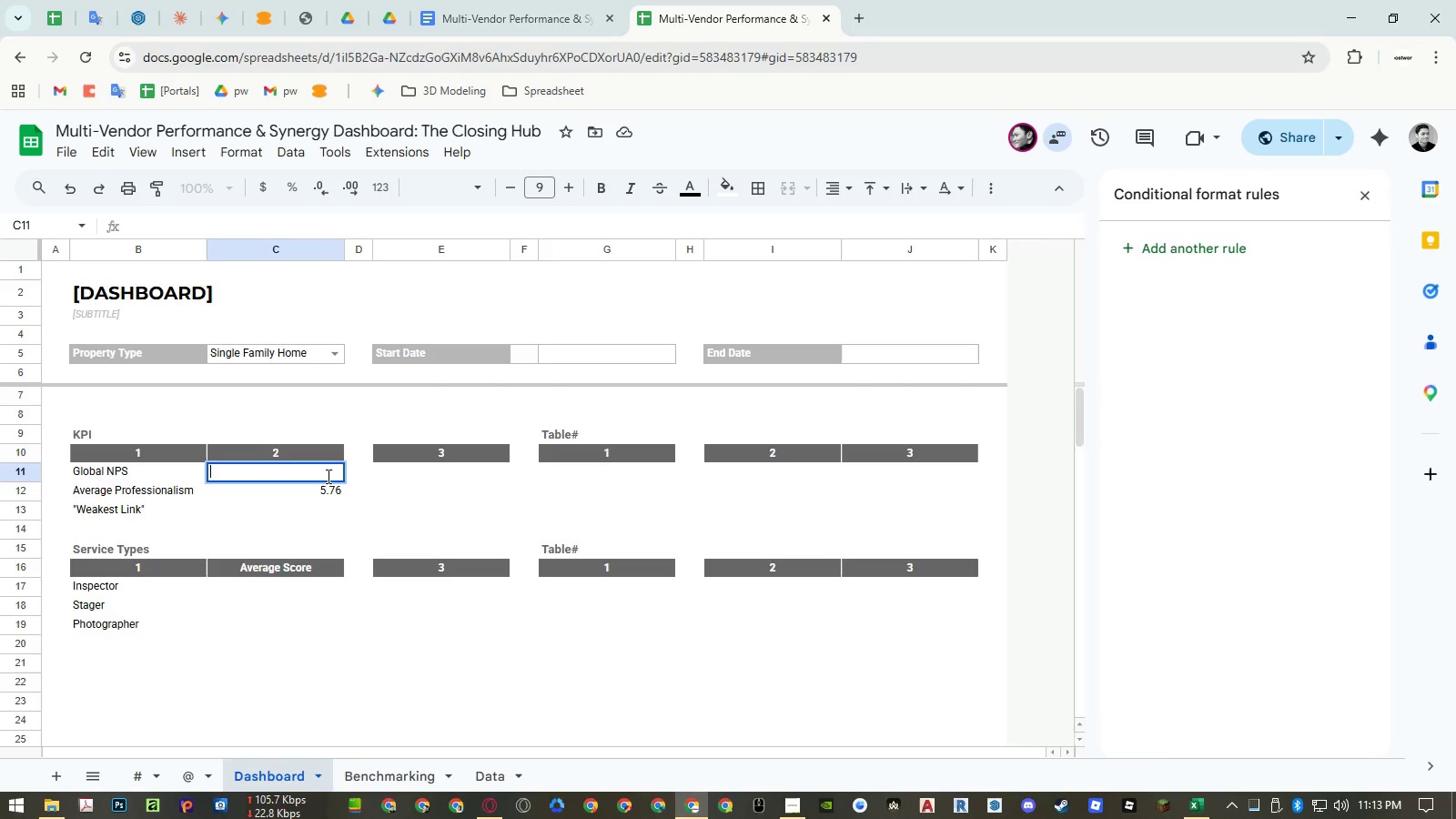 
key(Enter)
 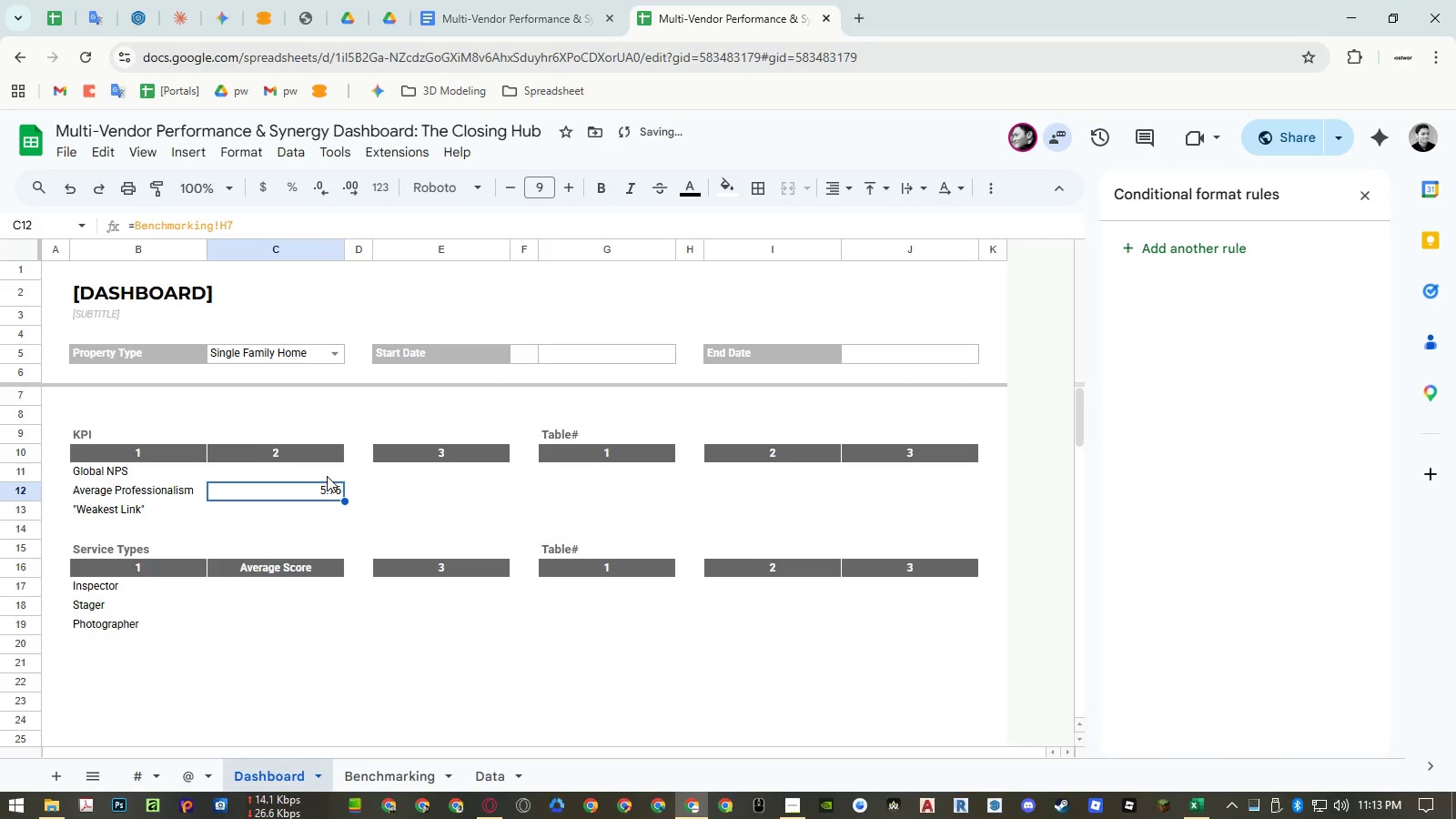 
key(Control+ControlLeft)
 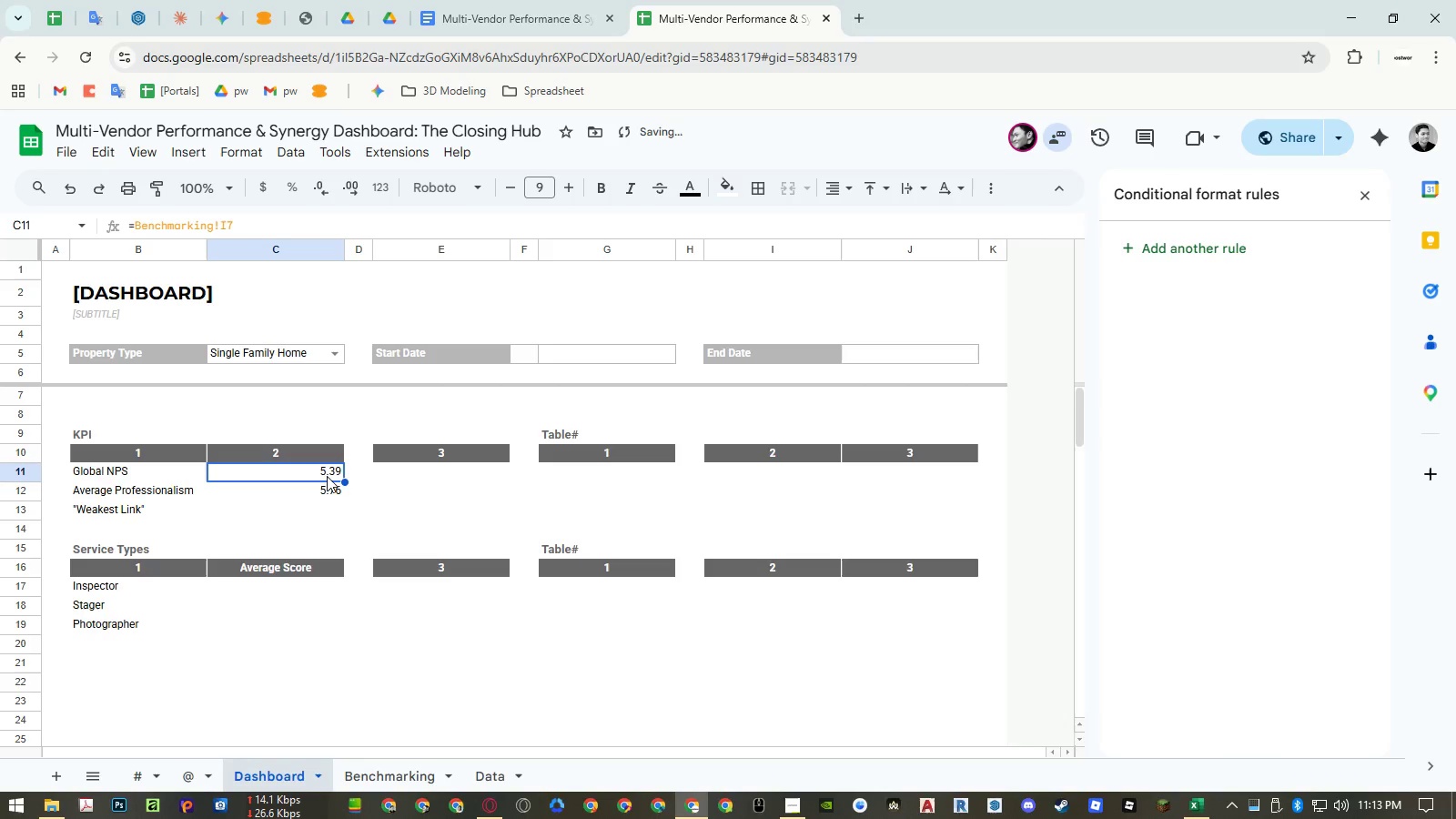 
key(Control+Z)
 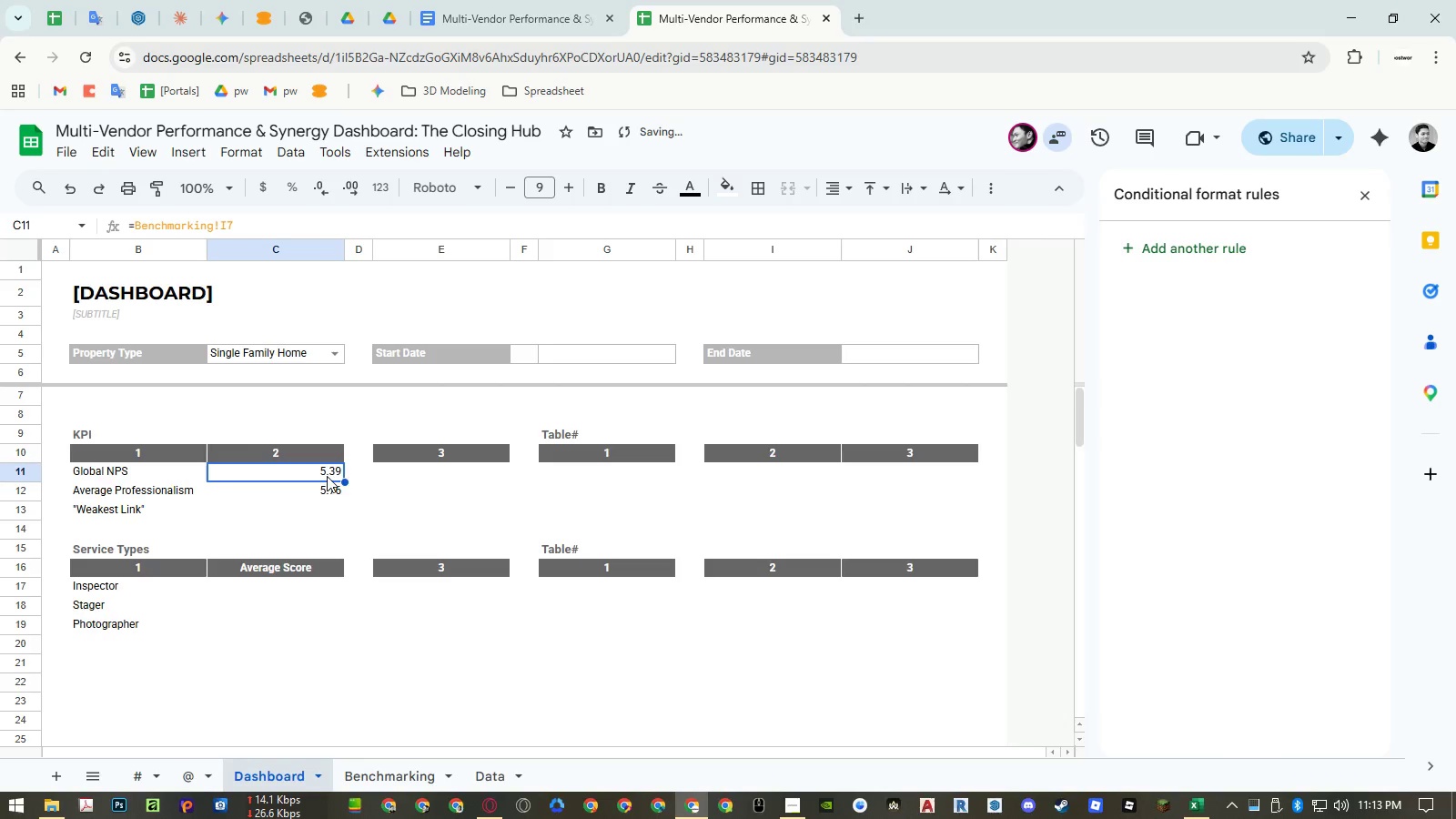 
key(Enter)
 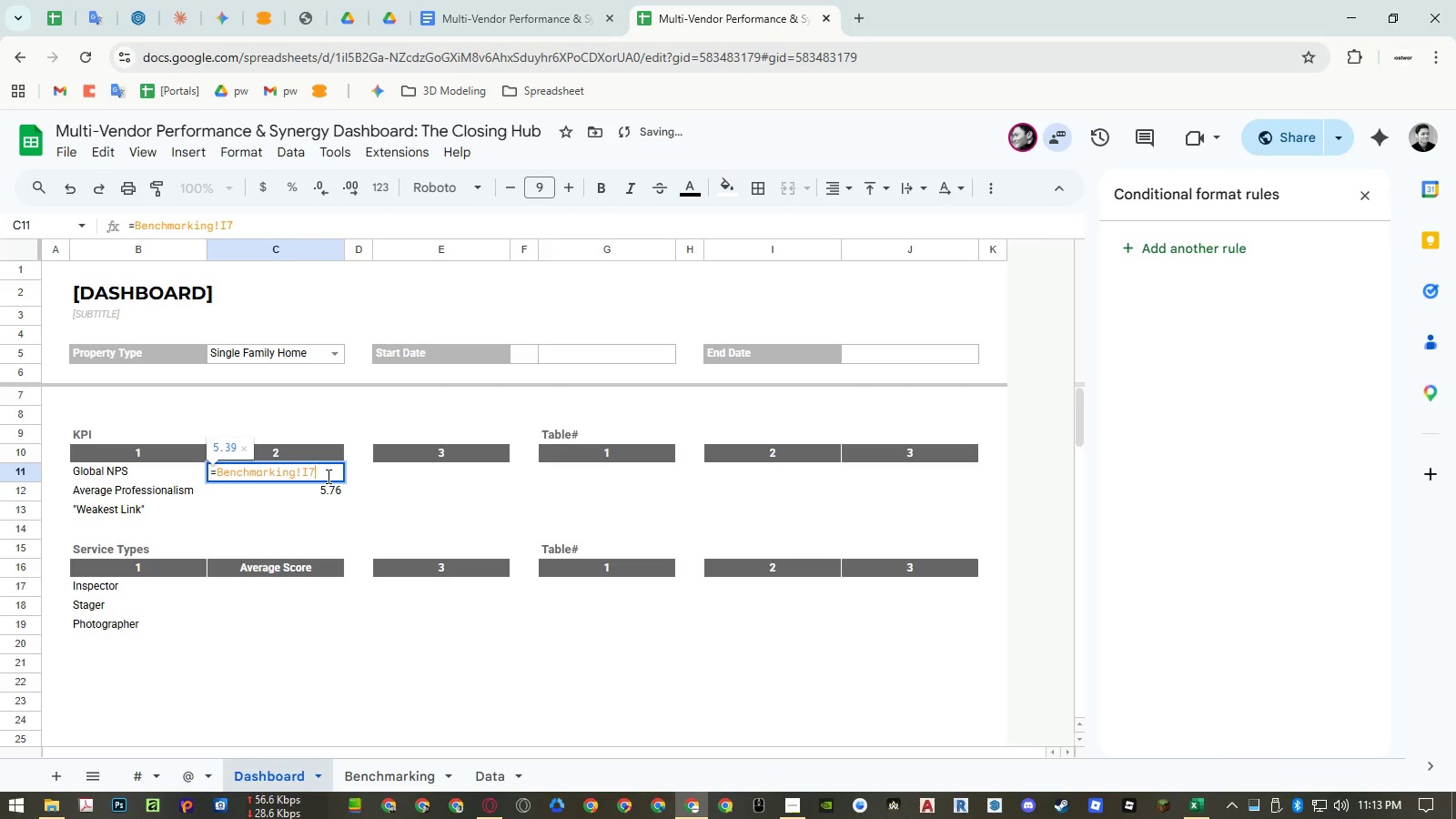 
key(Control+A)
 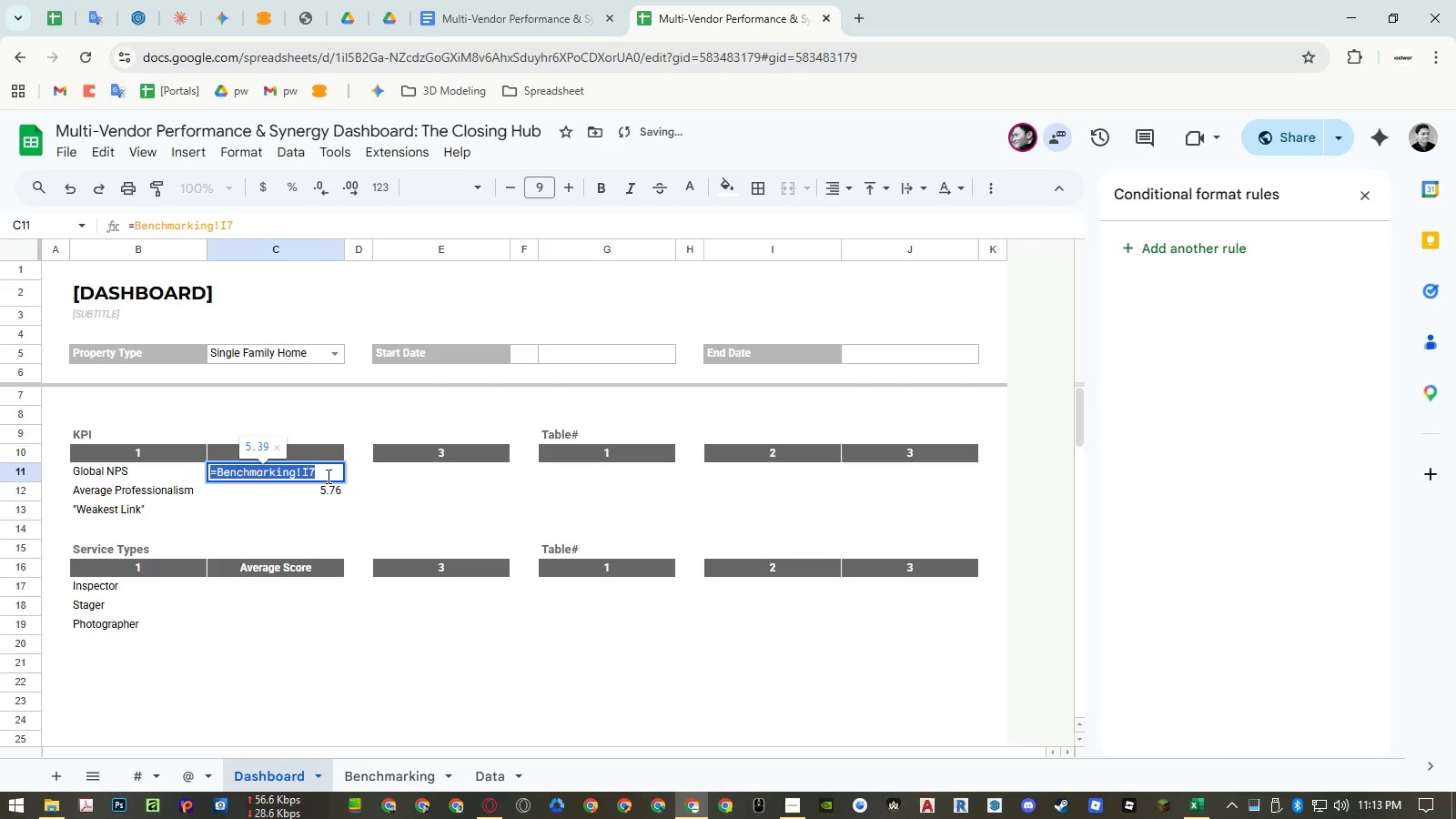 
key(Control+C)
 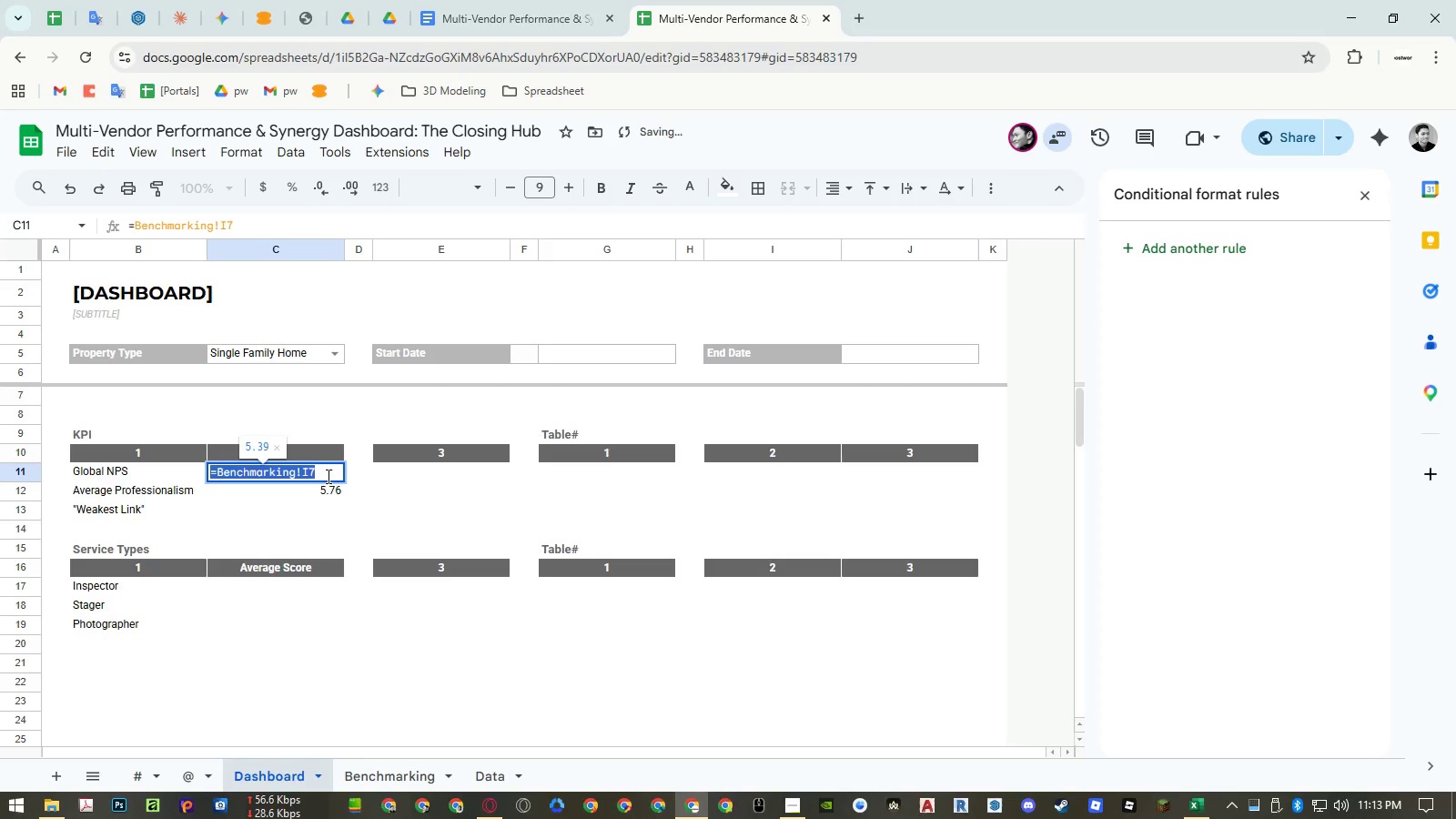 
key(Escape)
 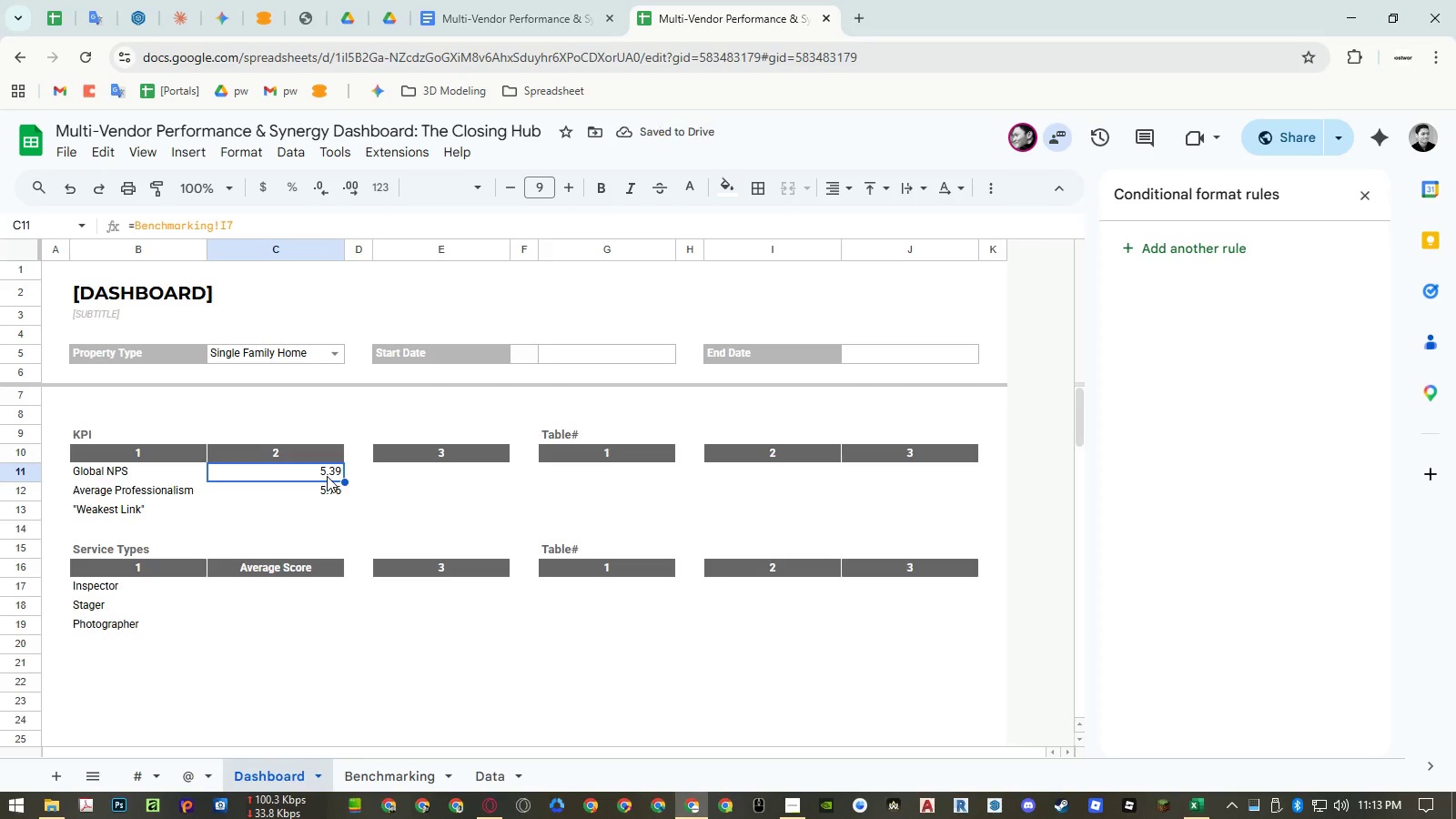 
key(ArrowUp)
 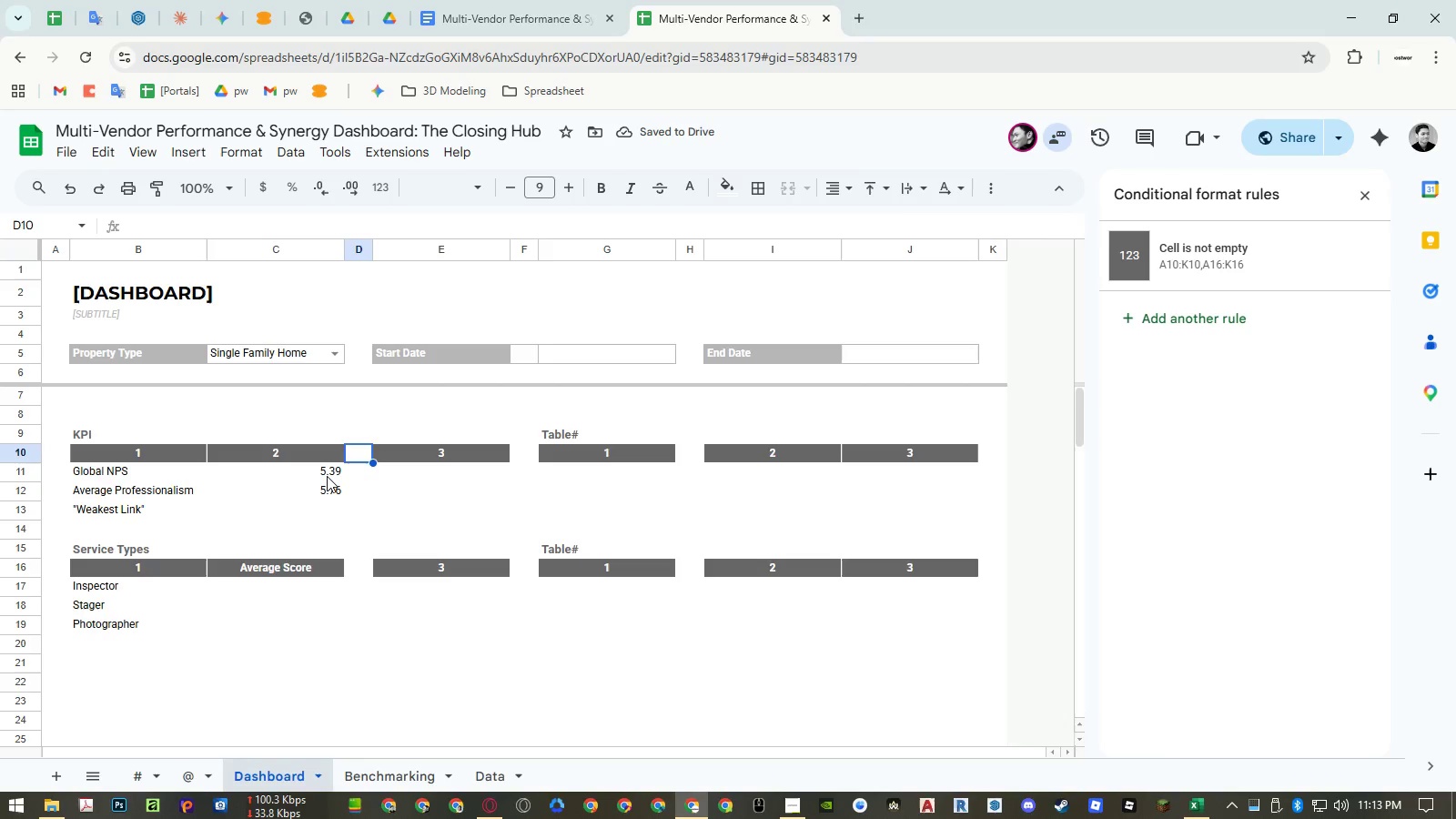 
key(ArrowRight)
 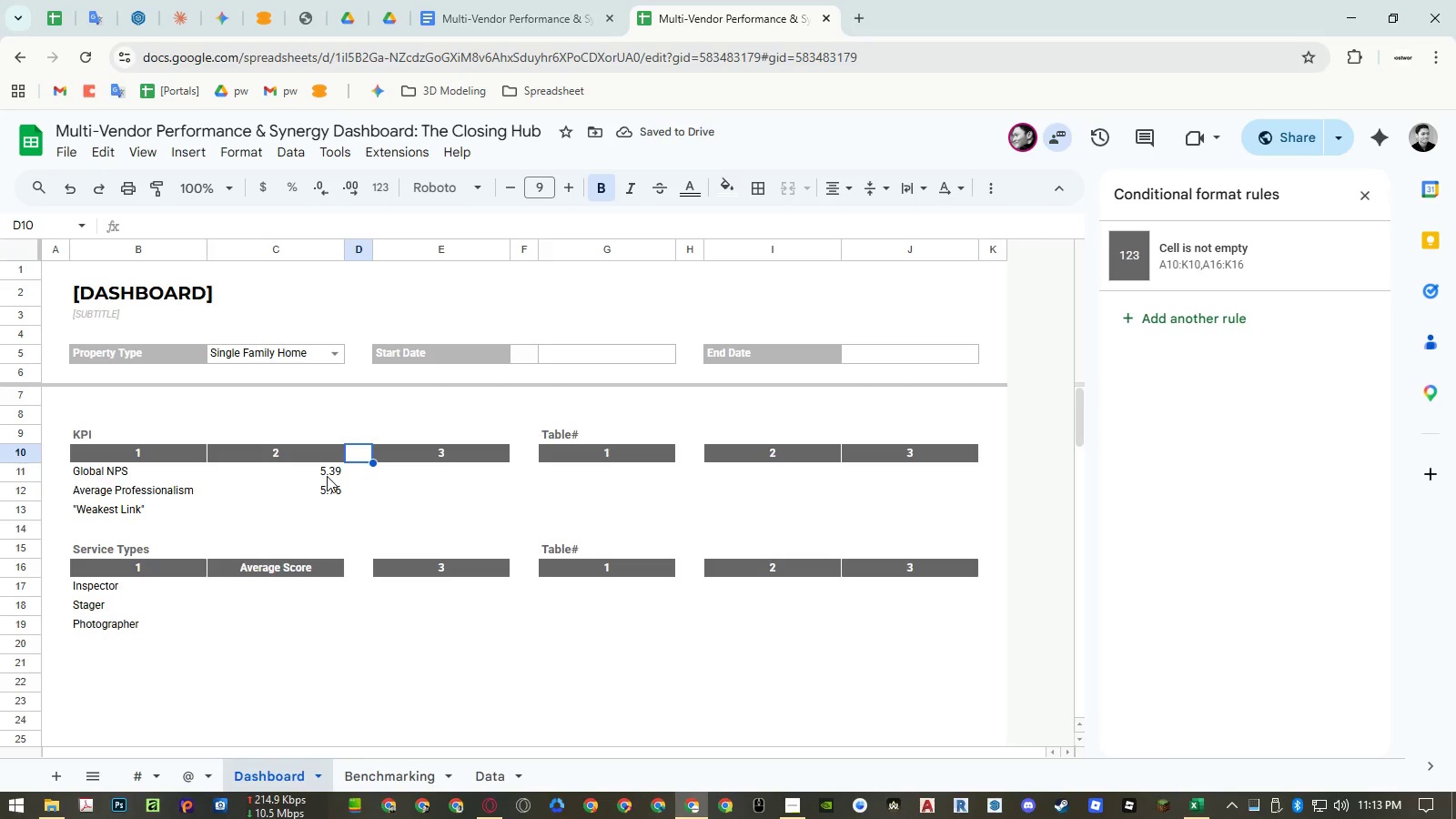 
key(ArrowDown)
 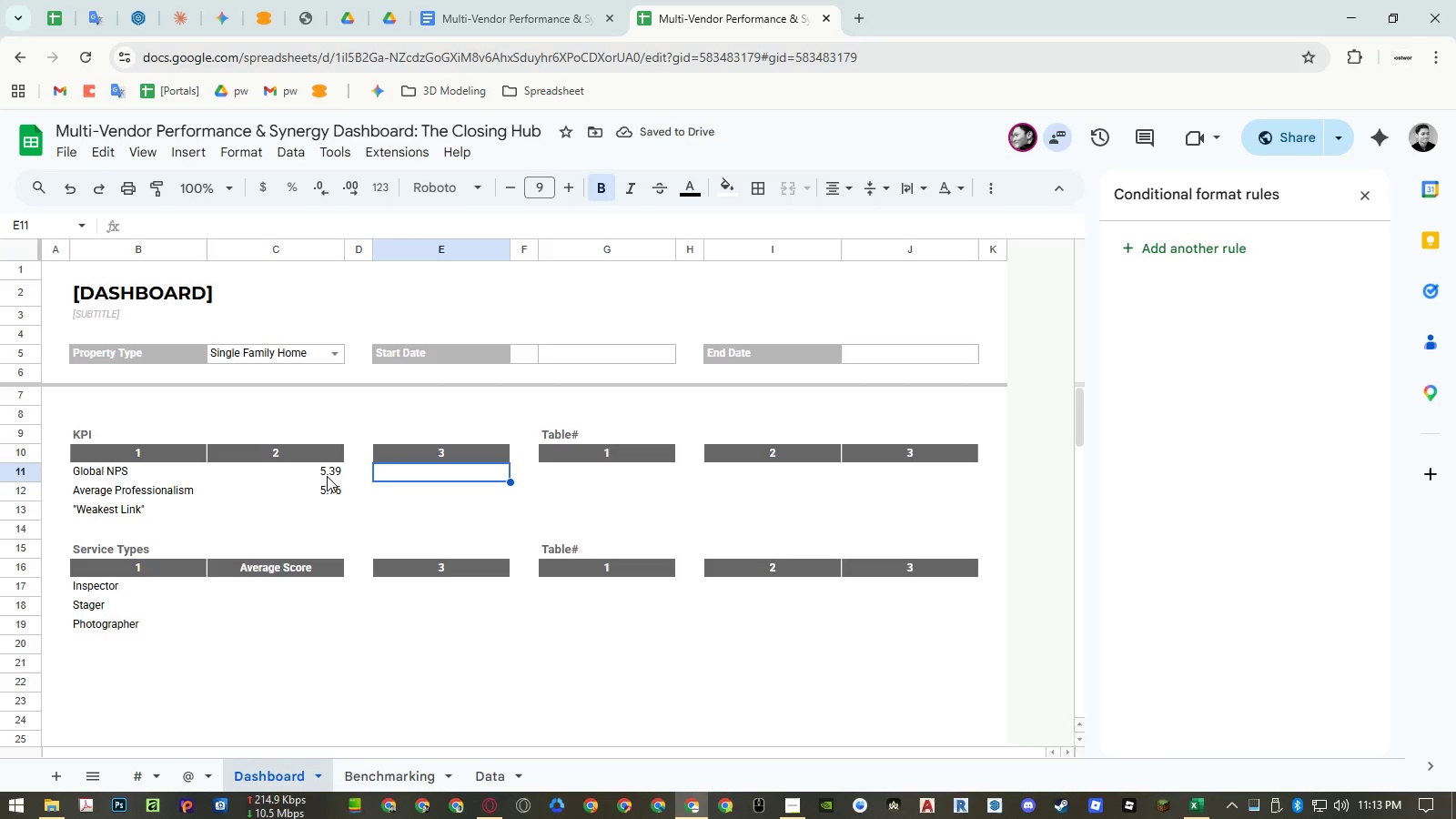 
key(ArrowRight)
 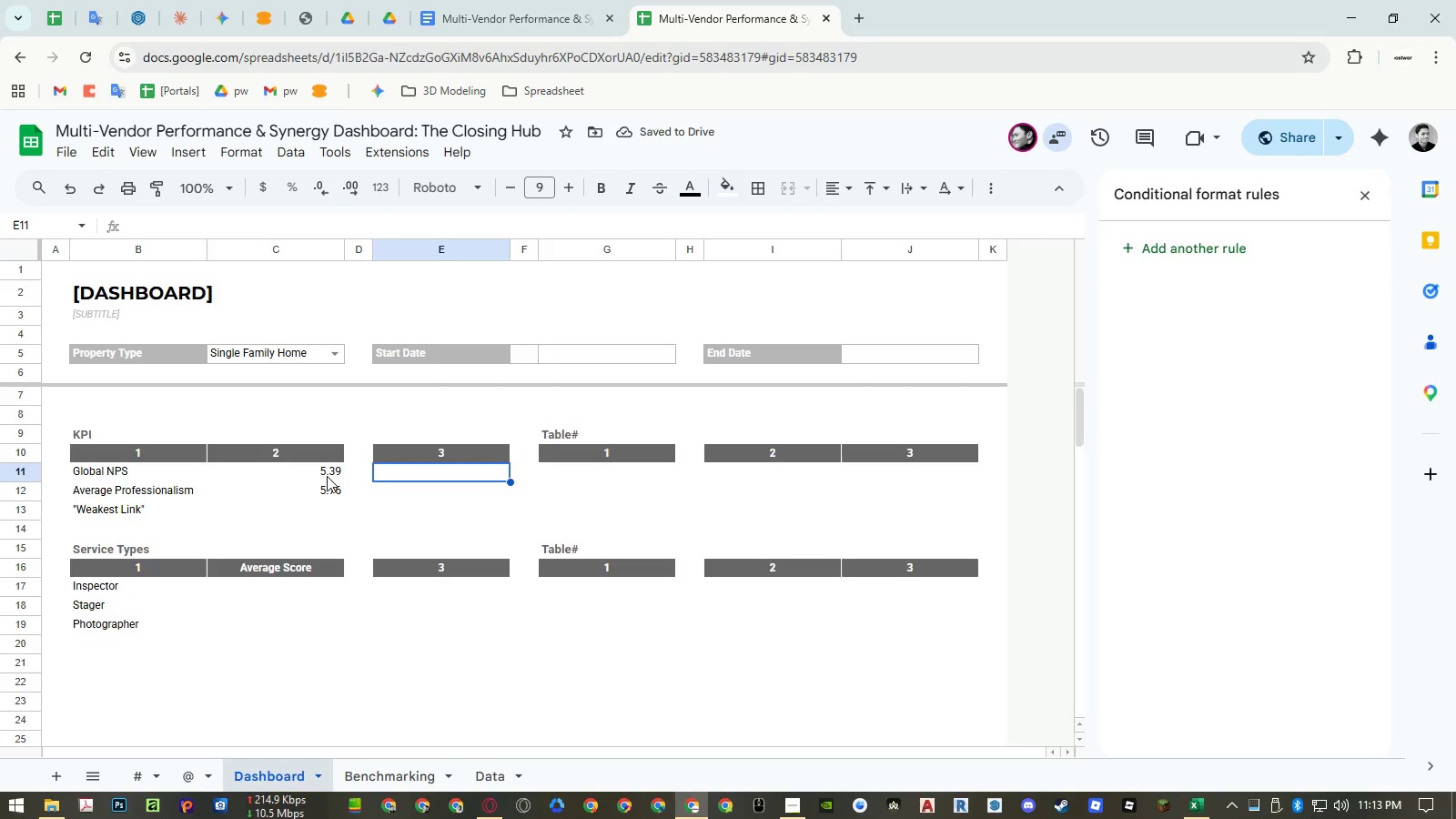 
key(Enter)
 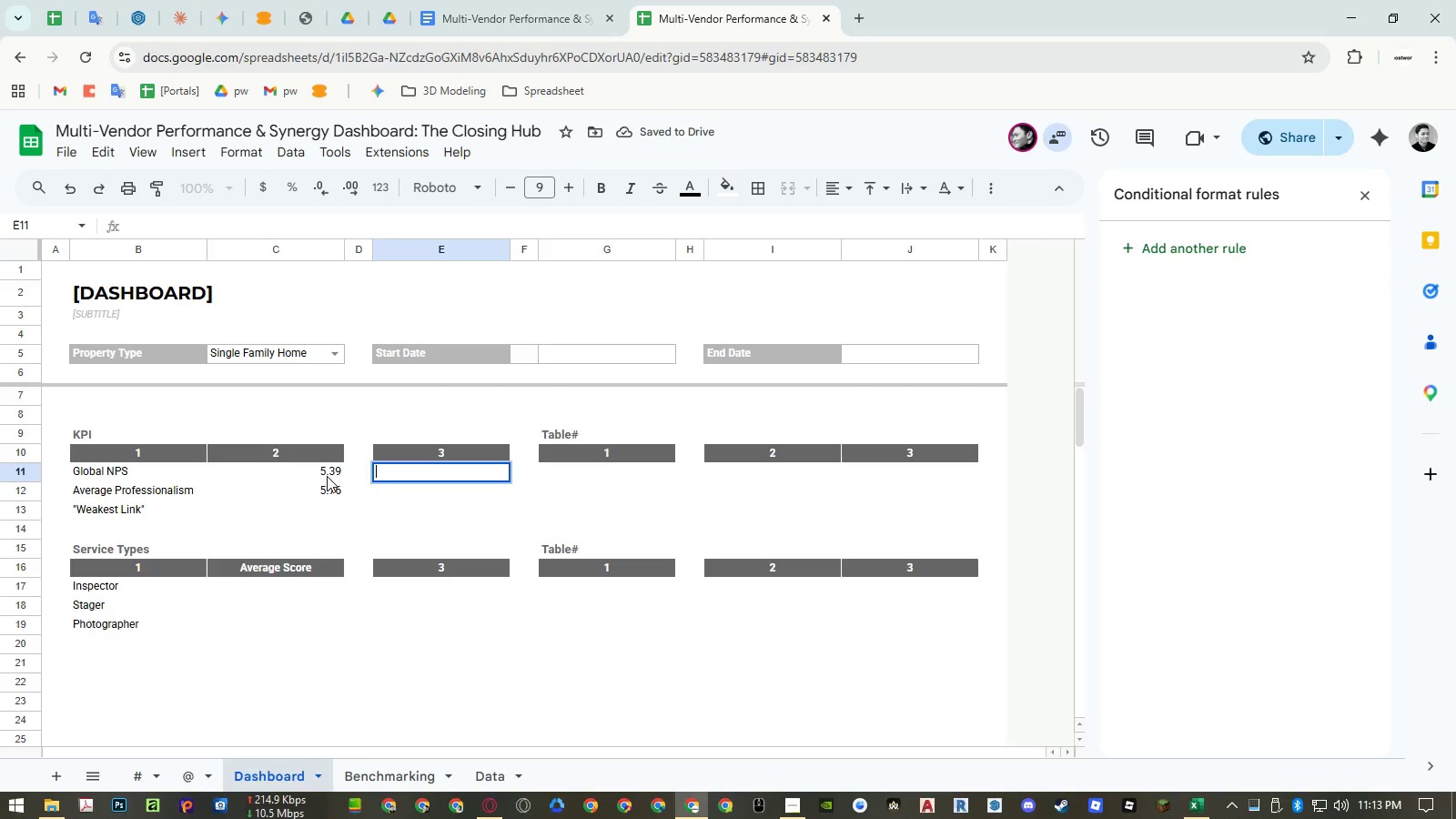 
key(Control+ControlLeft)
 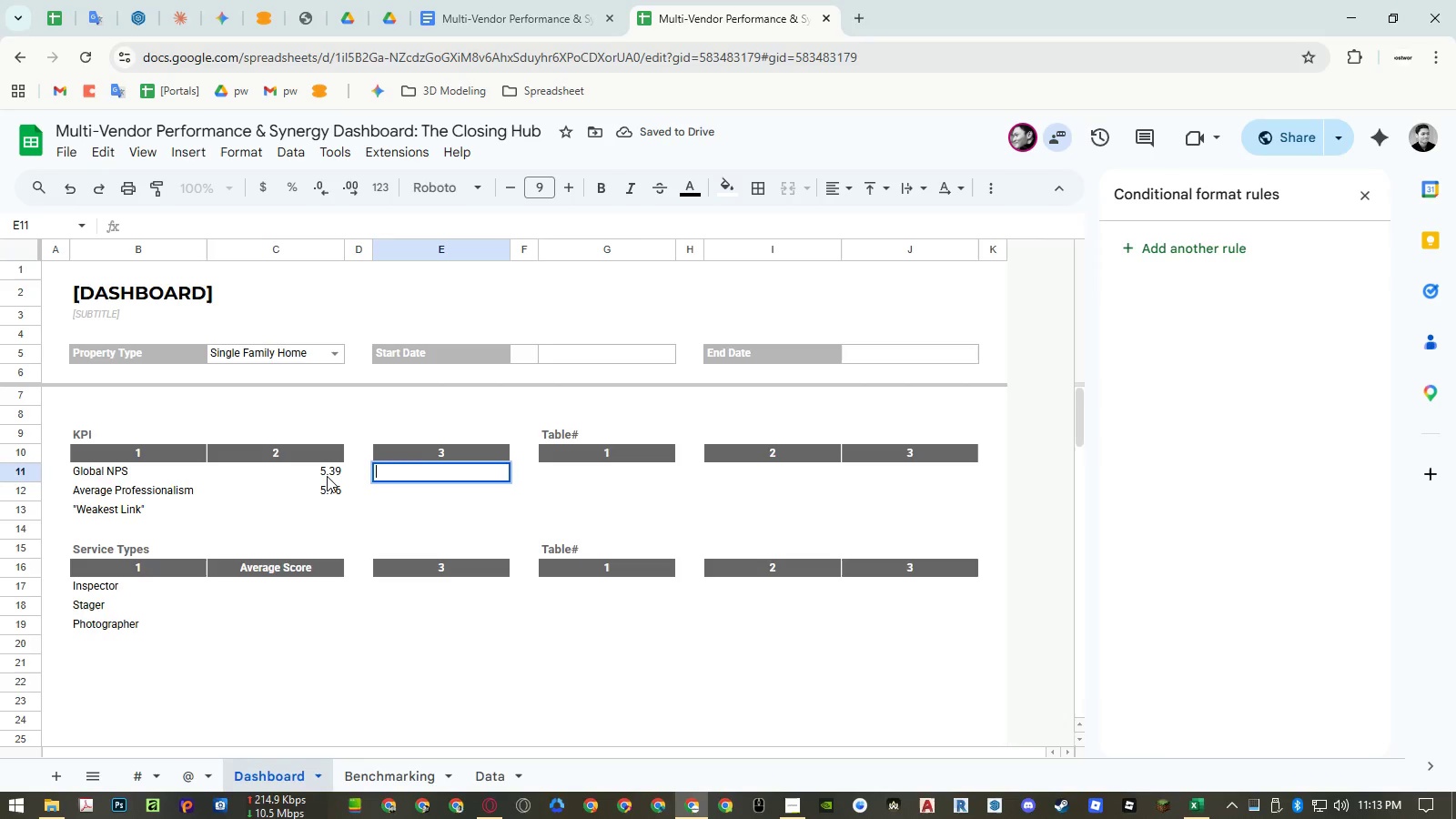 
key(Control+V)
 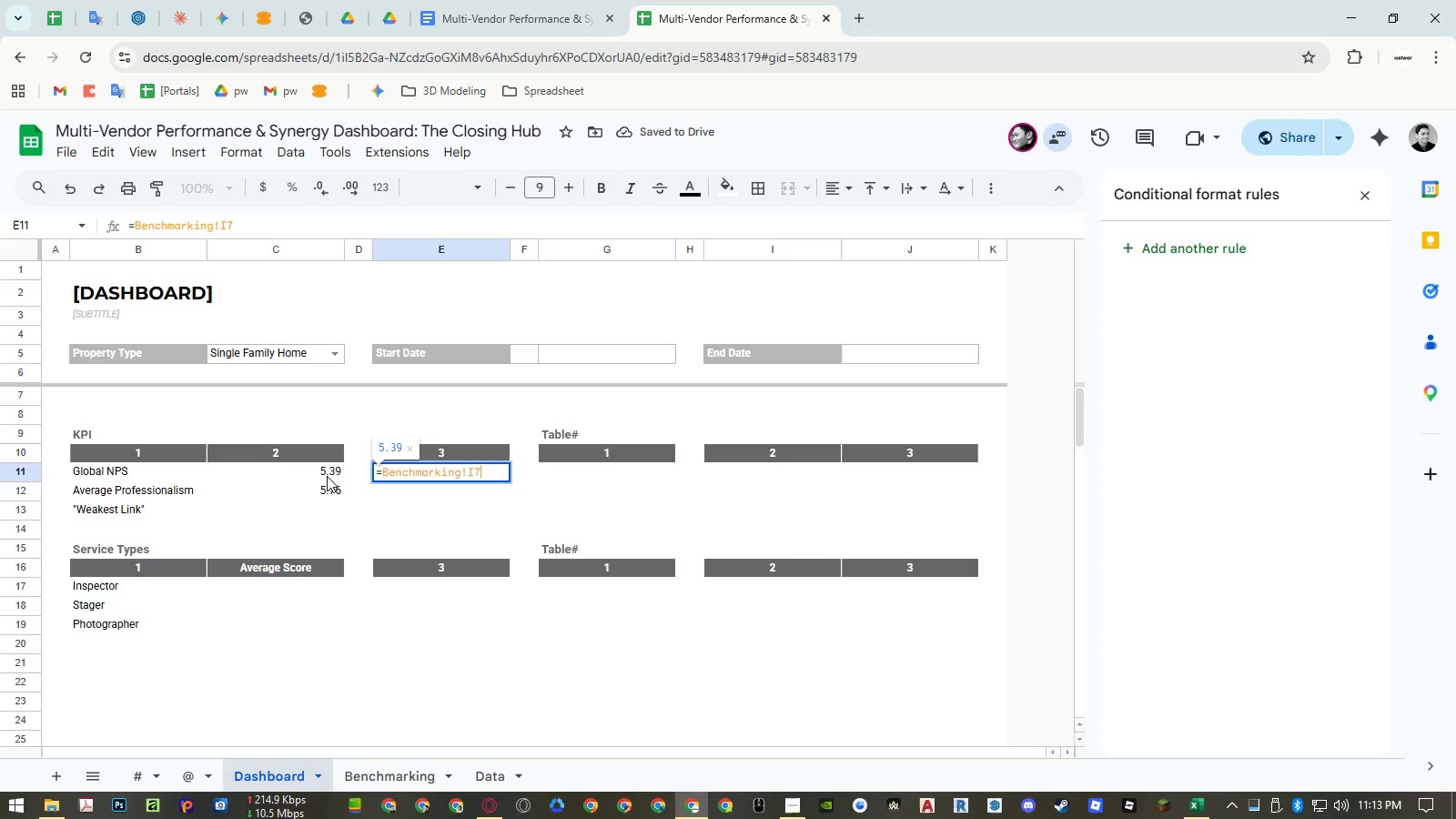 
key(Enter)
 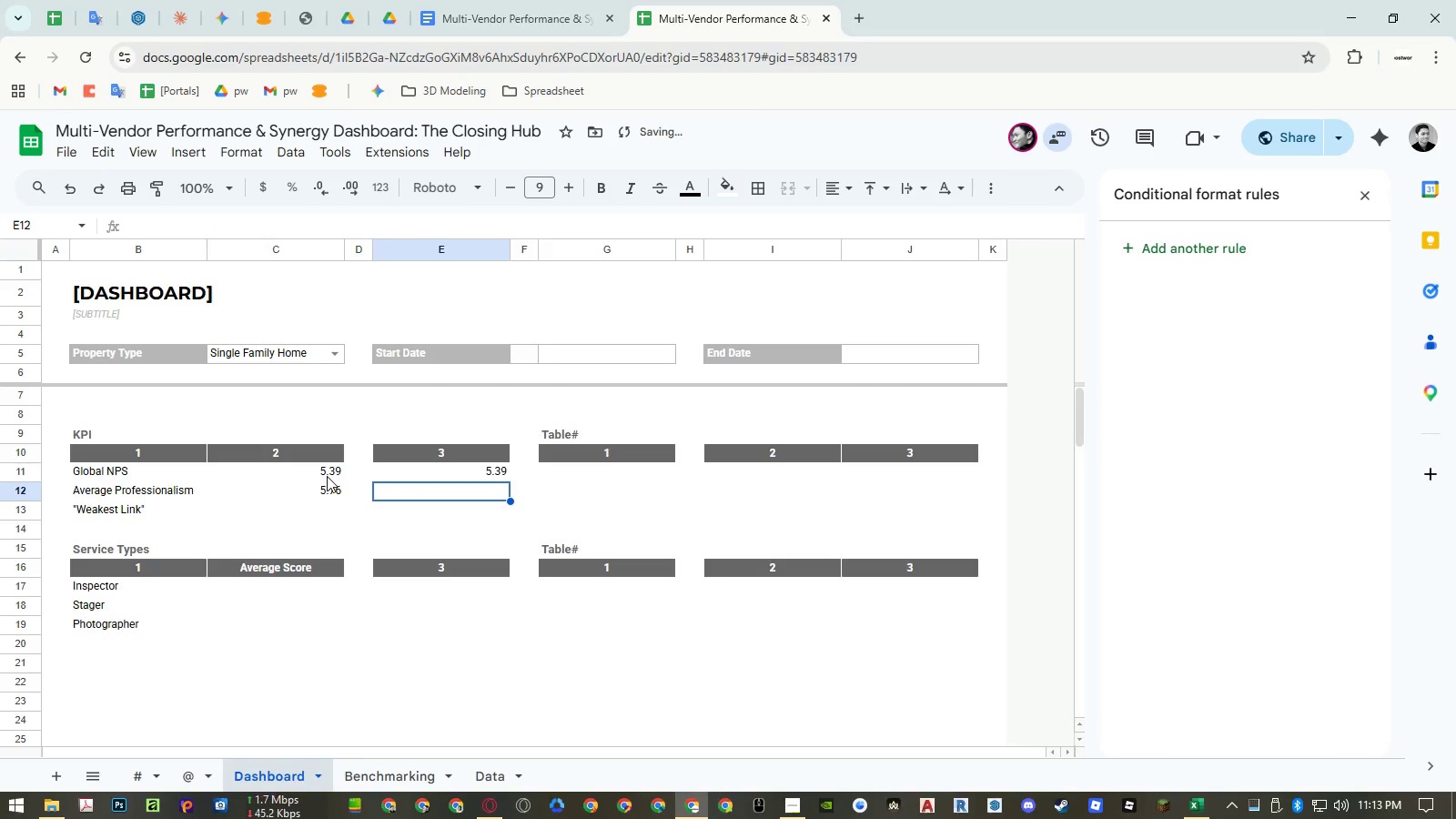 
key(ArrowUp)
 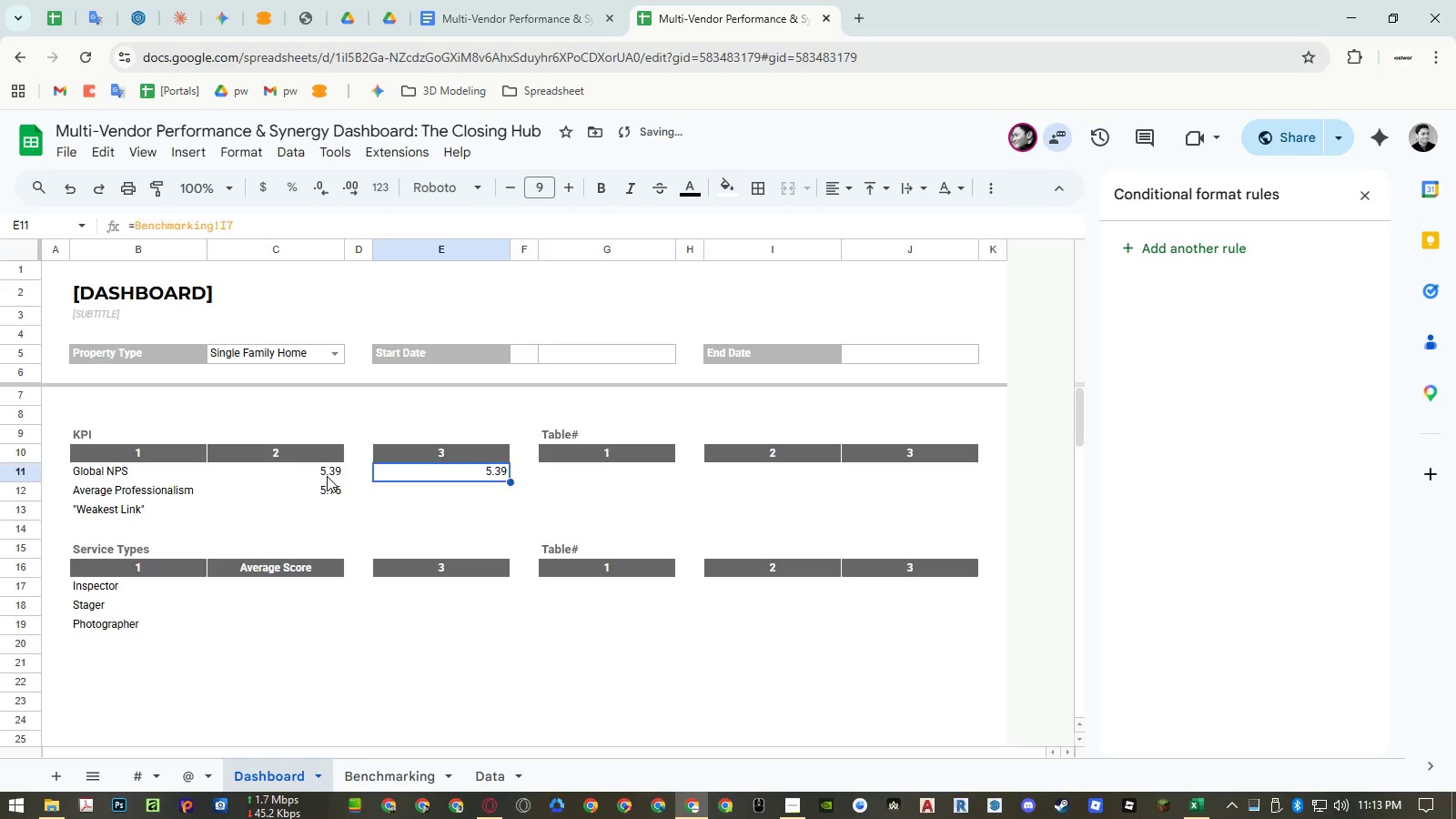 
key(ArrowLeft)
 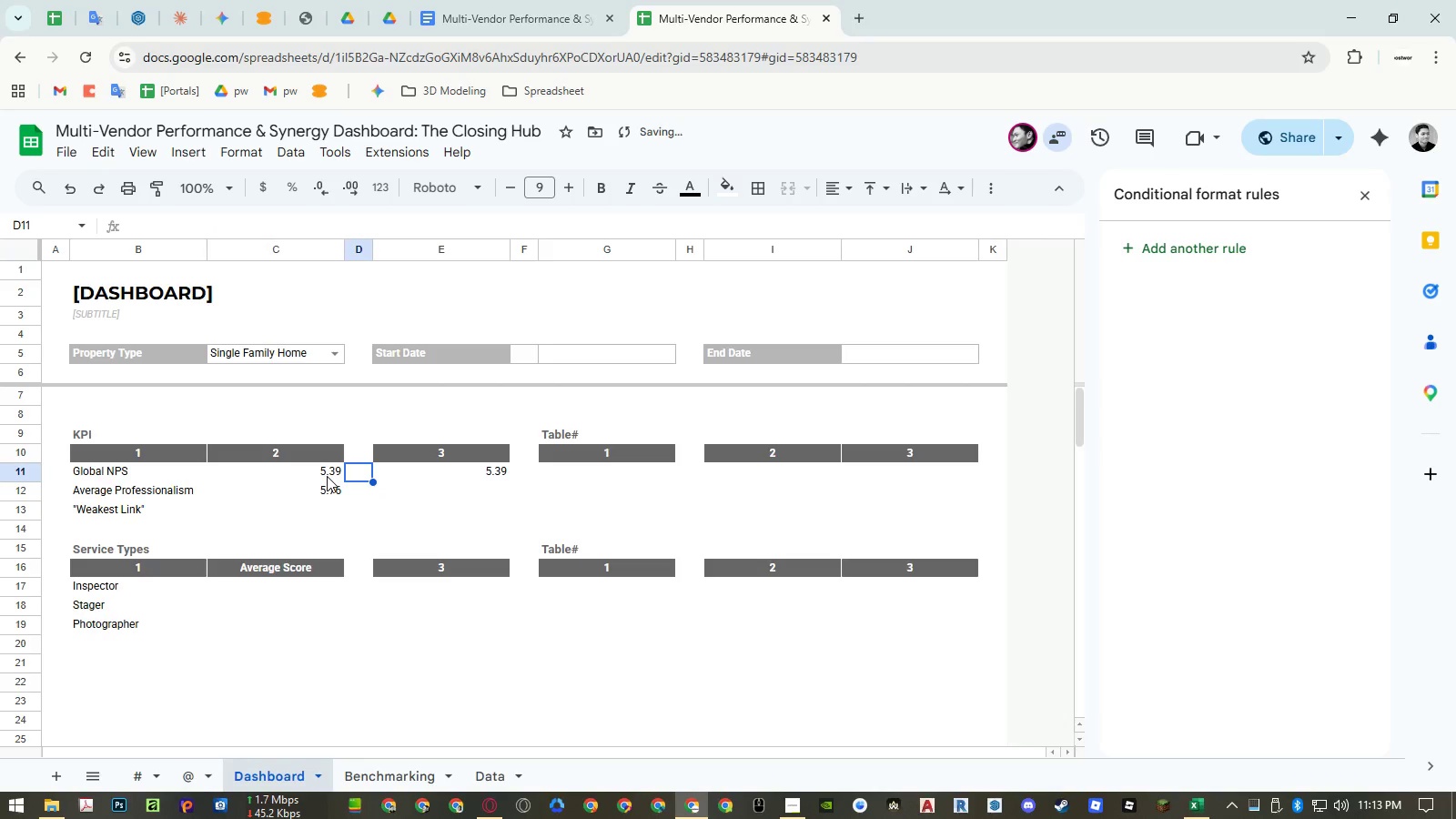 
key(ArrowDown)
 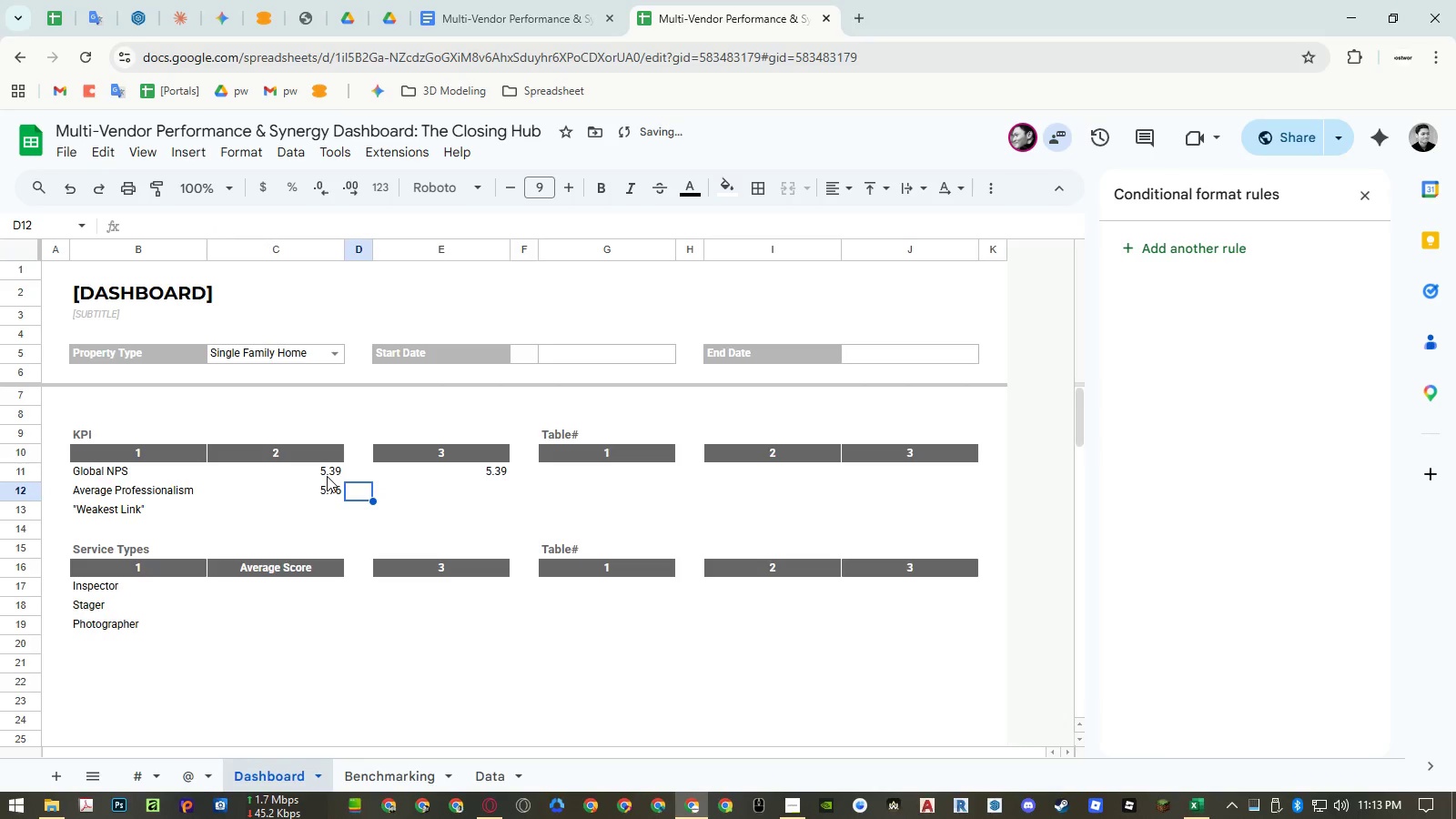 
key(ArrowLeft)
 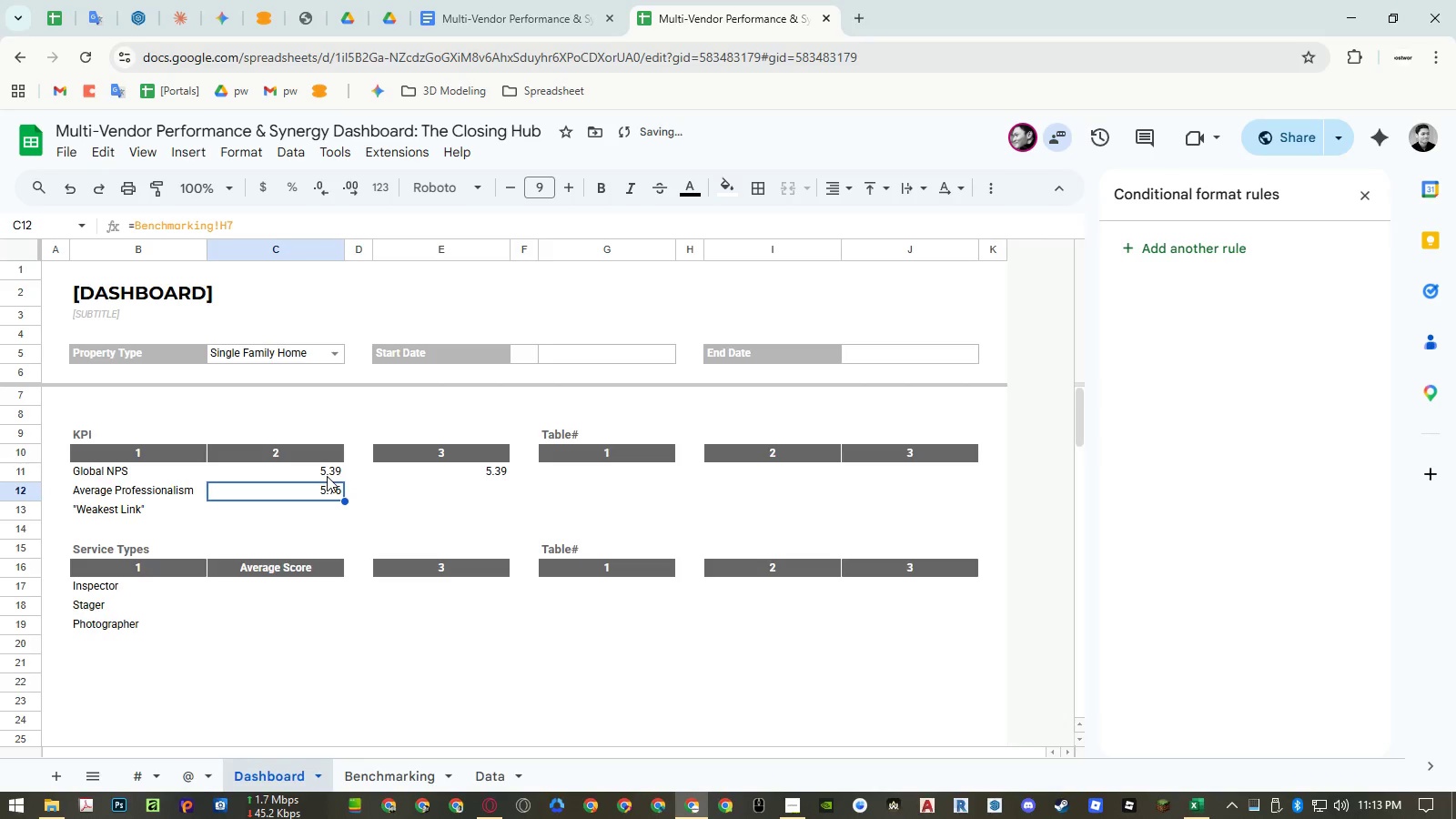 
key(Enter)
 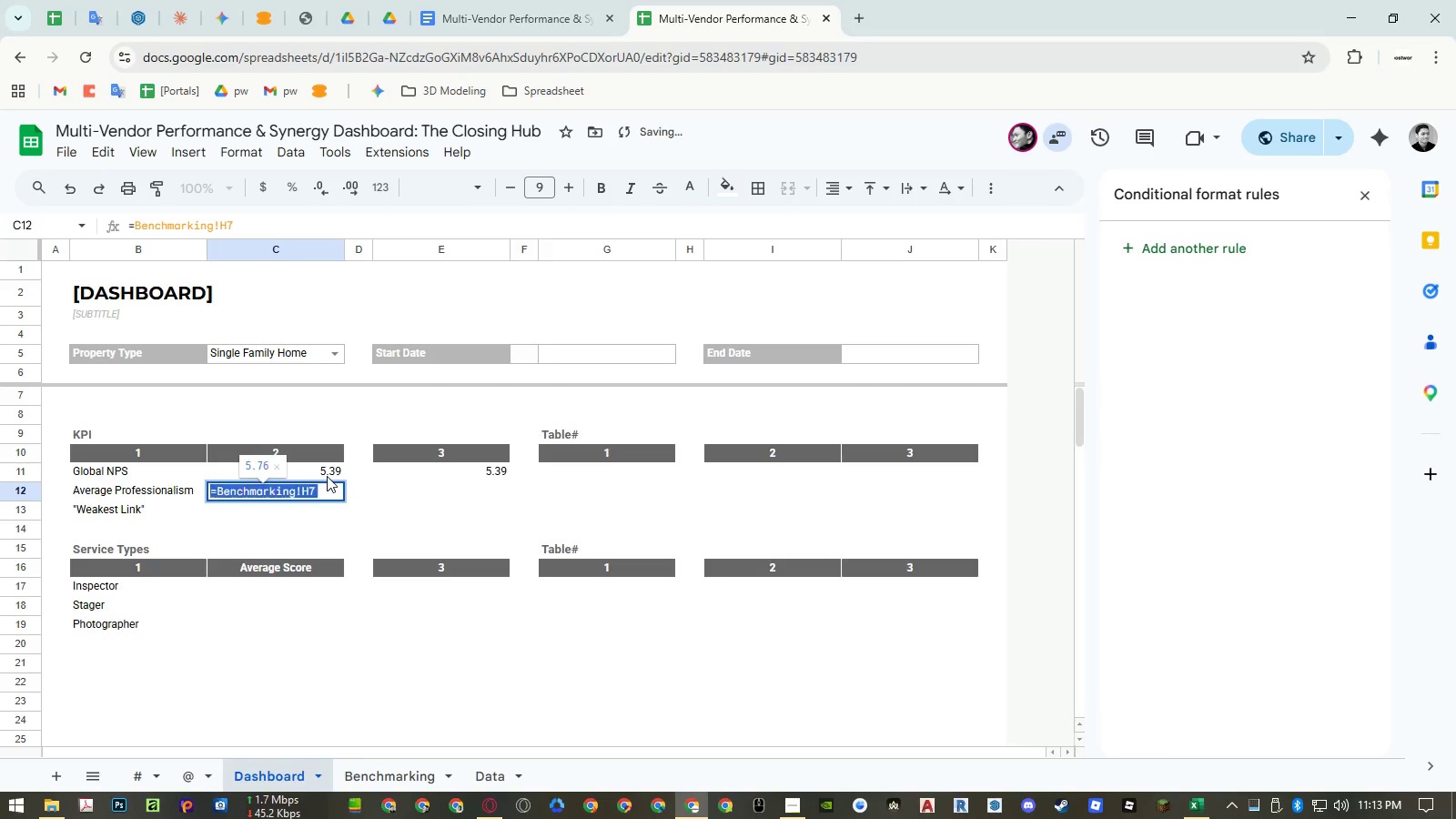 
key(Control+A)
 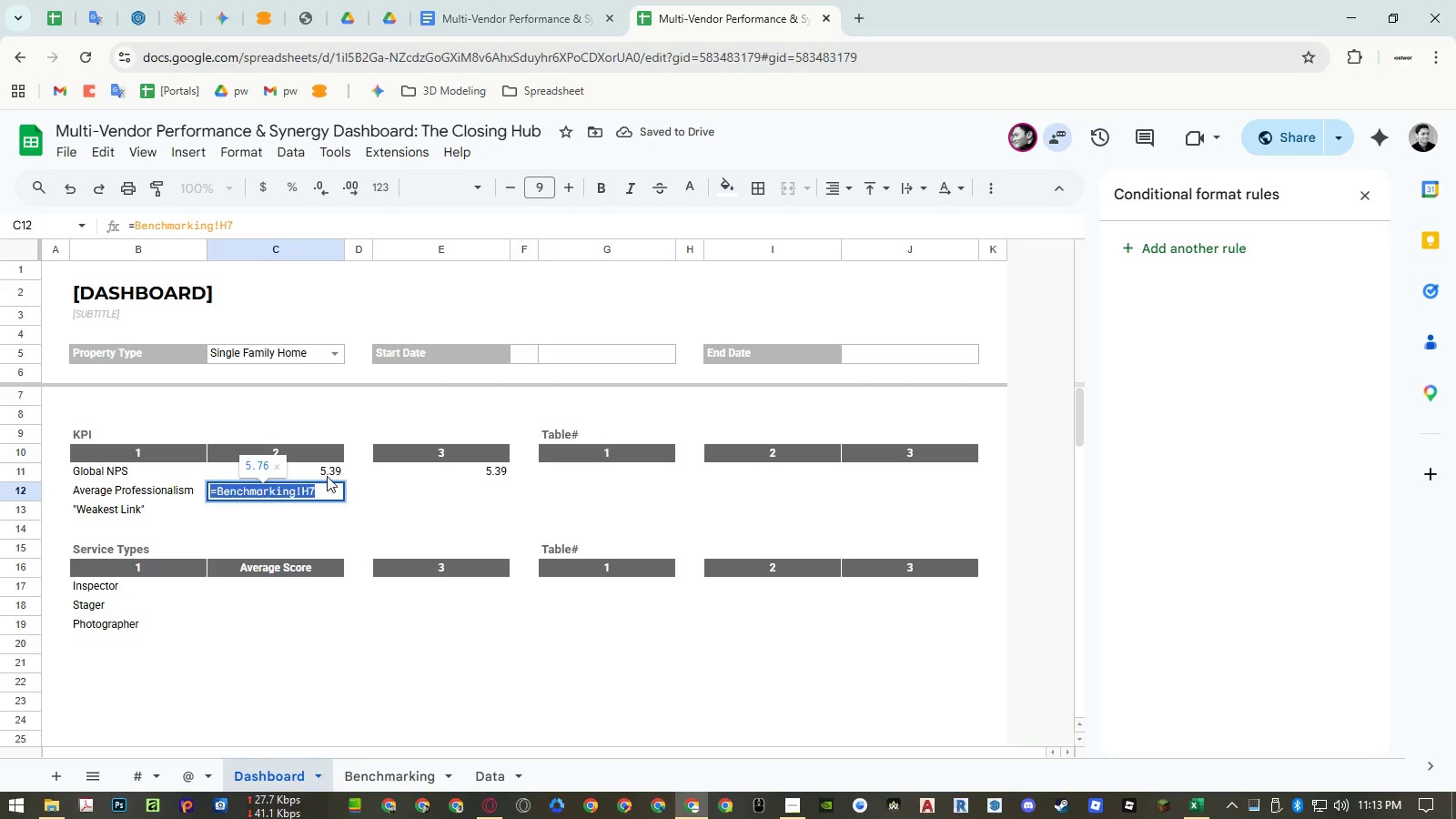 
key(Control+X)
 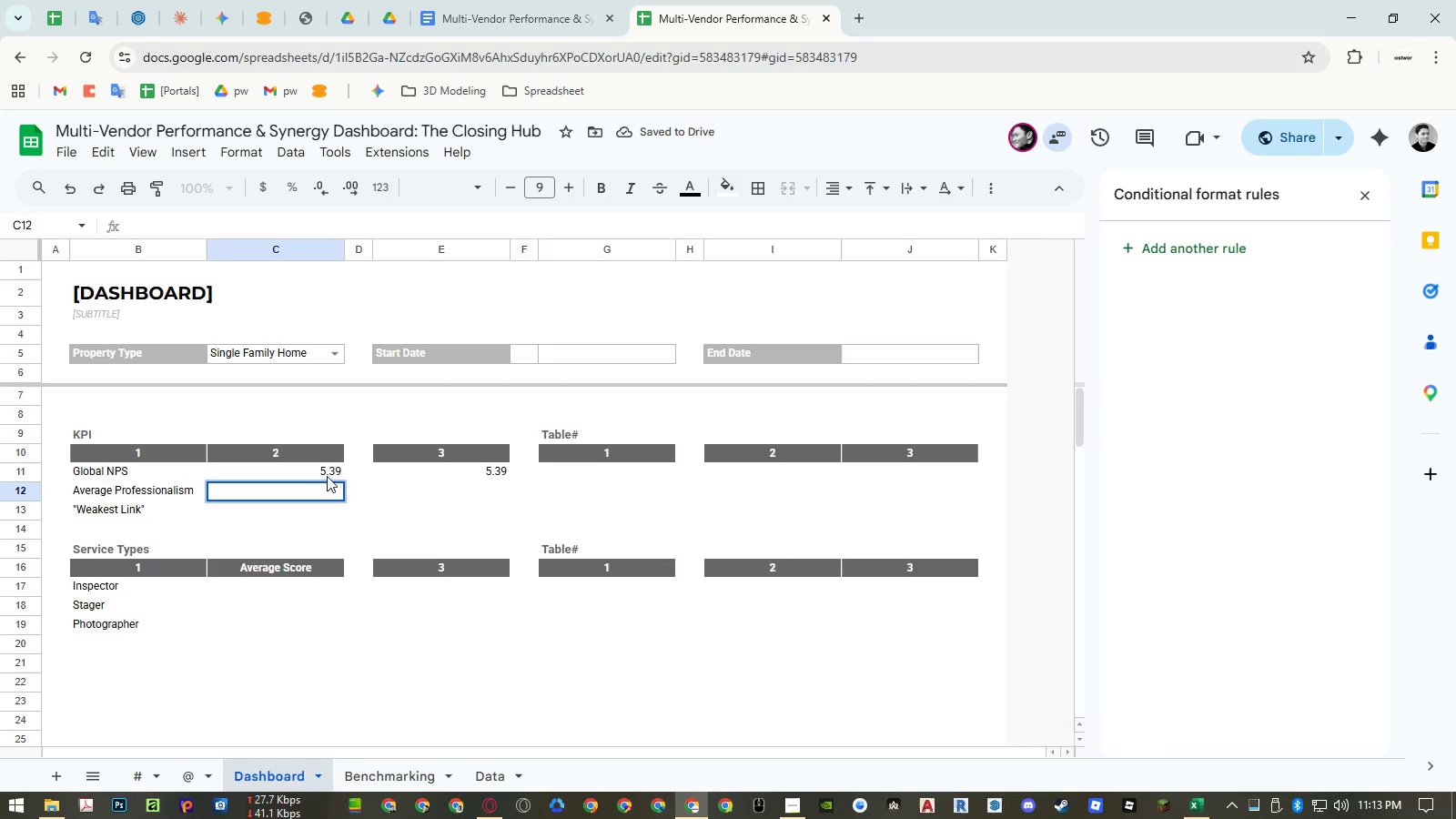 
key(Control+Escape)
 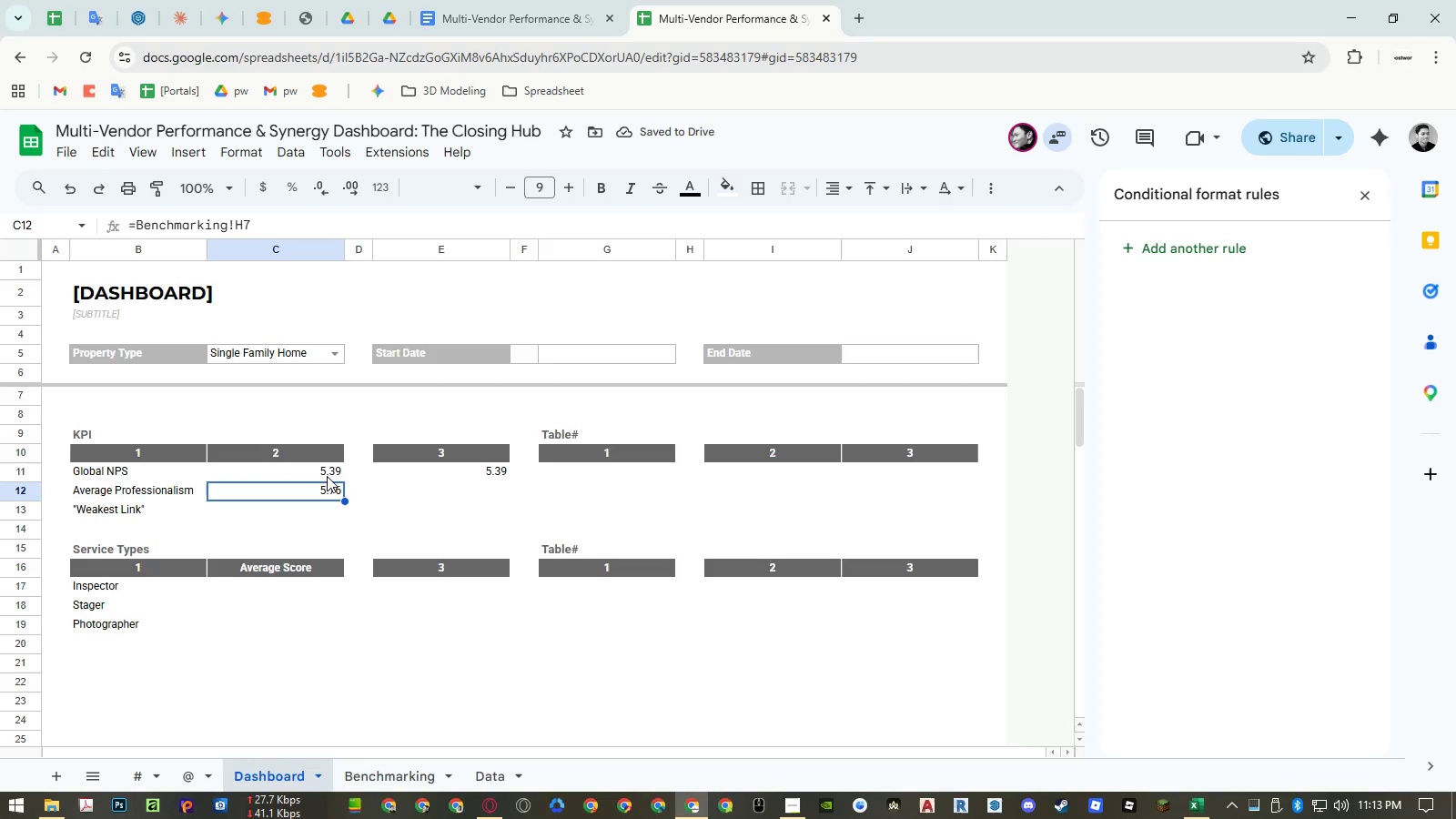 
key(Enter)
 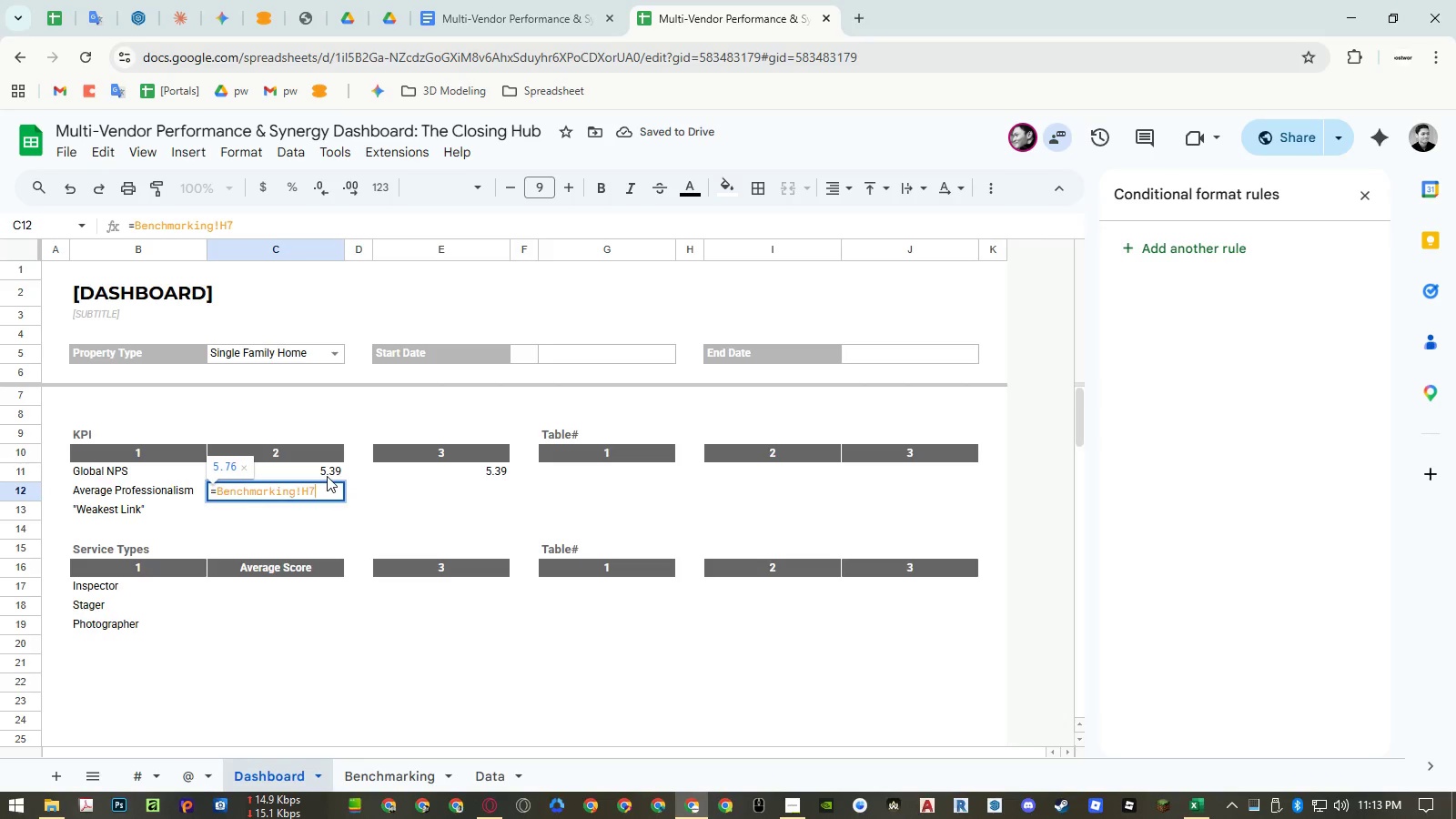 
hold_key(key=ControlLeft, duration=0.72)
 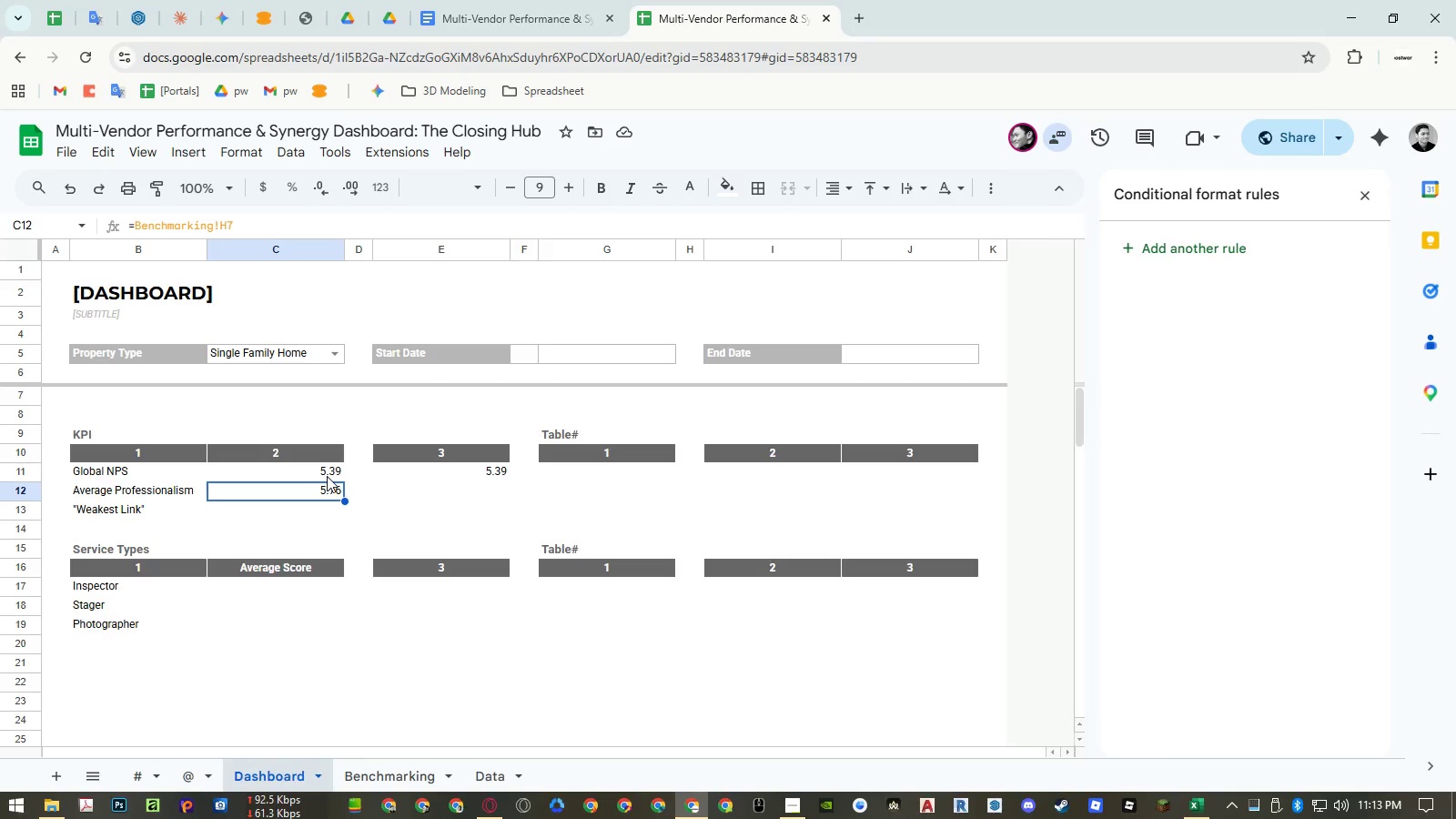 
type(ac)
key(Escape)
 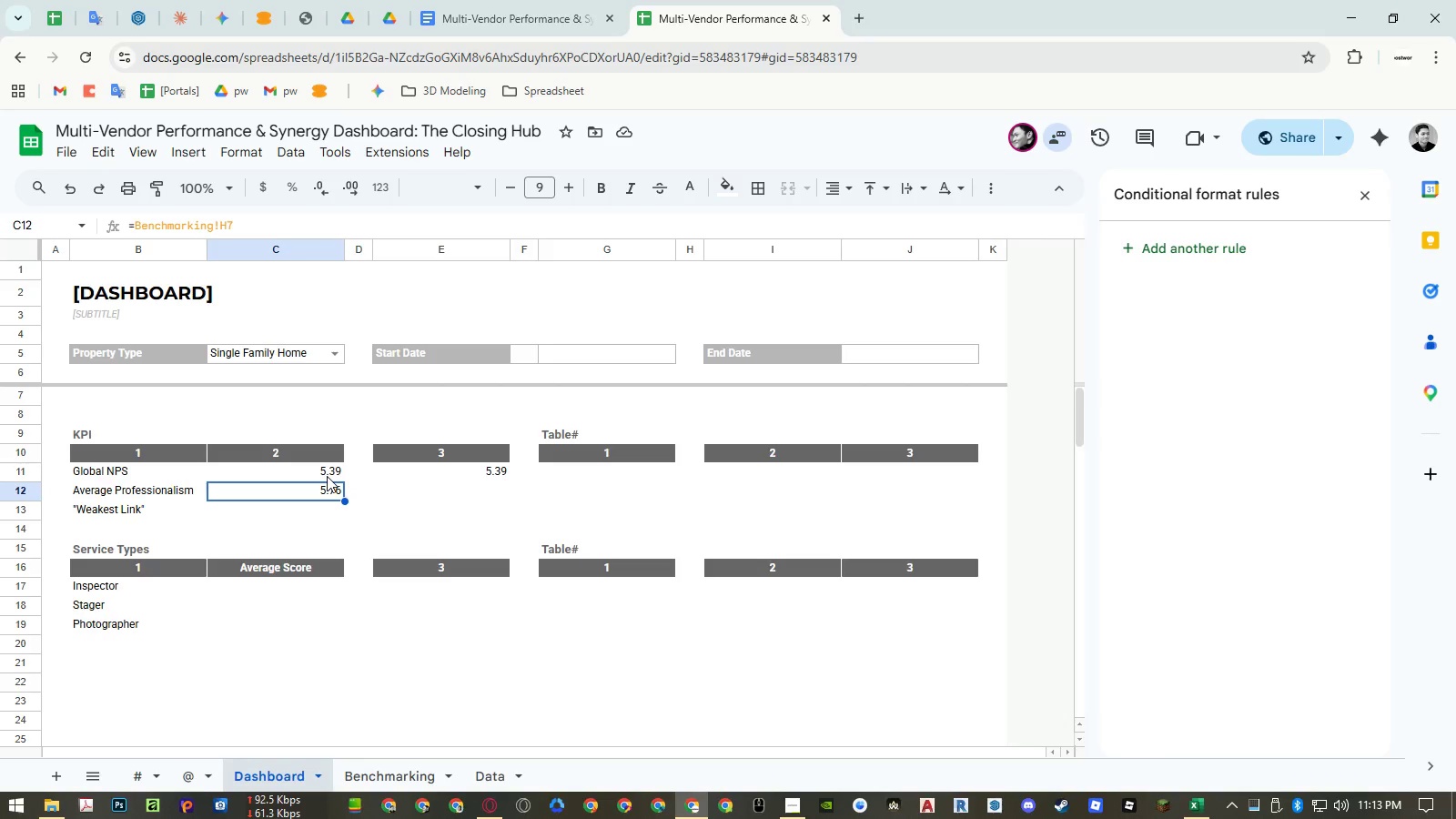 
key(ArrowRight)
 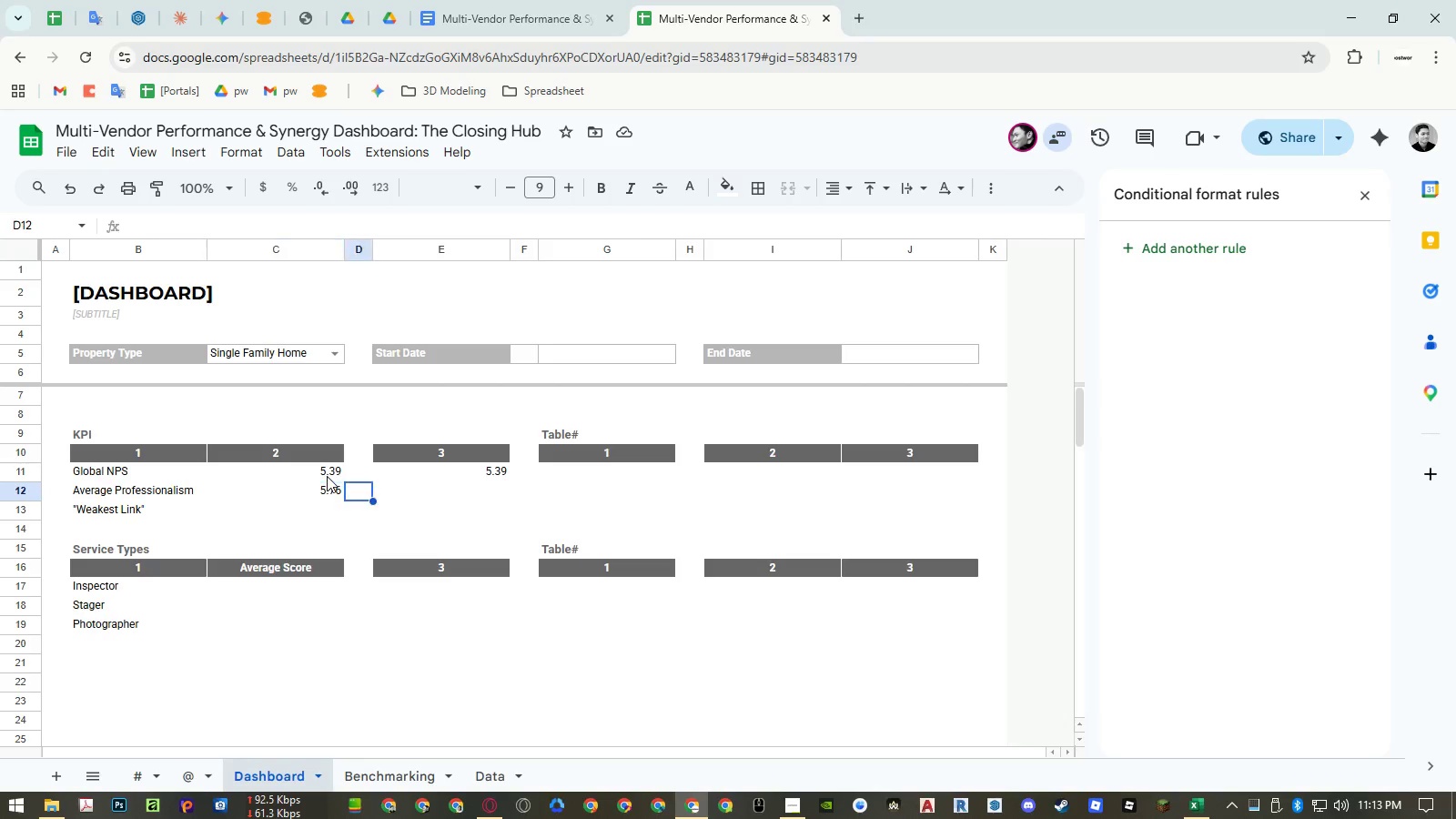 
key(ArrowRight)
 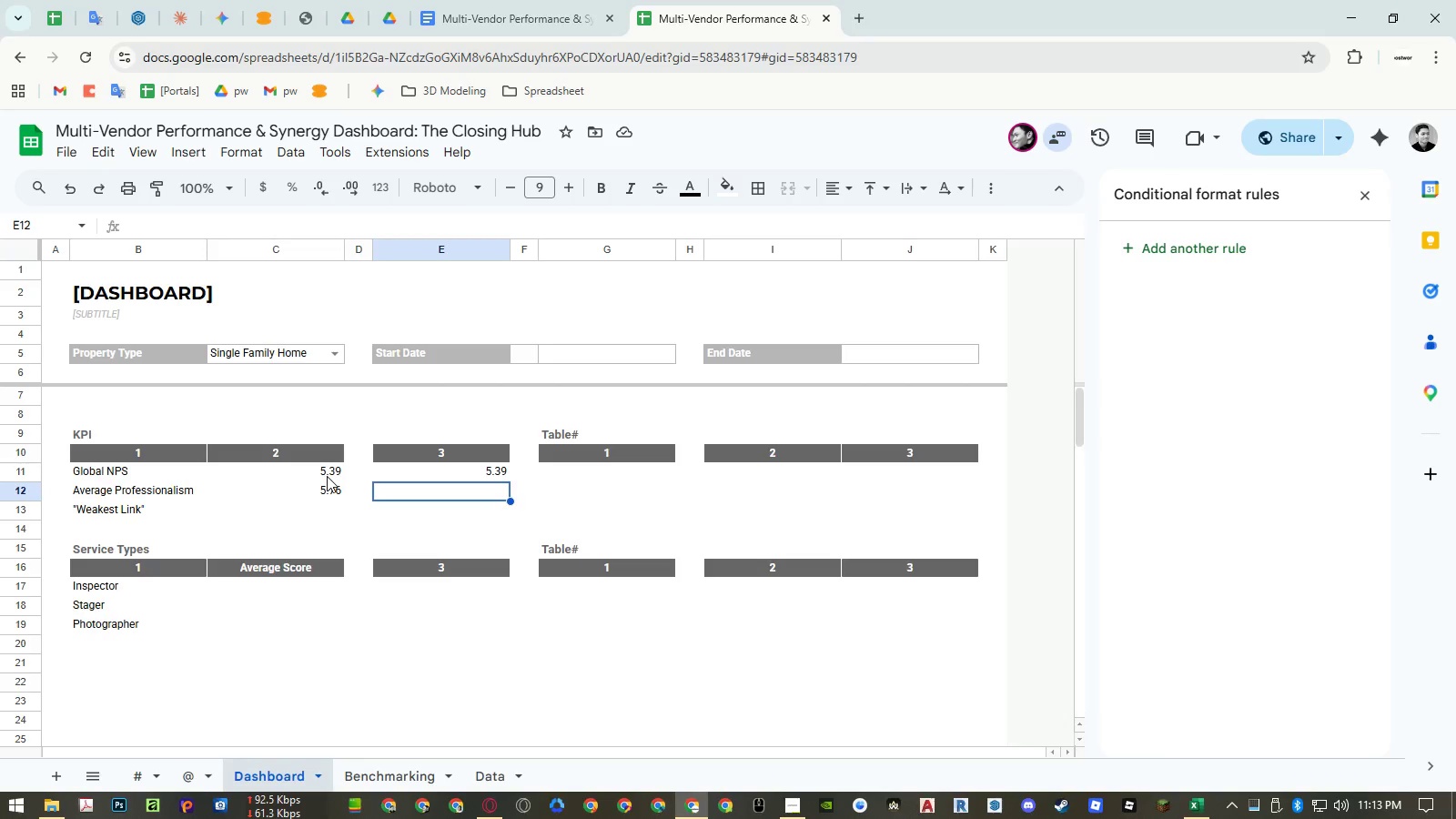 
key(Enter)
 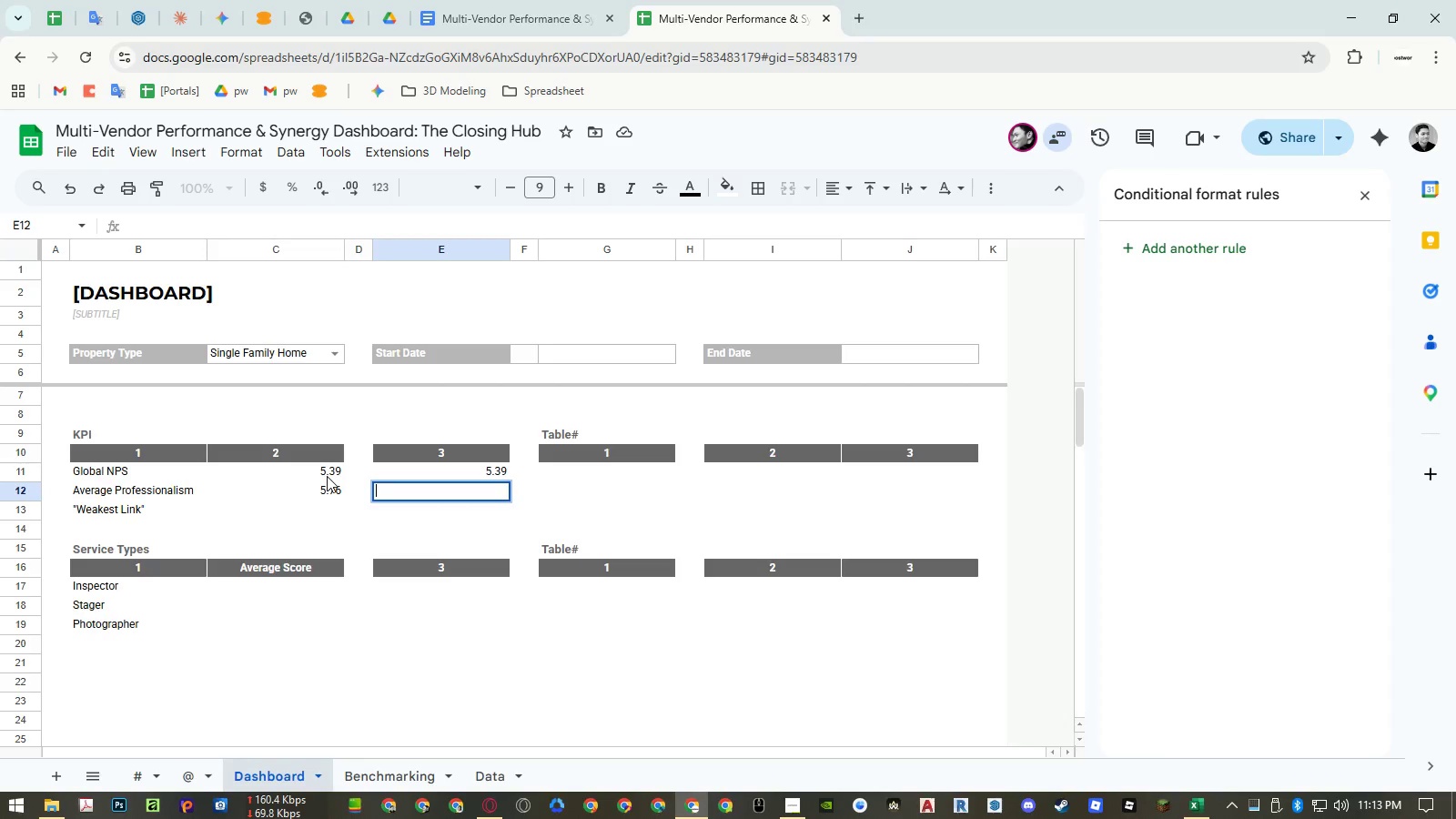 
key(Control+V)
 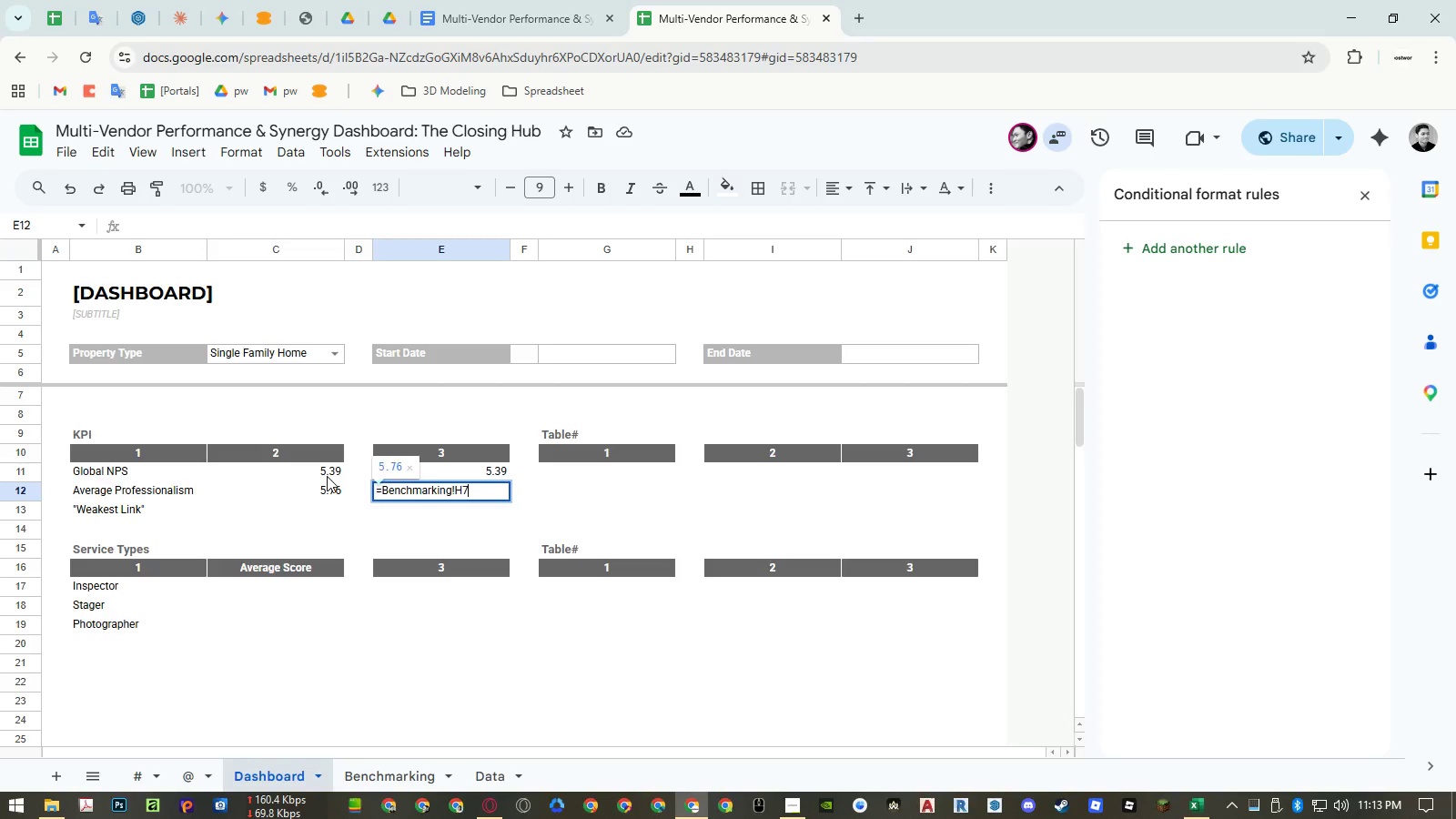 
hold_key(key=Enter, duration=4.49)
 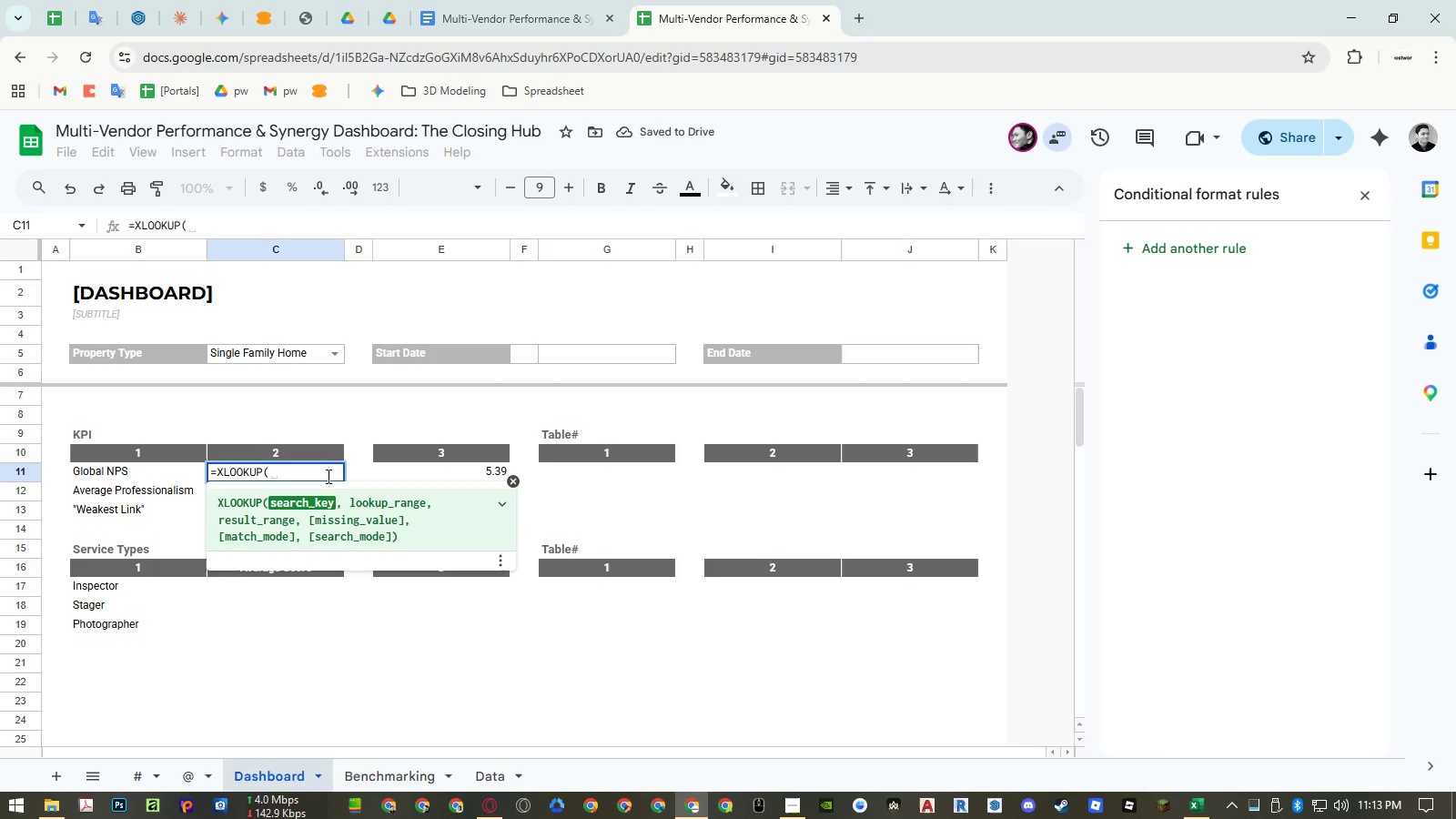 
key(ArrowUp)
 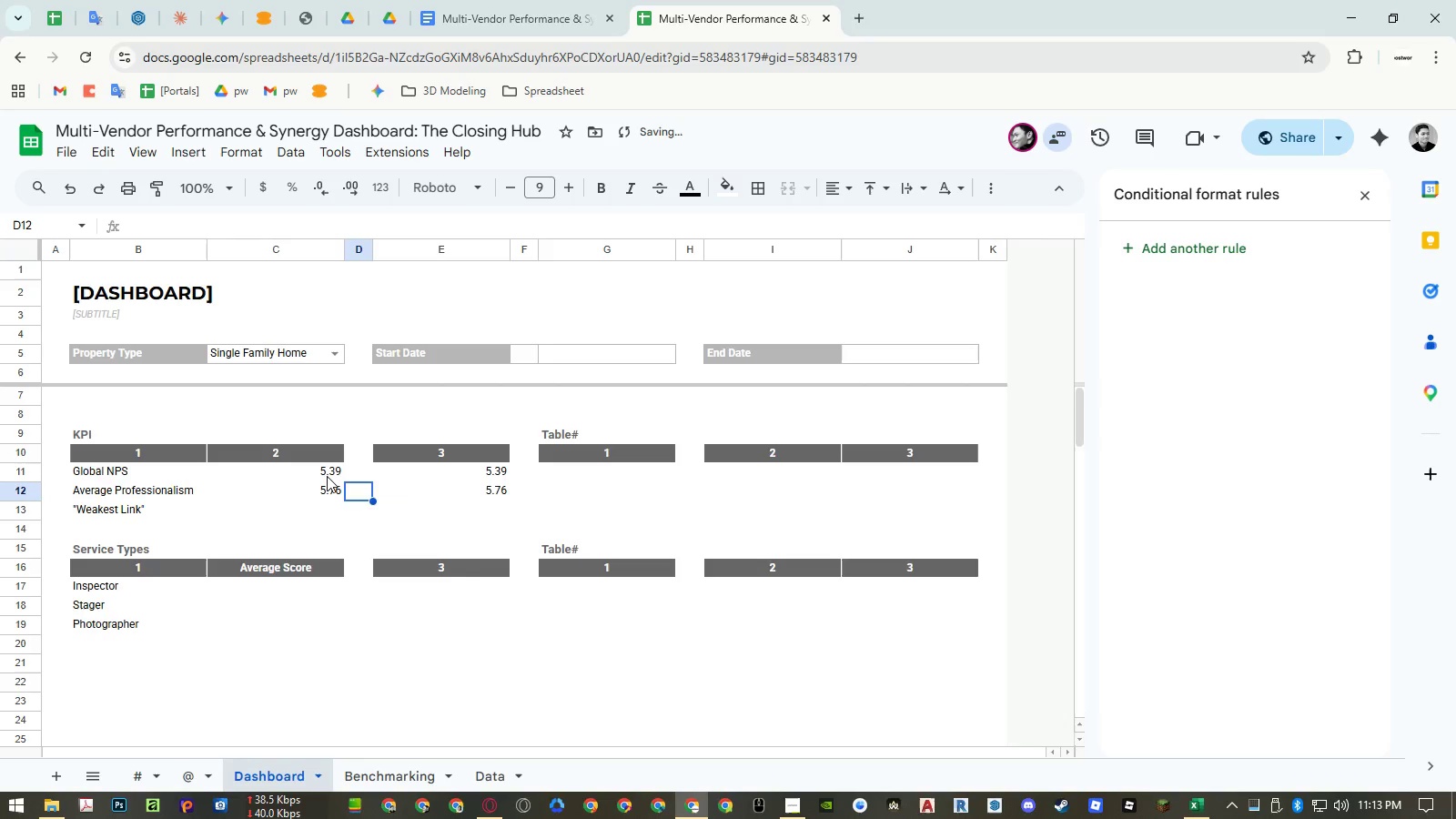 
key(ArrowLeft)
 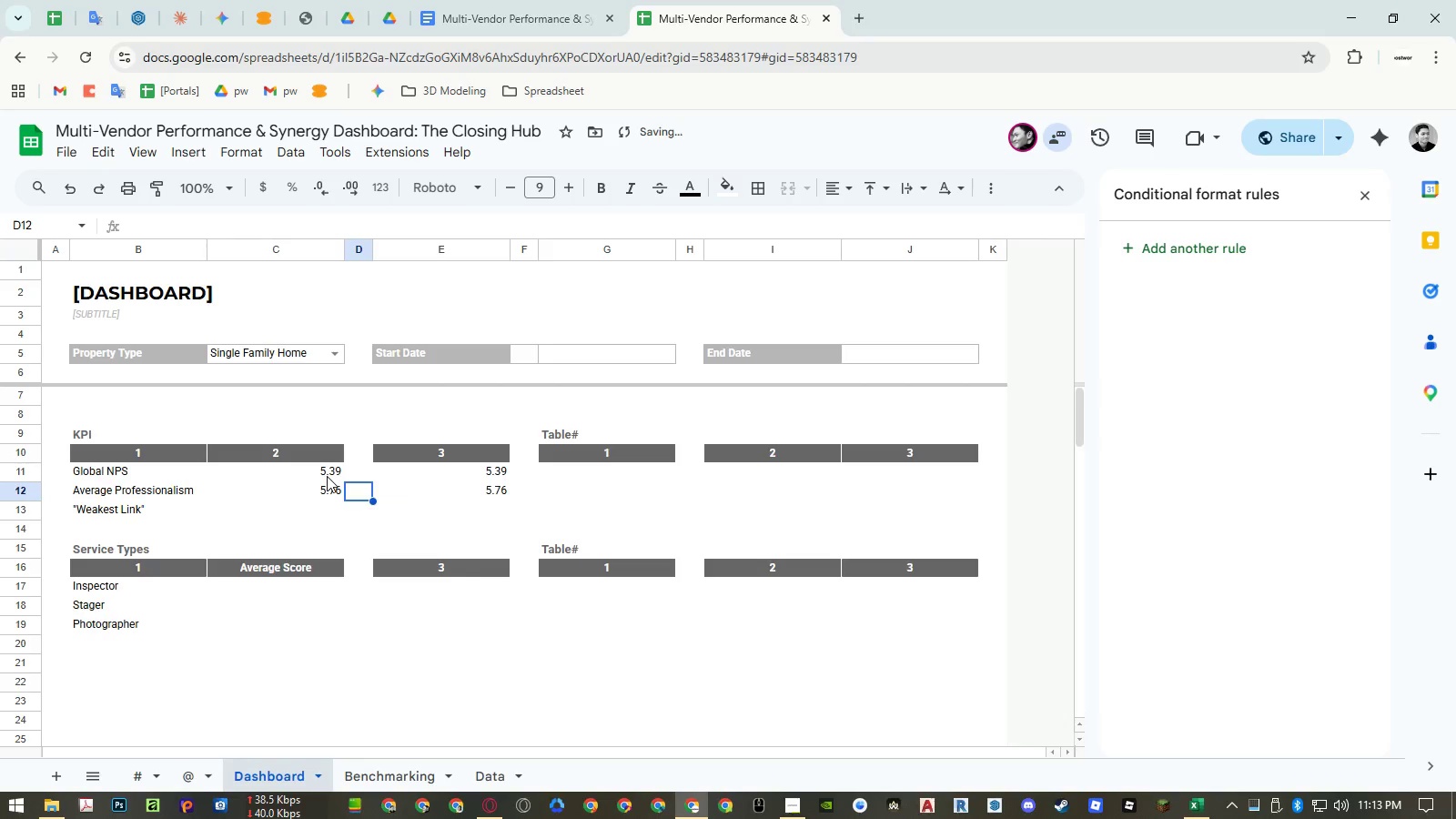 
key(ArrowLeft)
 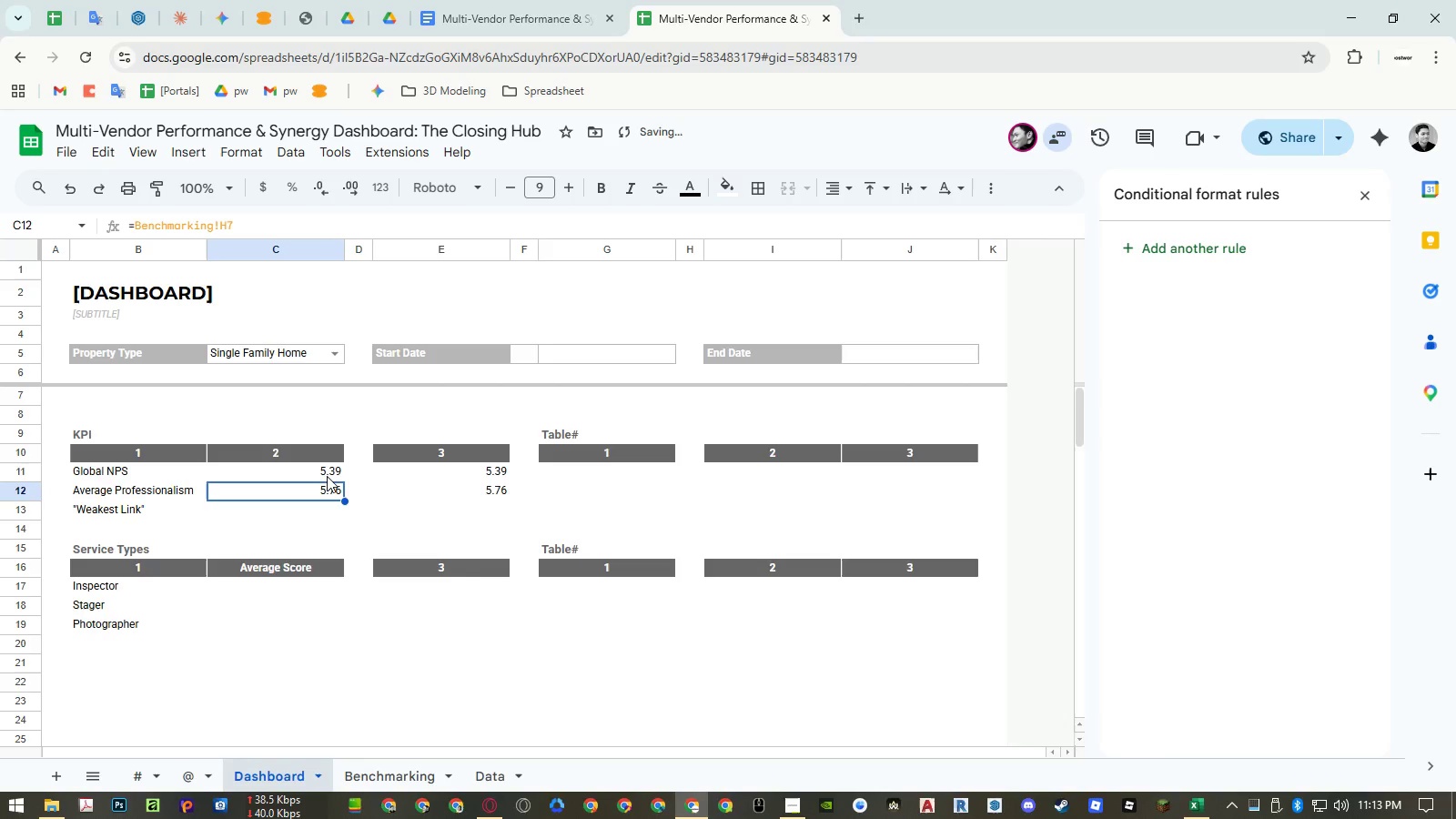 
key(ArrowUp)
 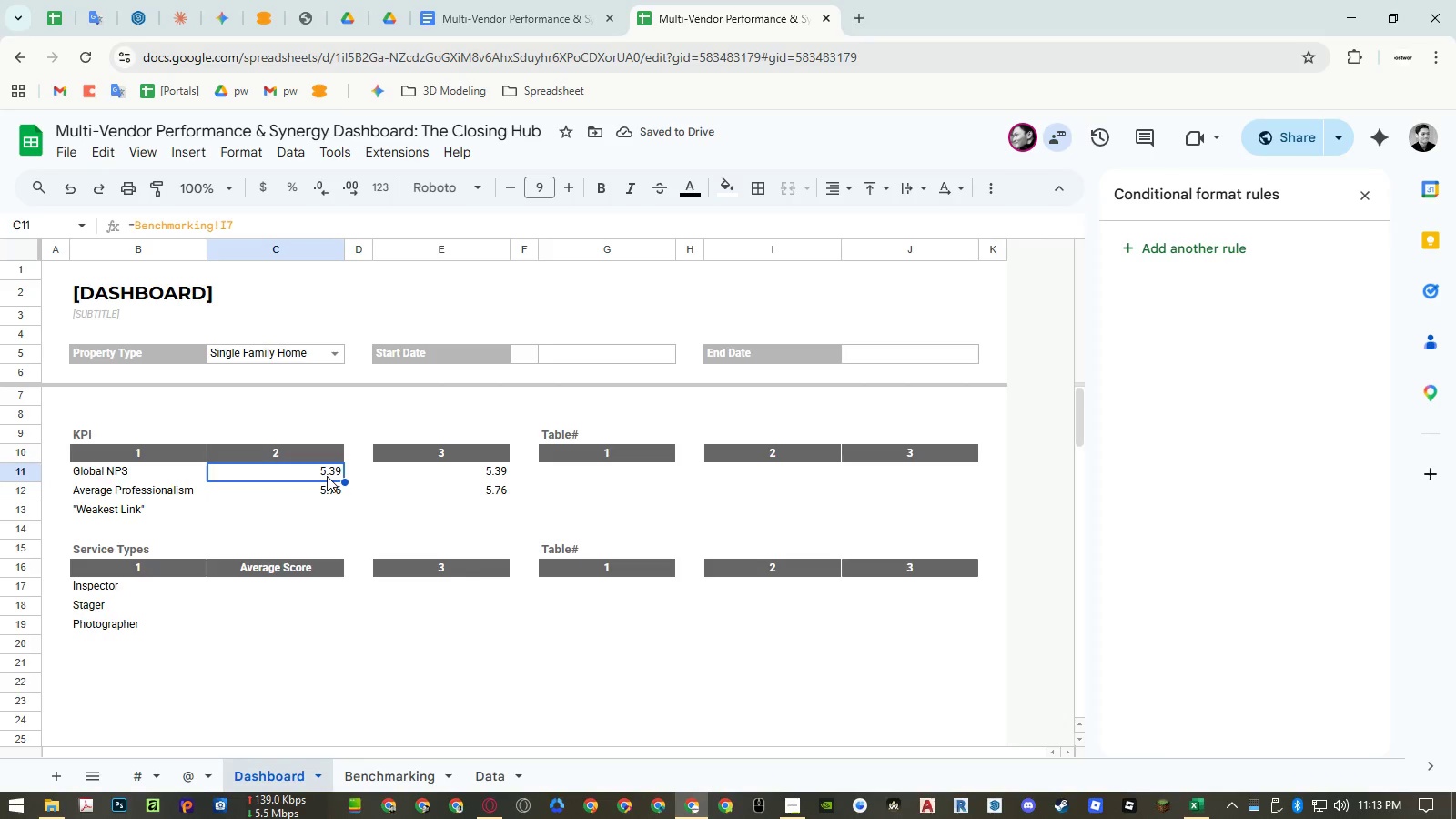 
type(=xloo)
 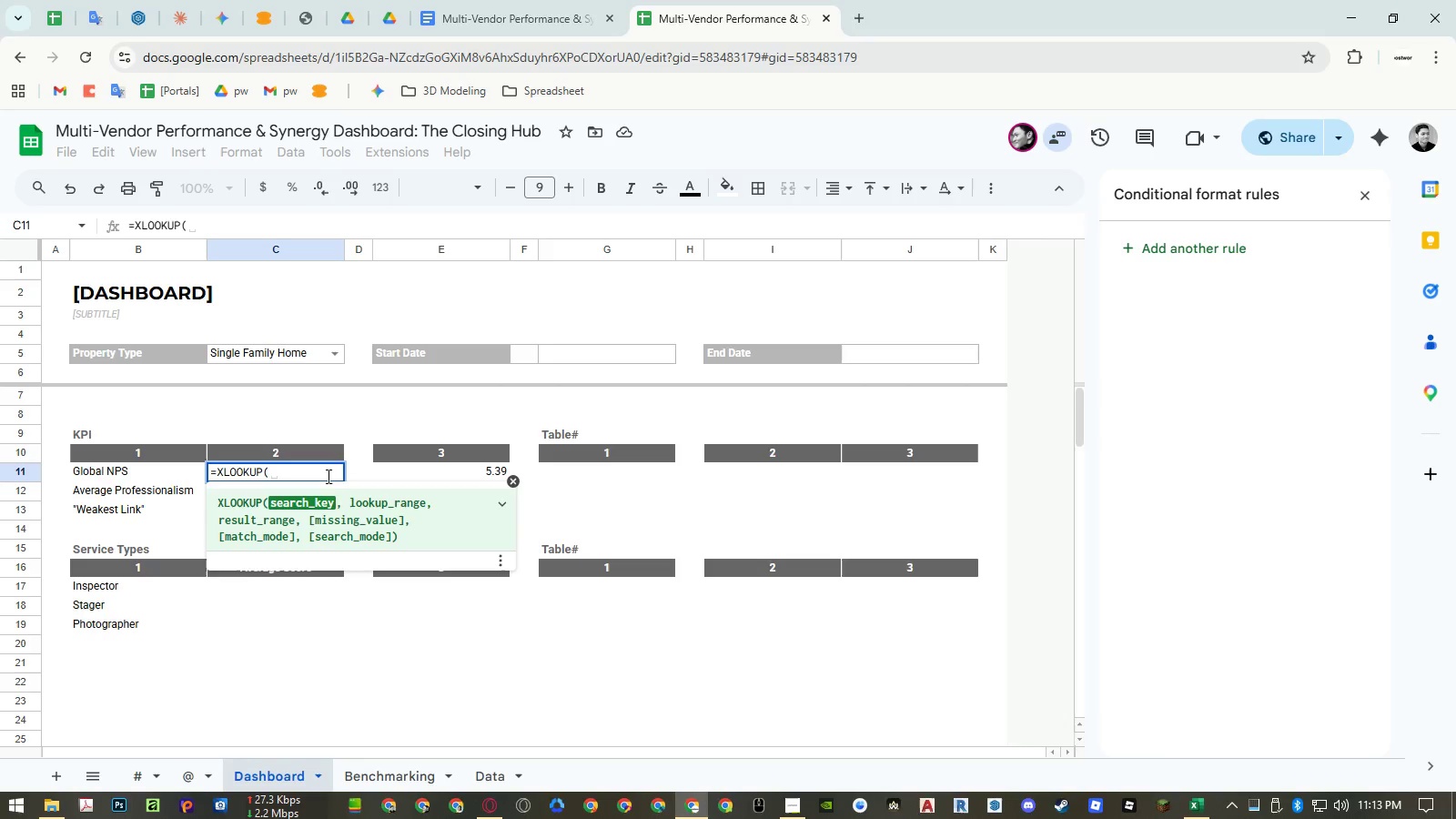 
left_click([290, 357])
 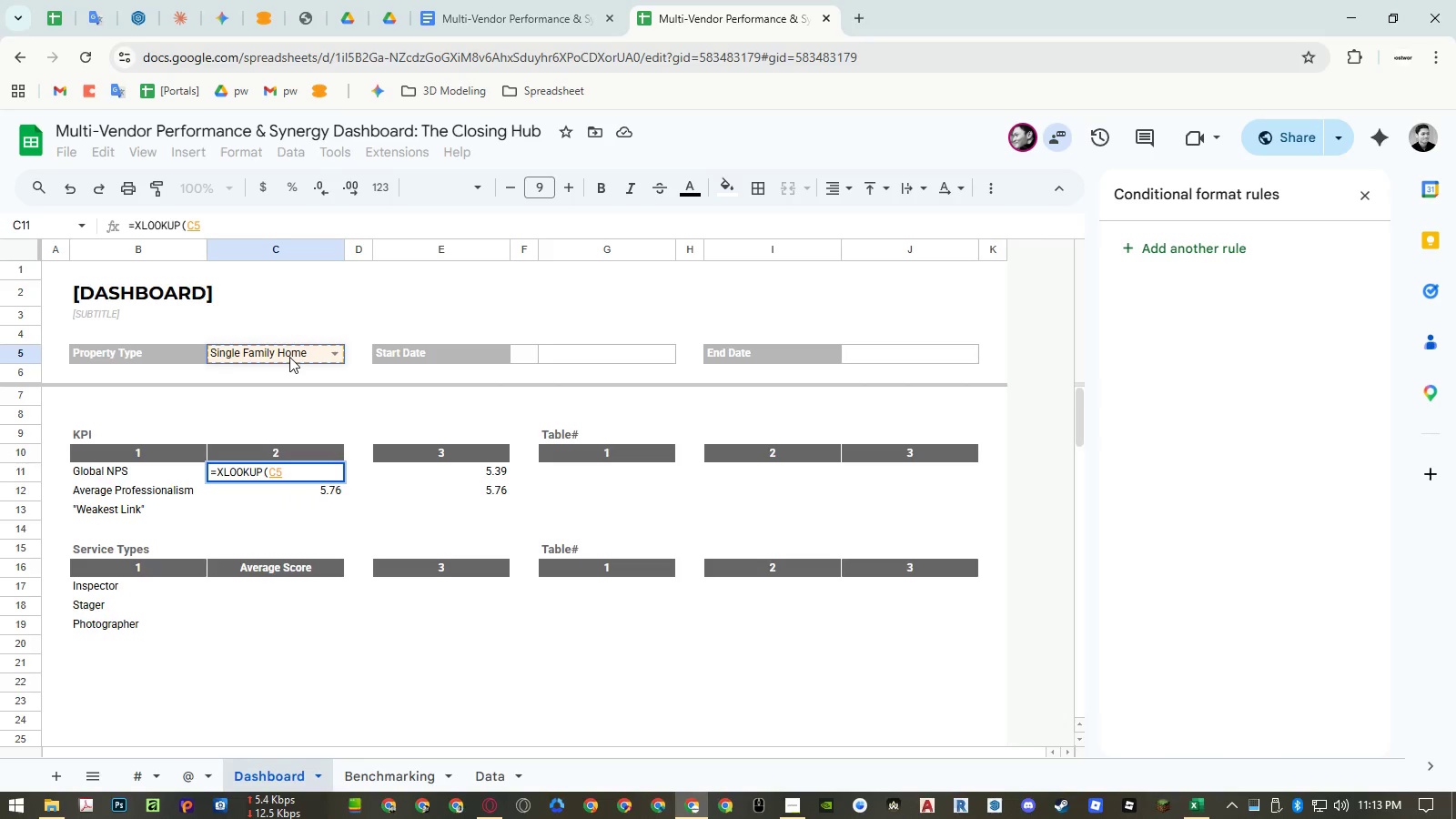 
key(Comma)
 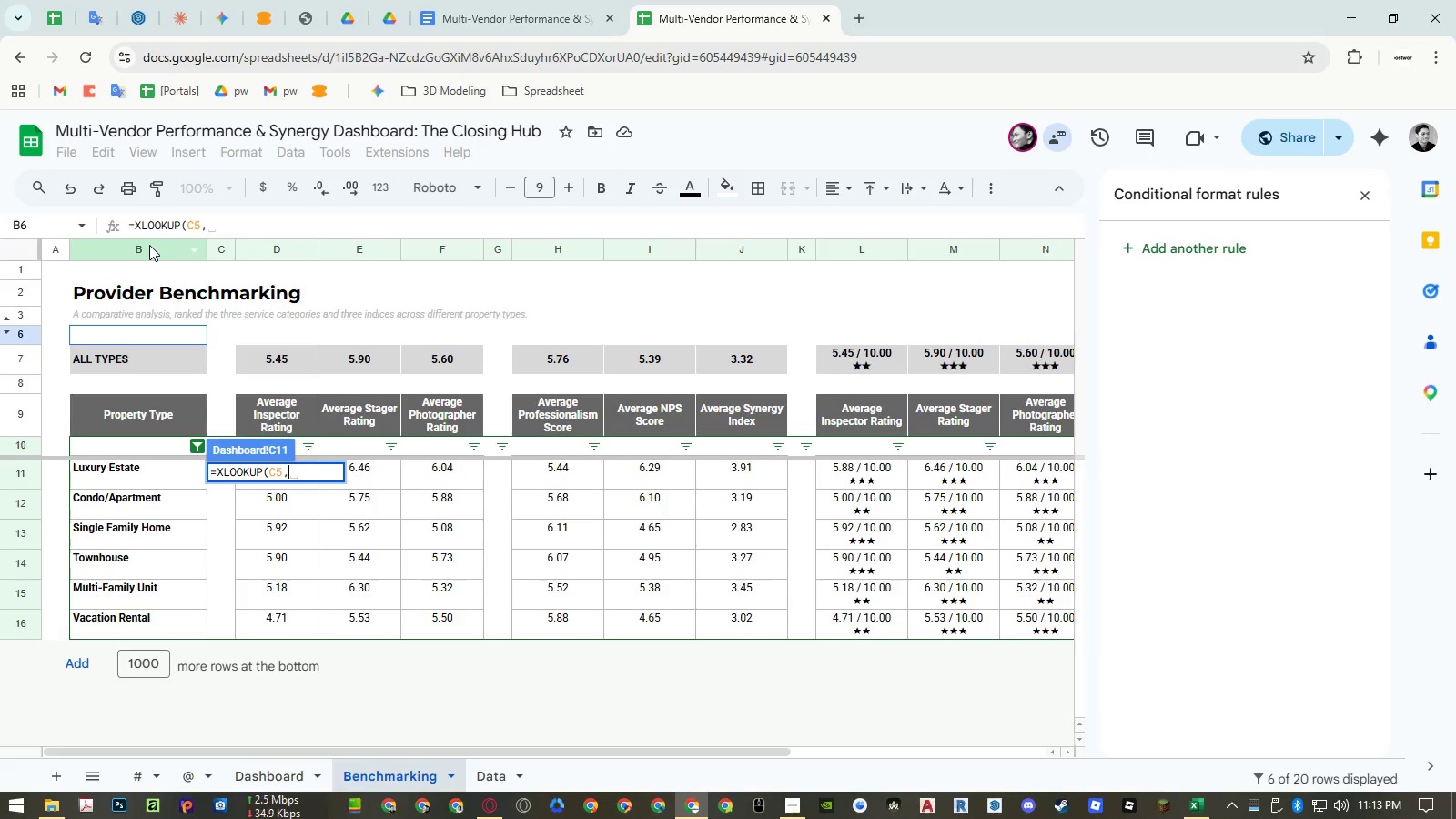 
wait(6.06)
 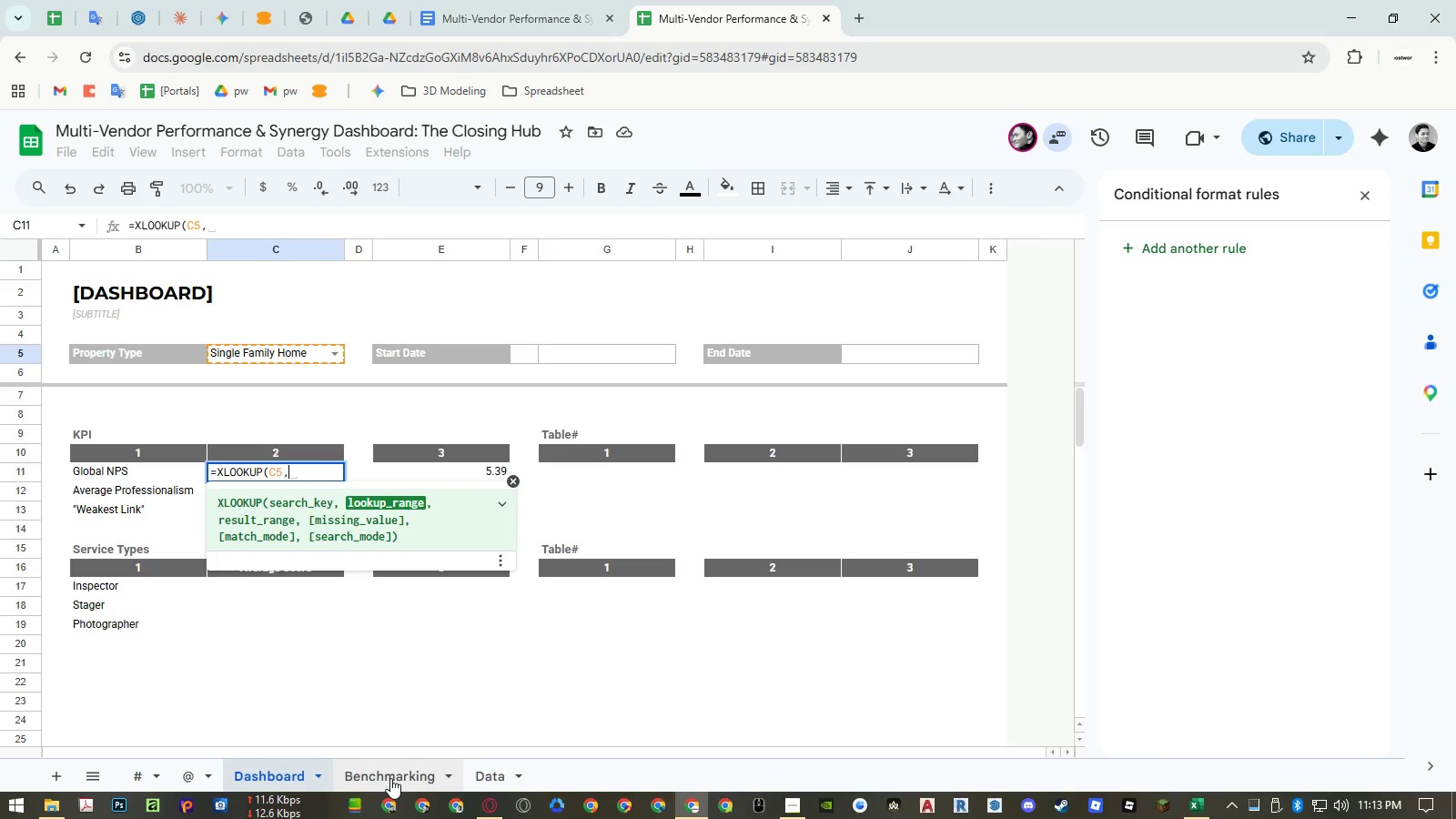 
left_click([149, 245])
 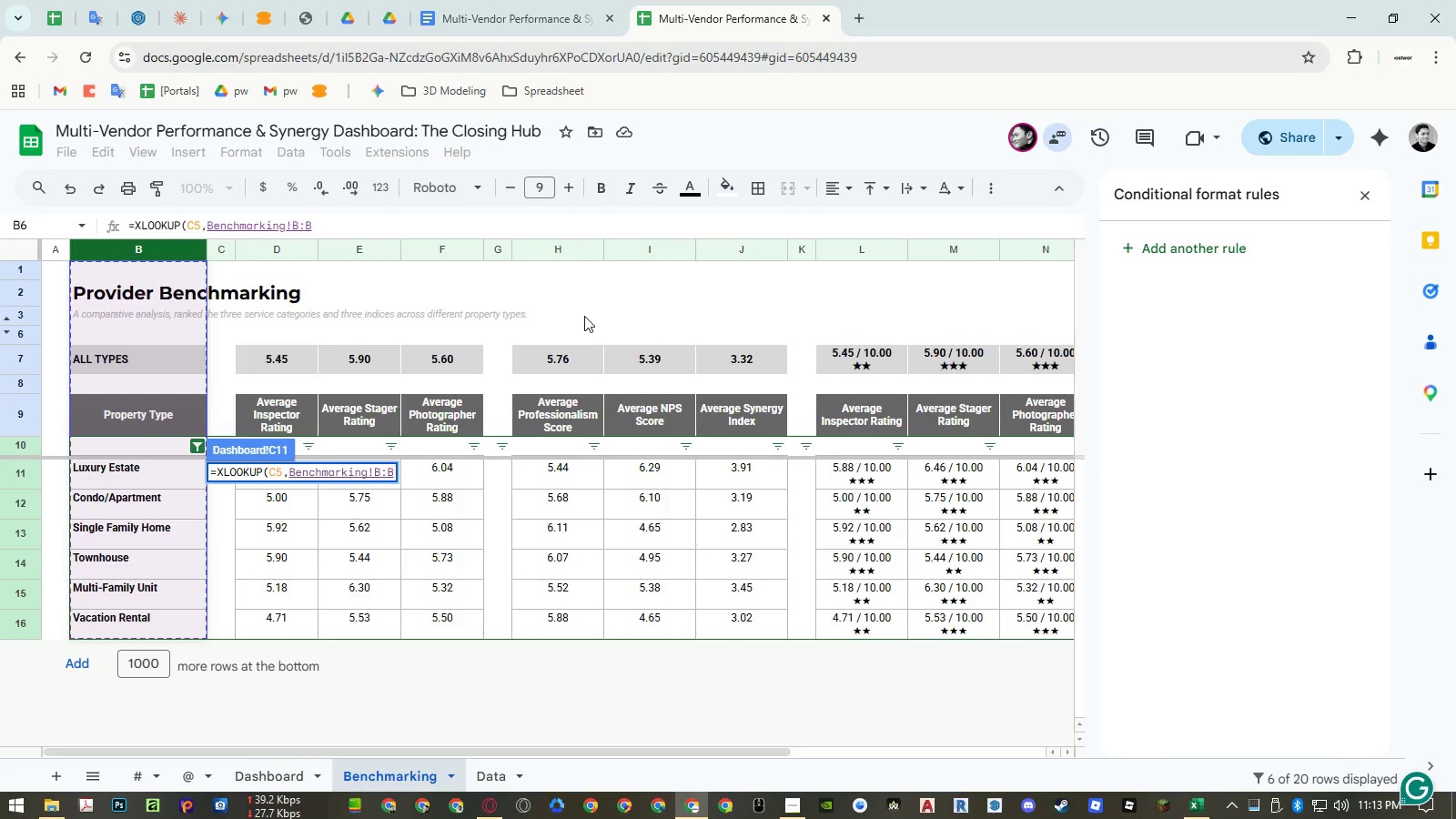 
wait(5.17)
 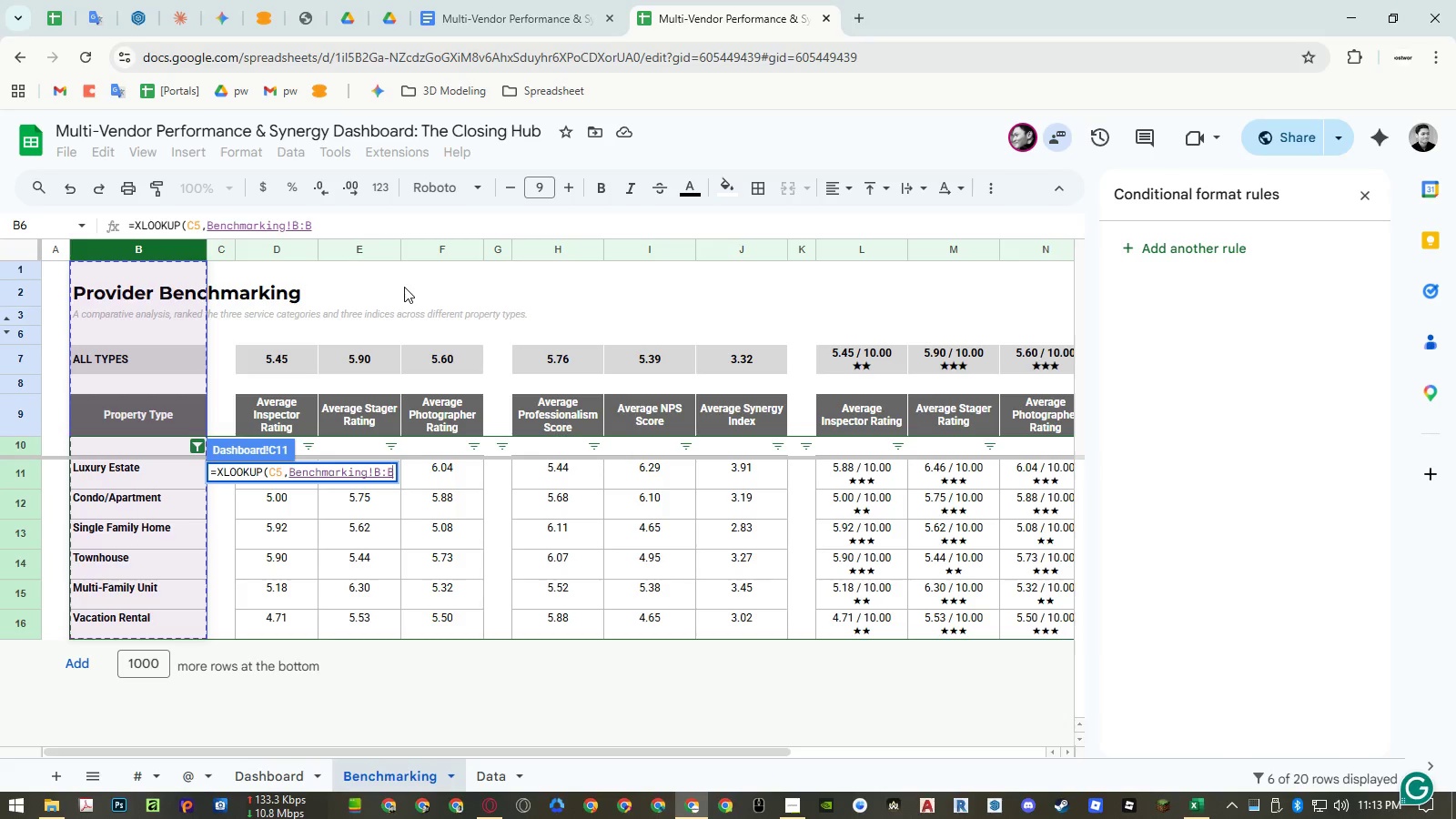 
key(Comma)
 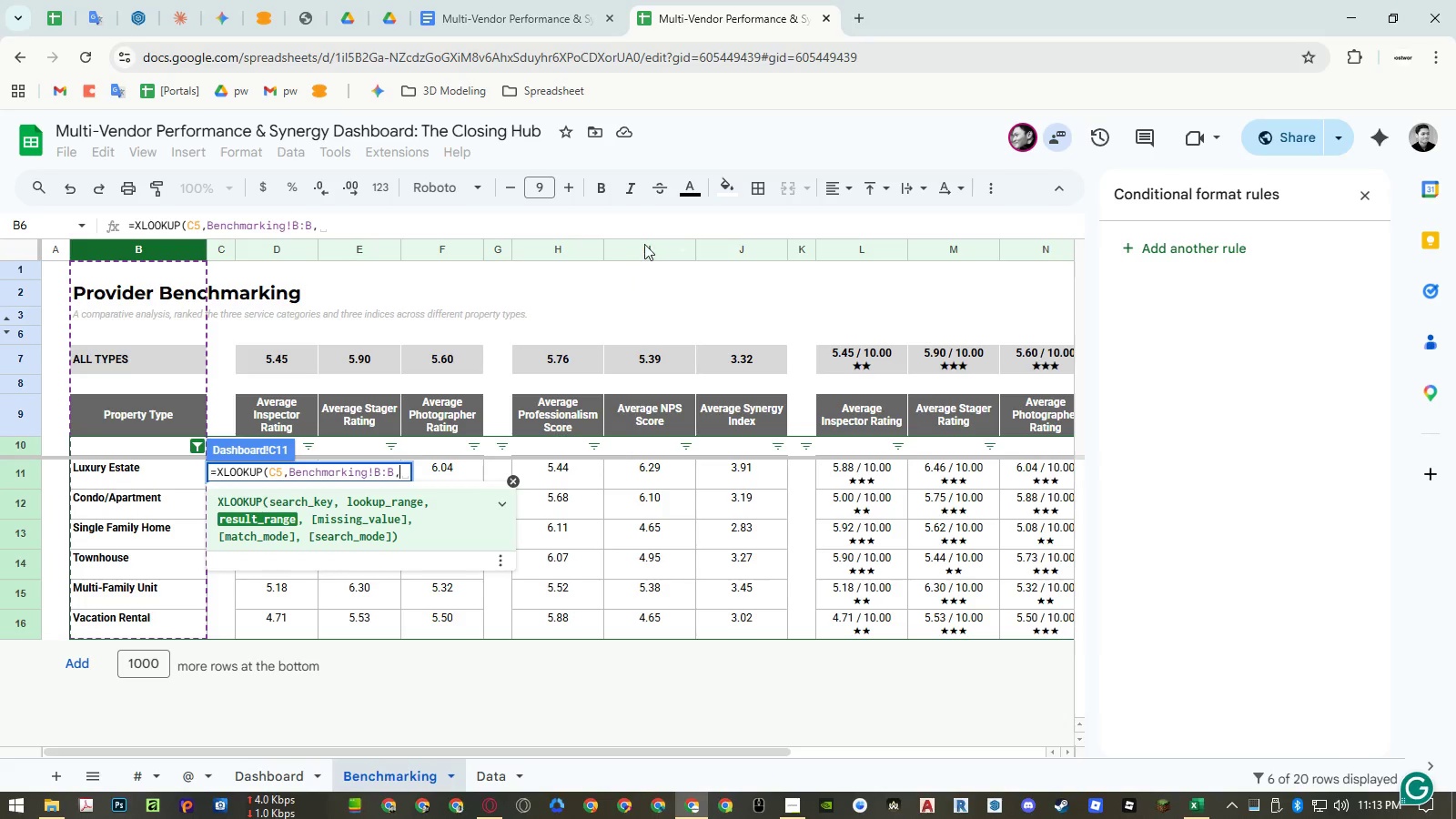 
left_click([645, 238])
 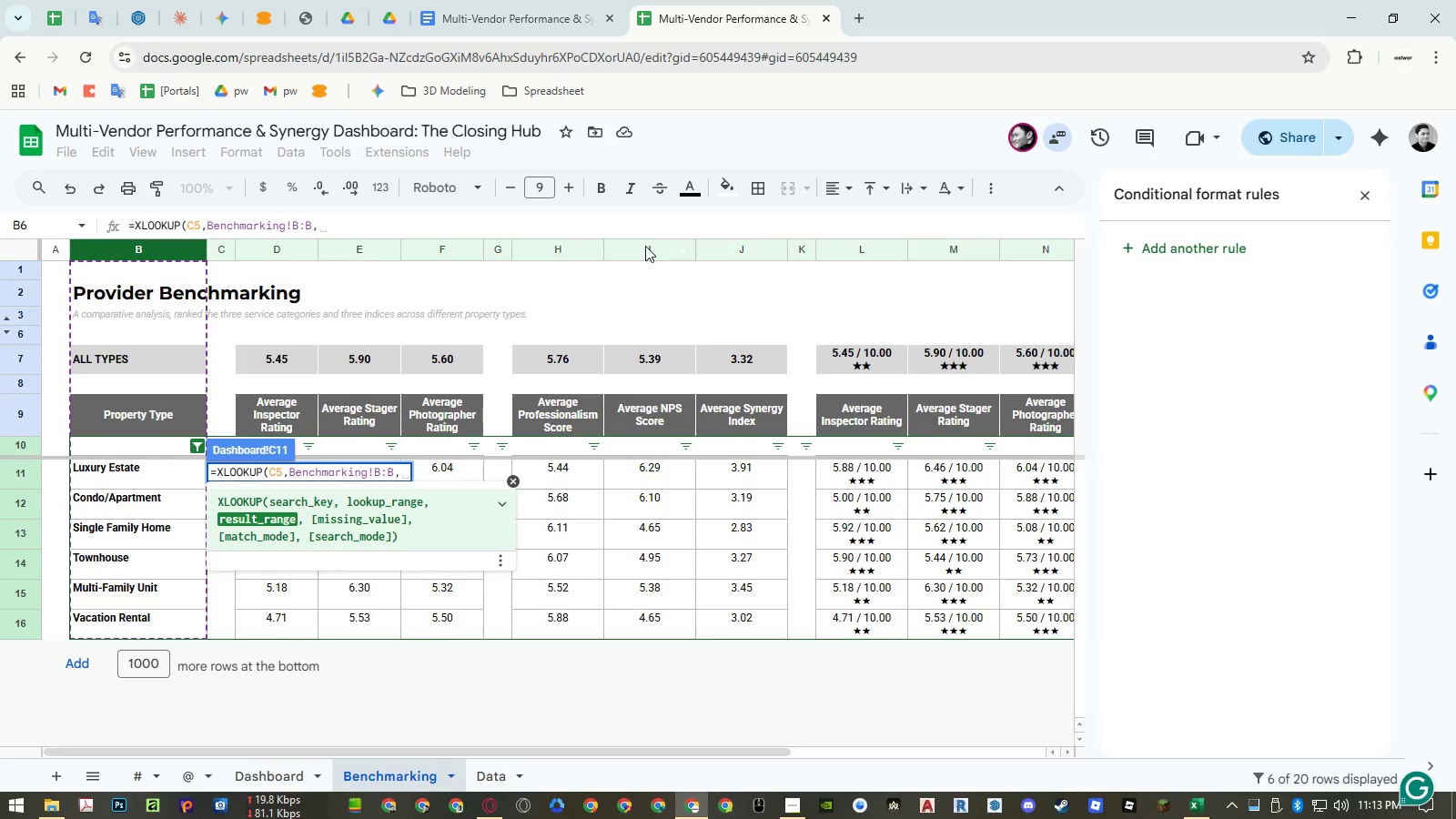 
double_click([645, 246])
 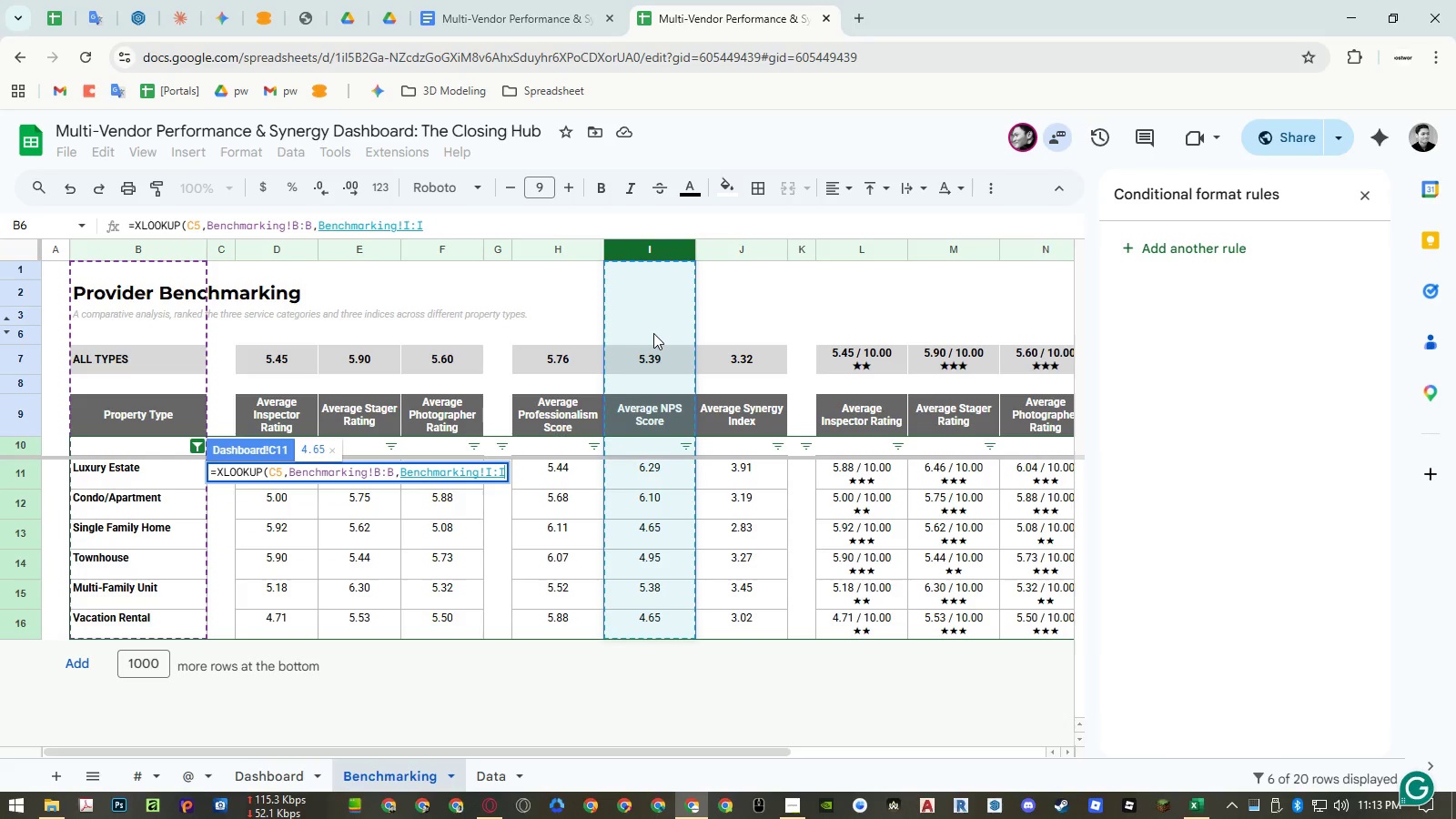 
key(Enter)
 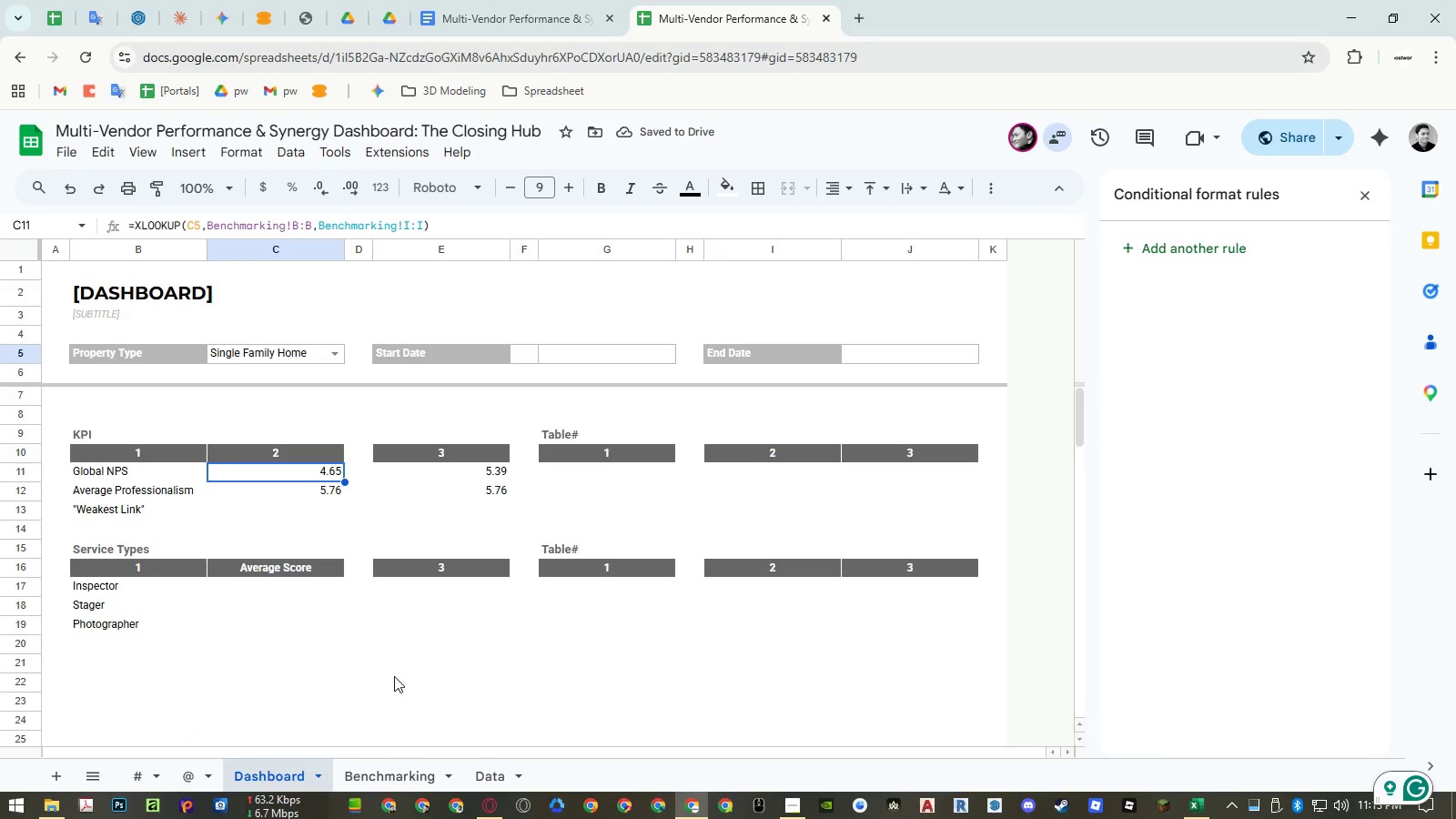 
left_click([391, 766])
 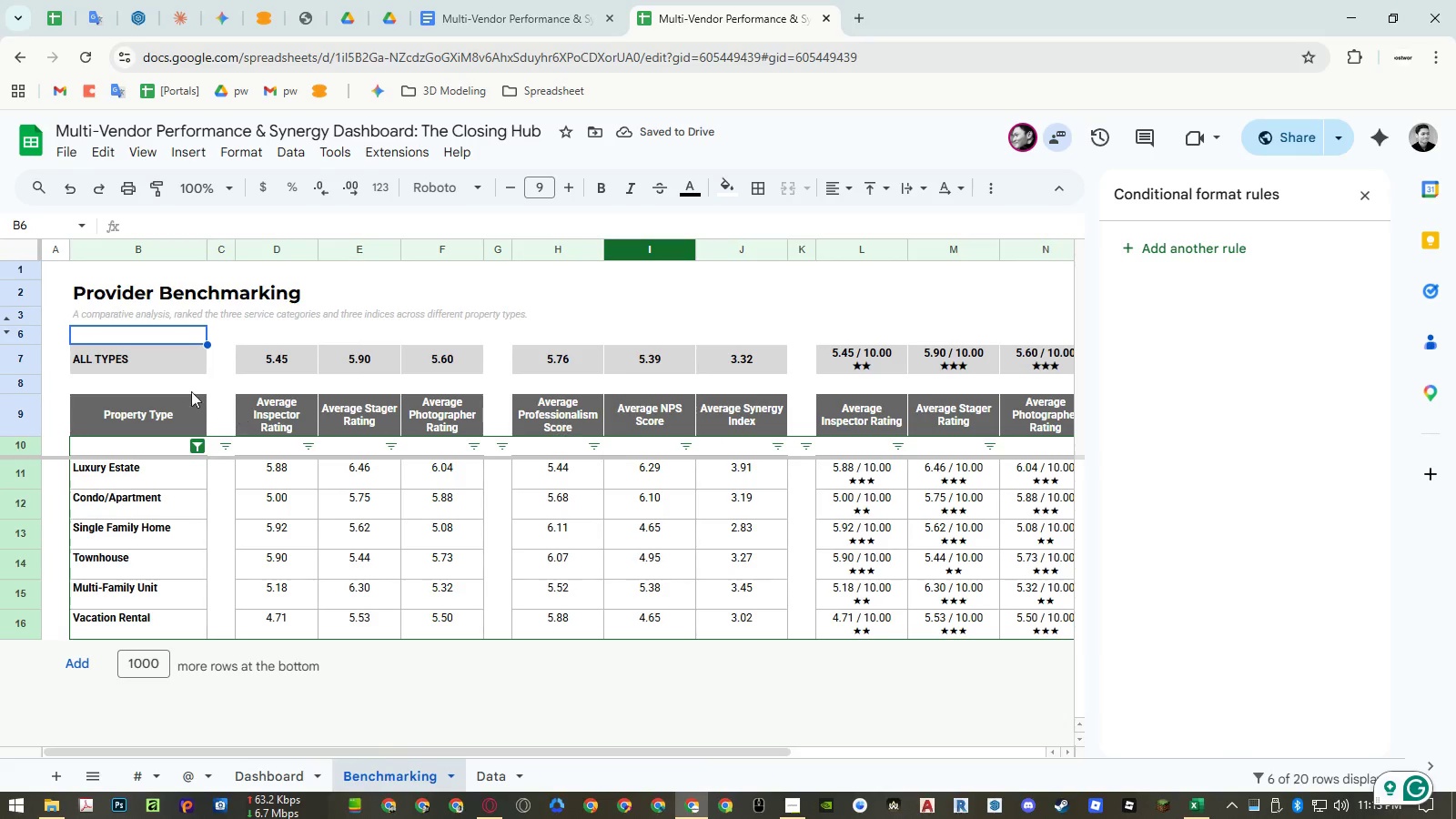 
left_click([167, 361])
 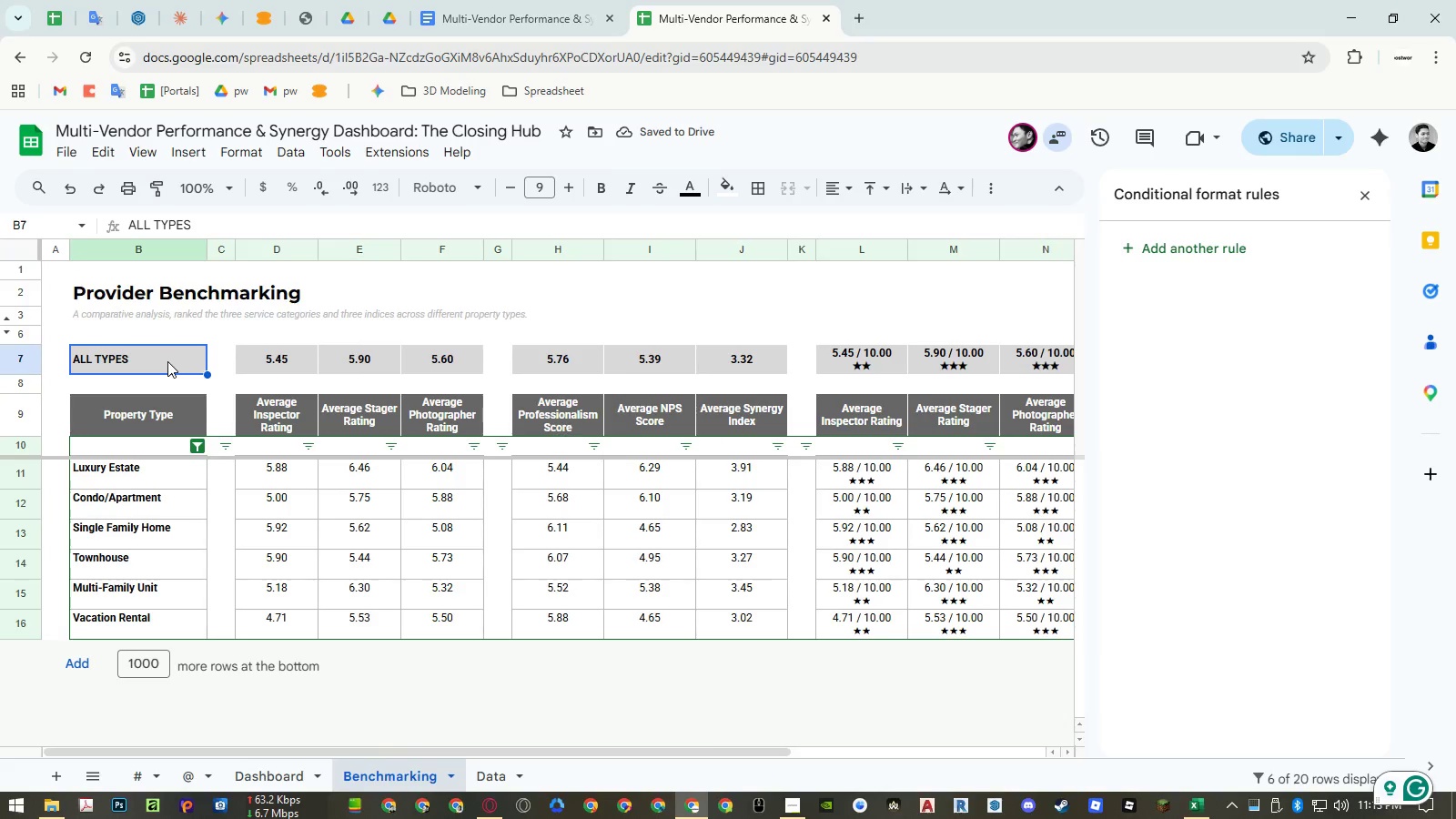 
key(Control+ControlLeft)
 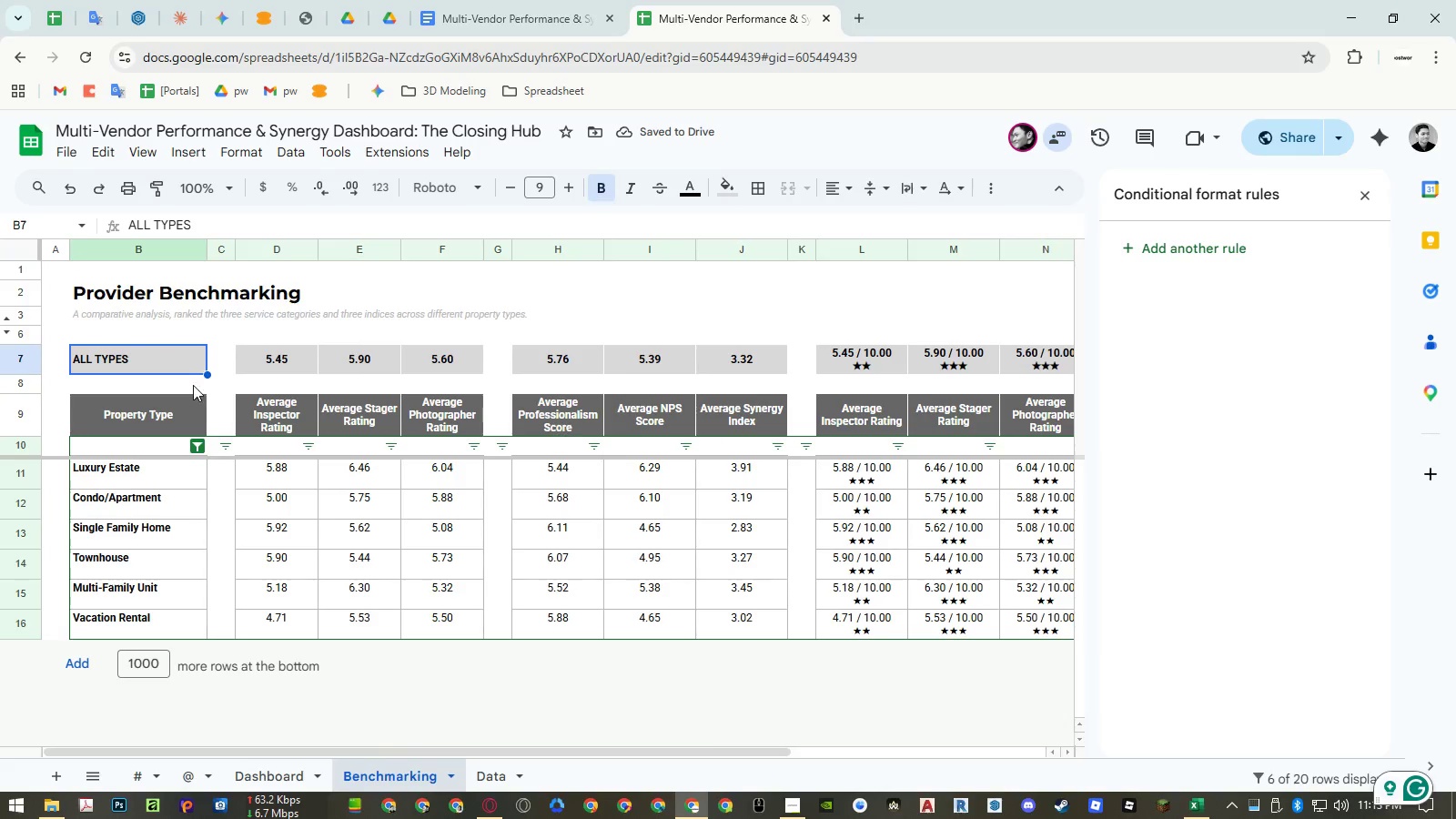 
key(Control+C)
 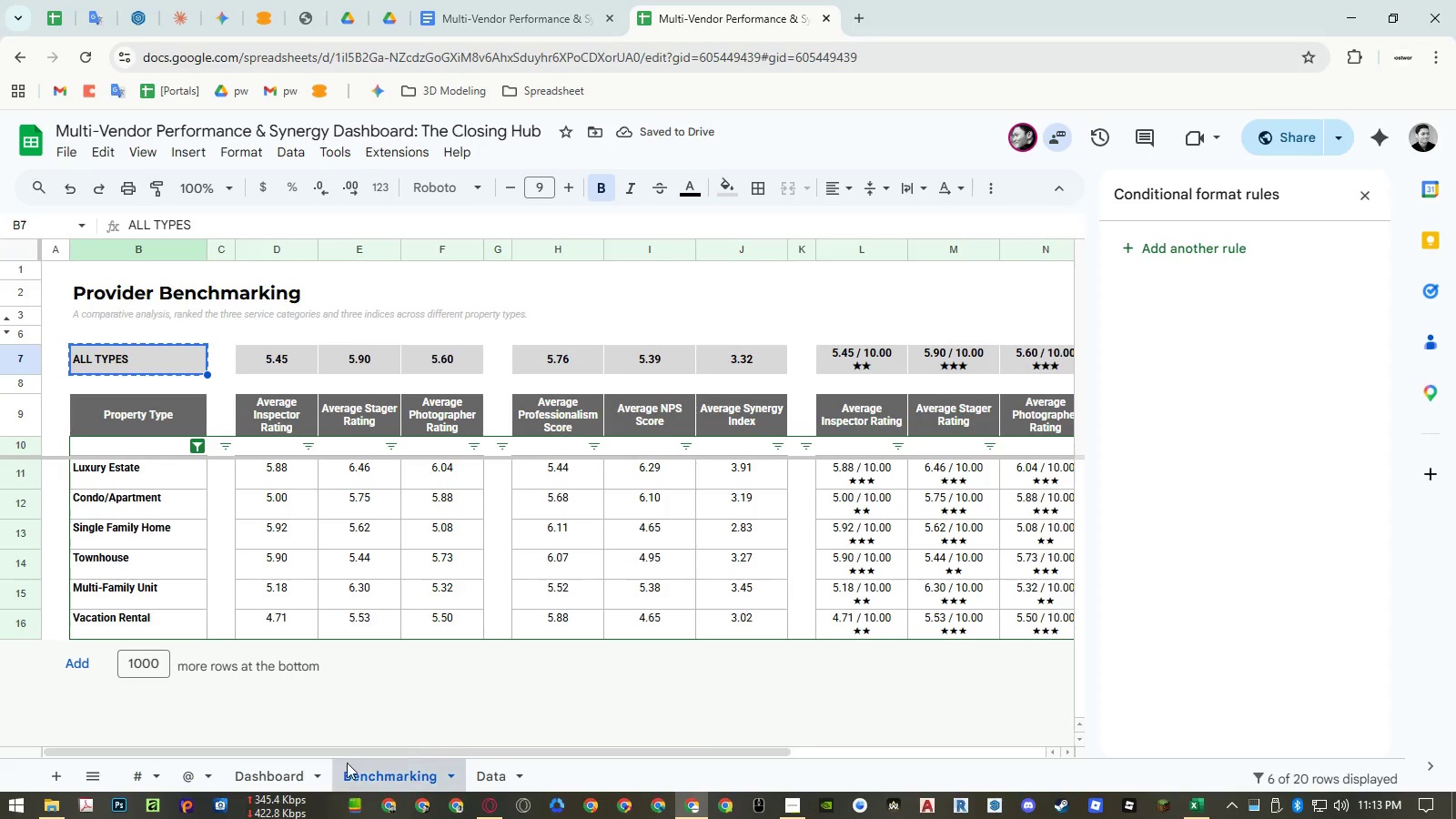 
left_click([298, 763])
 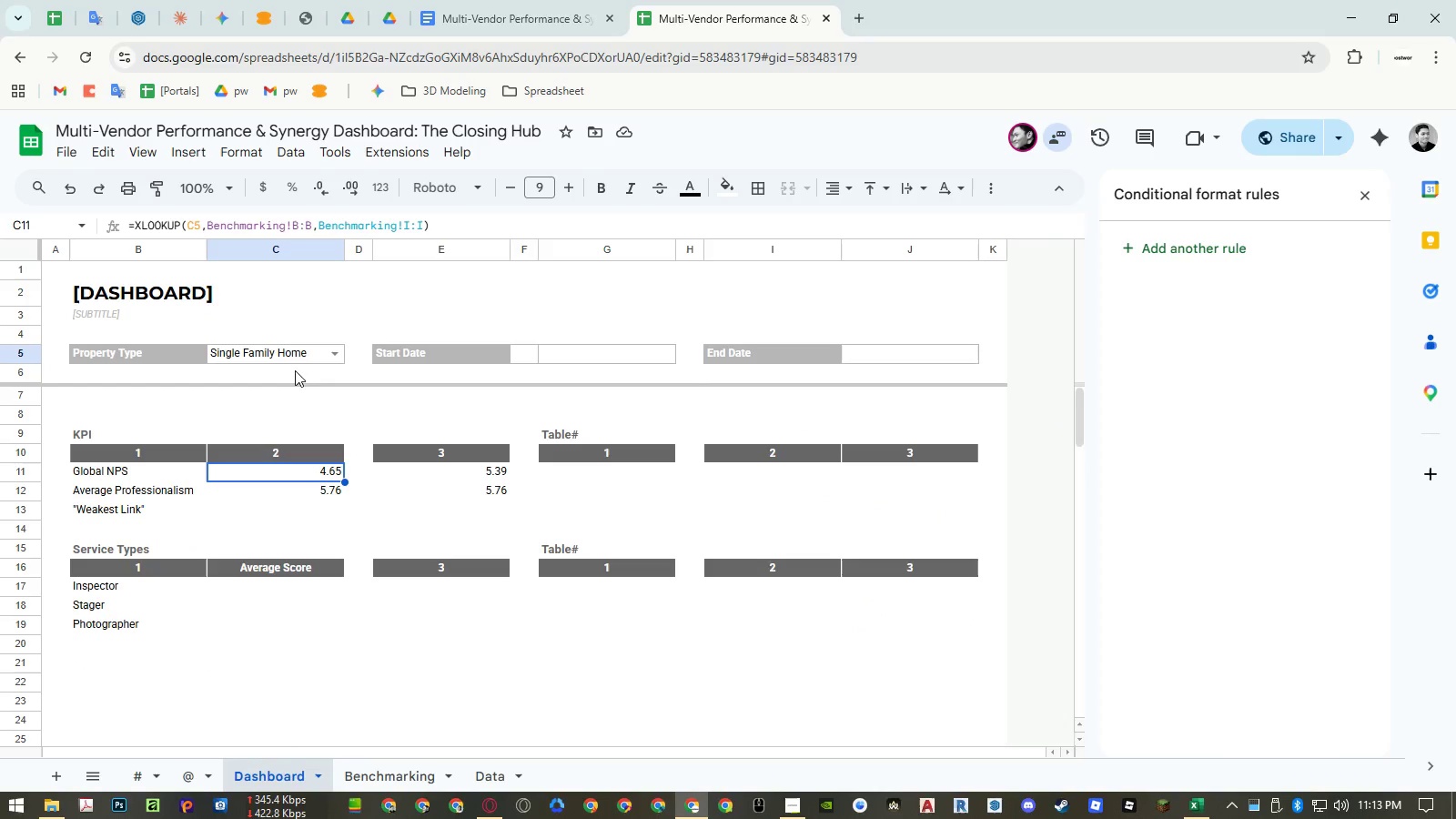 
left_click([297, 349])
 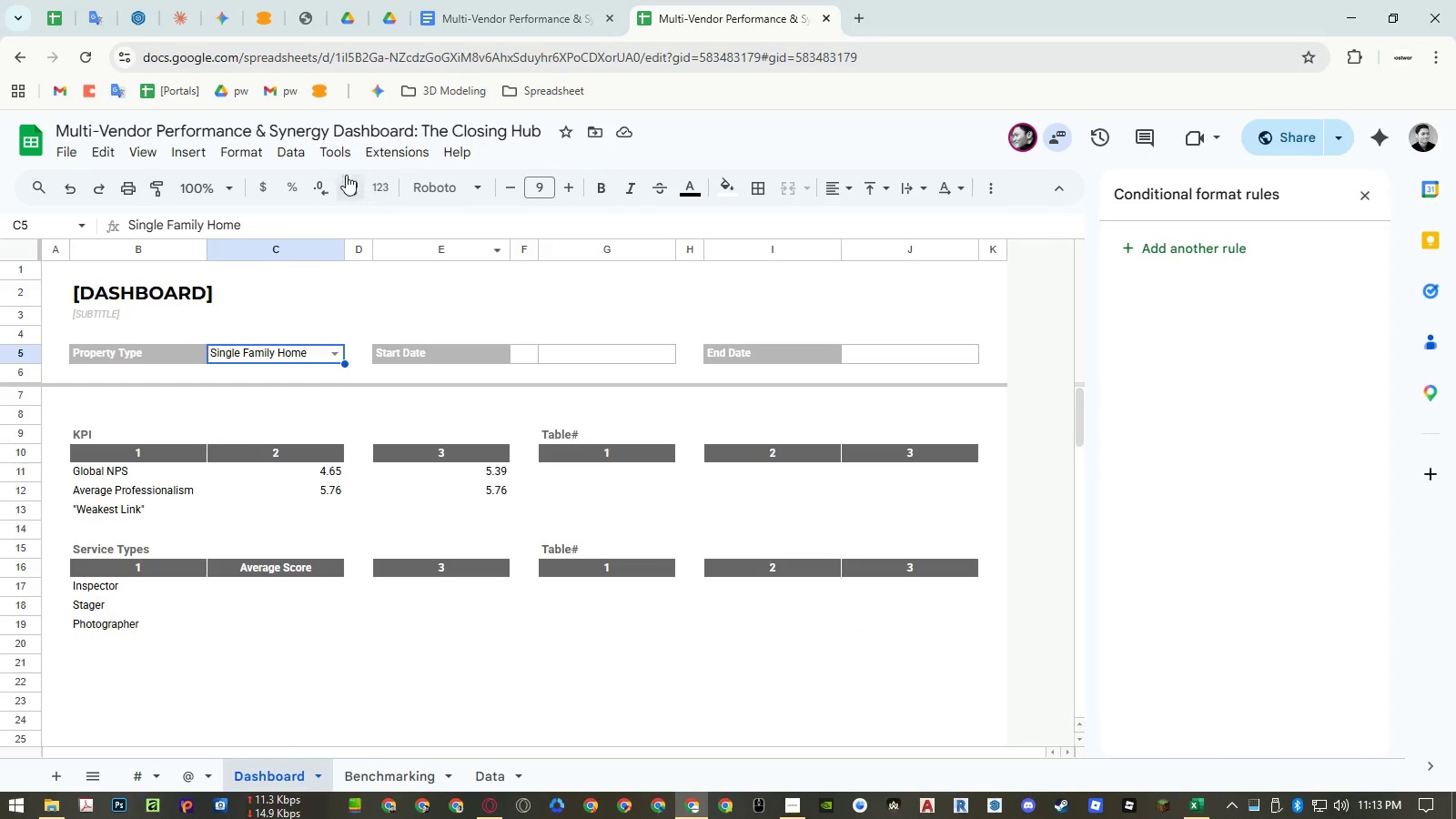 
left_click([303, 150])
 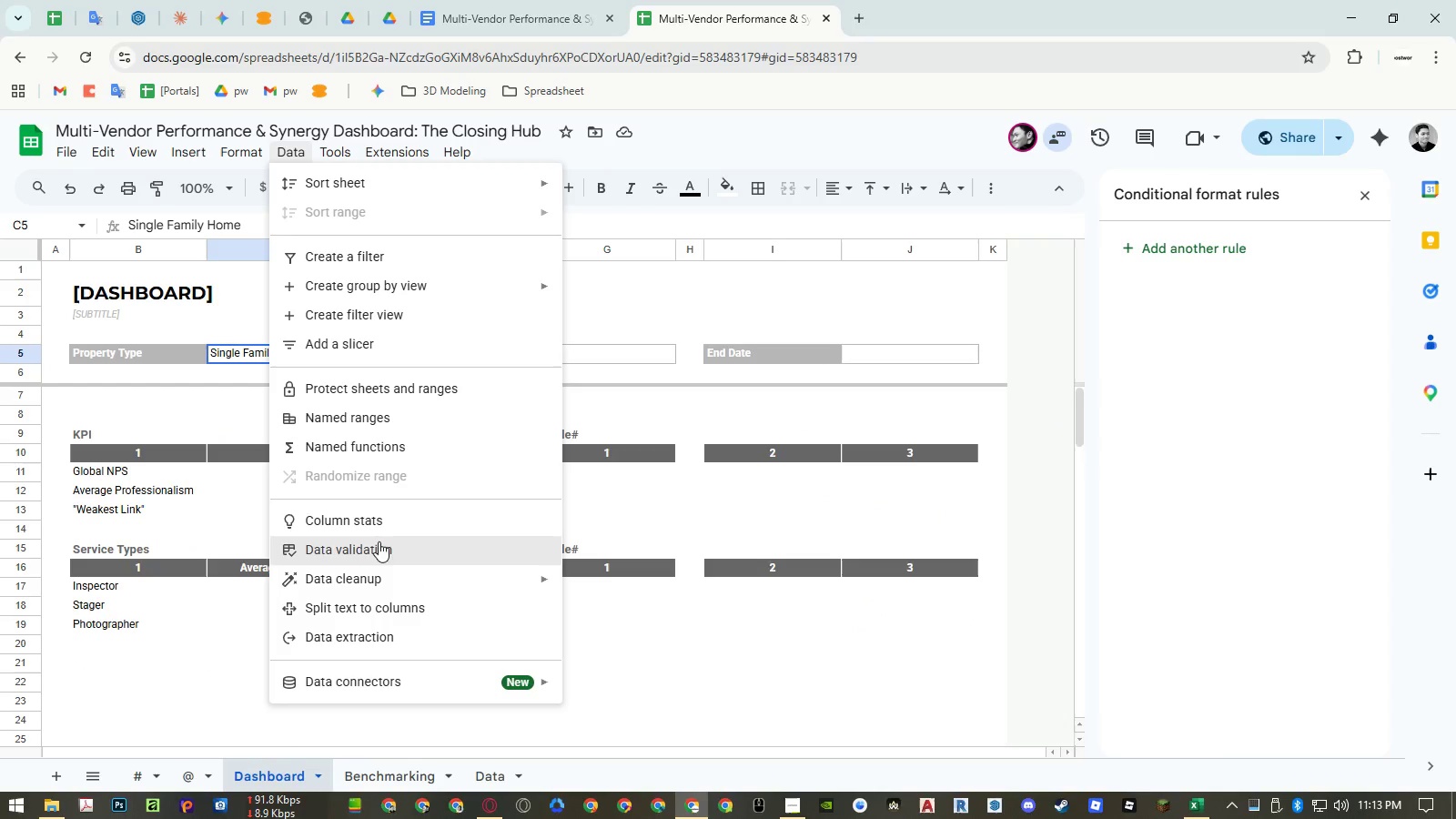 
left_click([377, 550])
 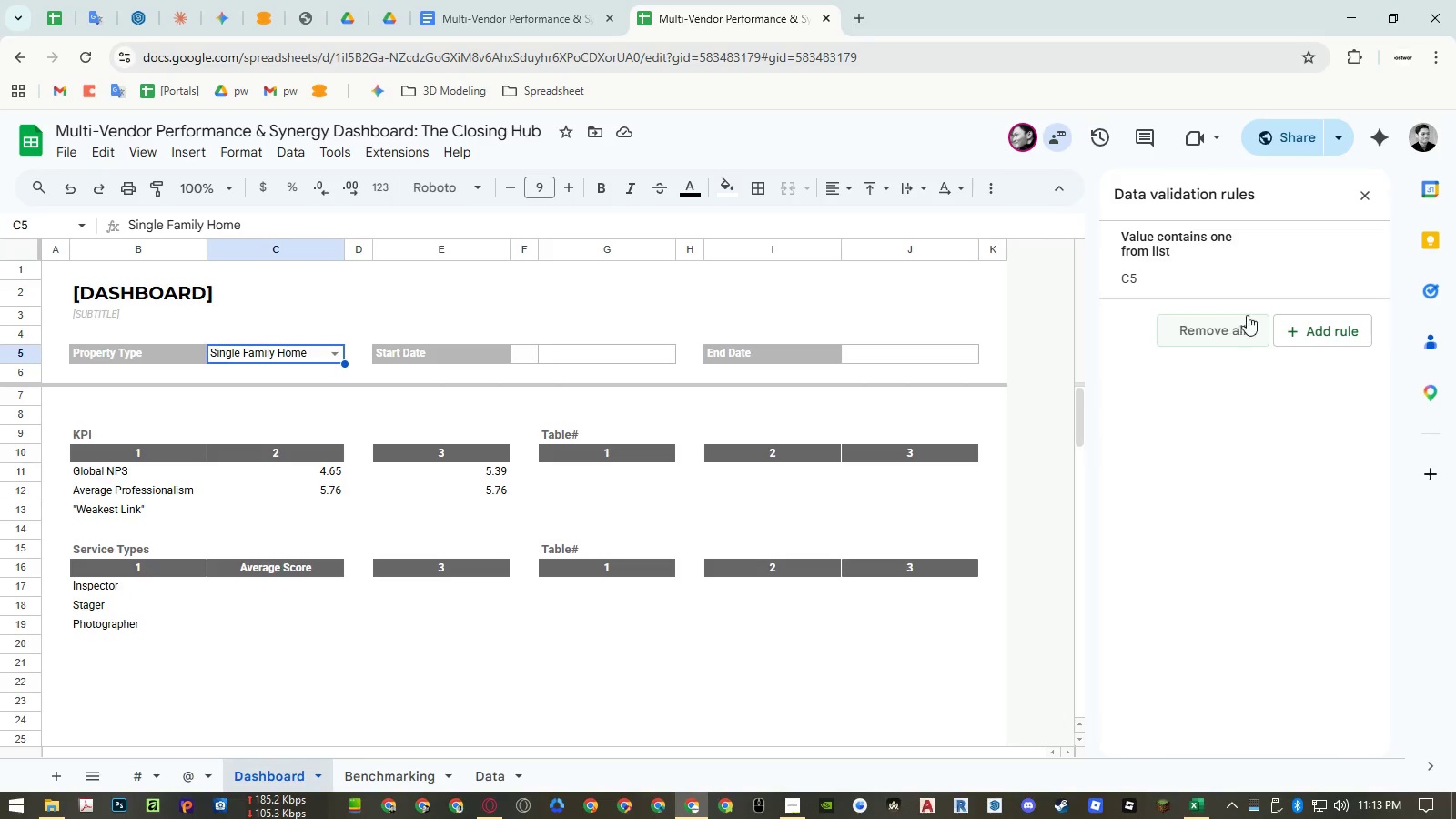 
left_click([1327, 275])
 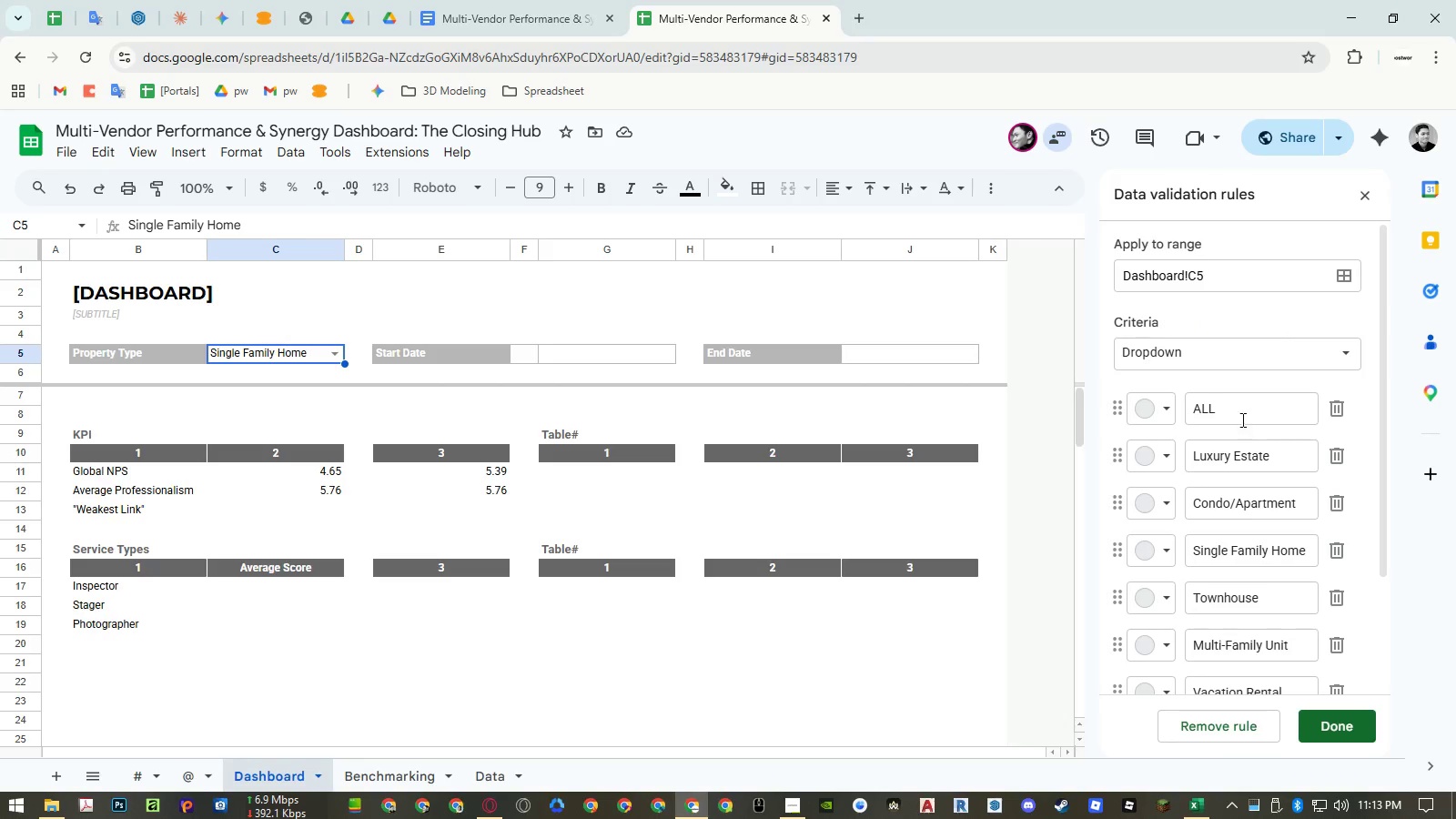 
double_click([1245, 407])
 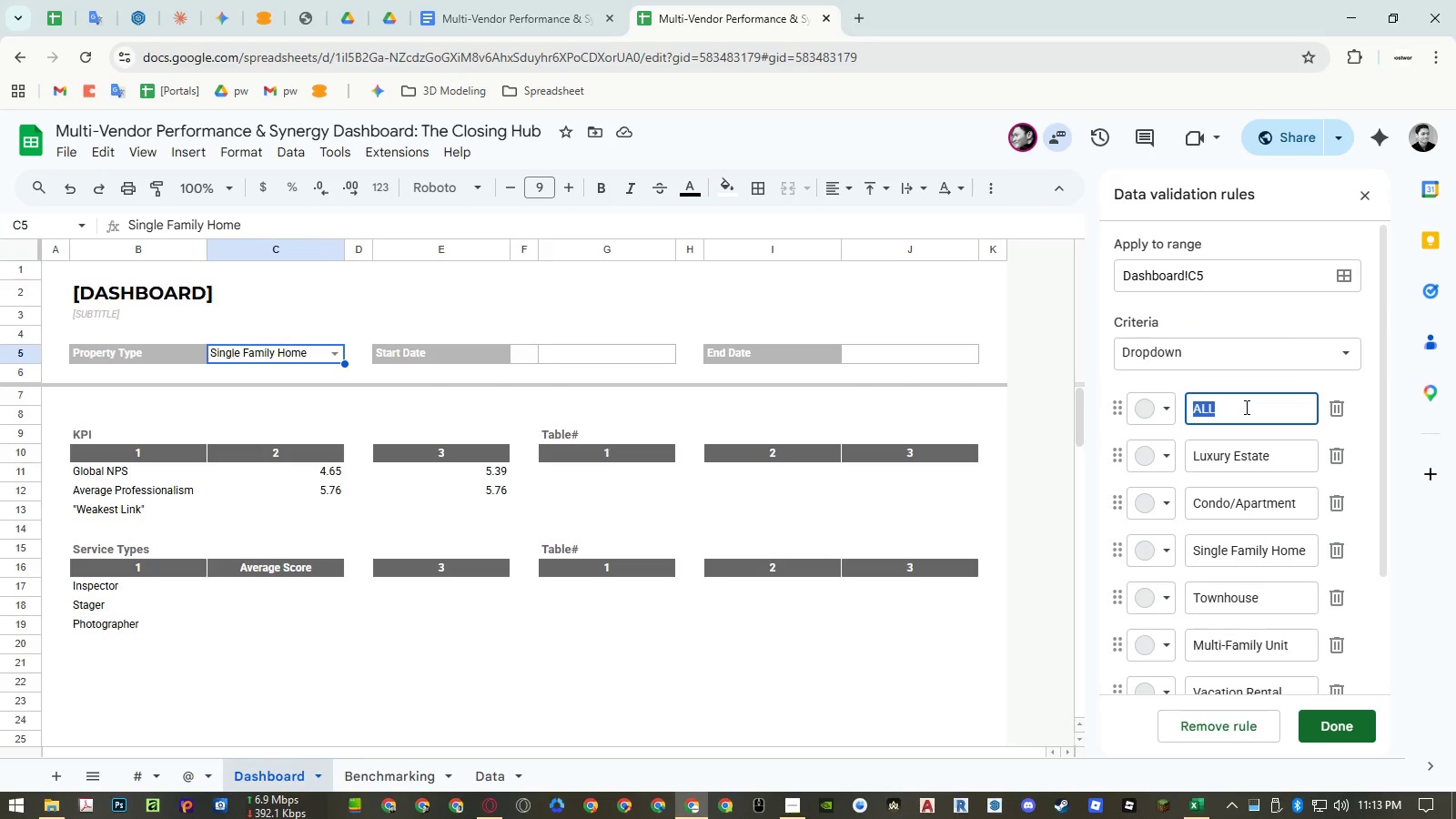 
triple_click([1245, 407])
 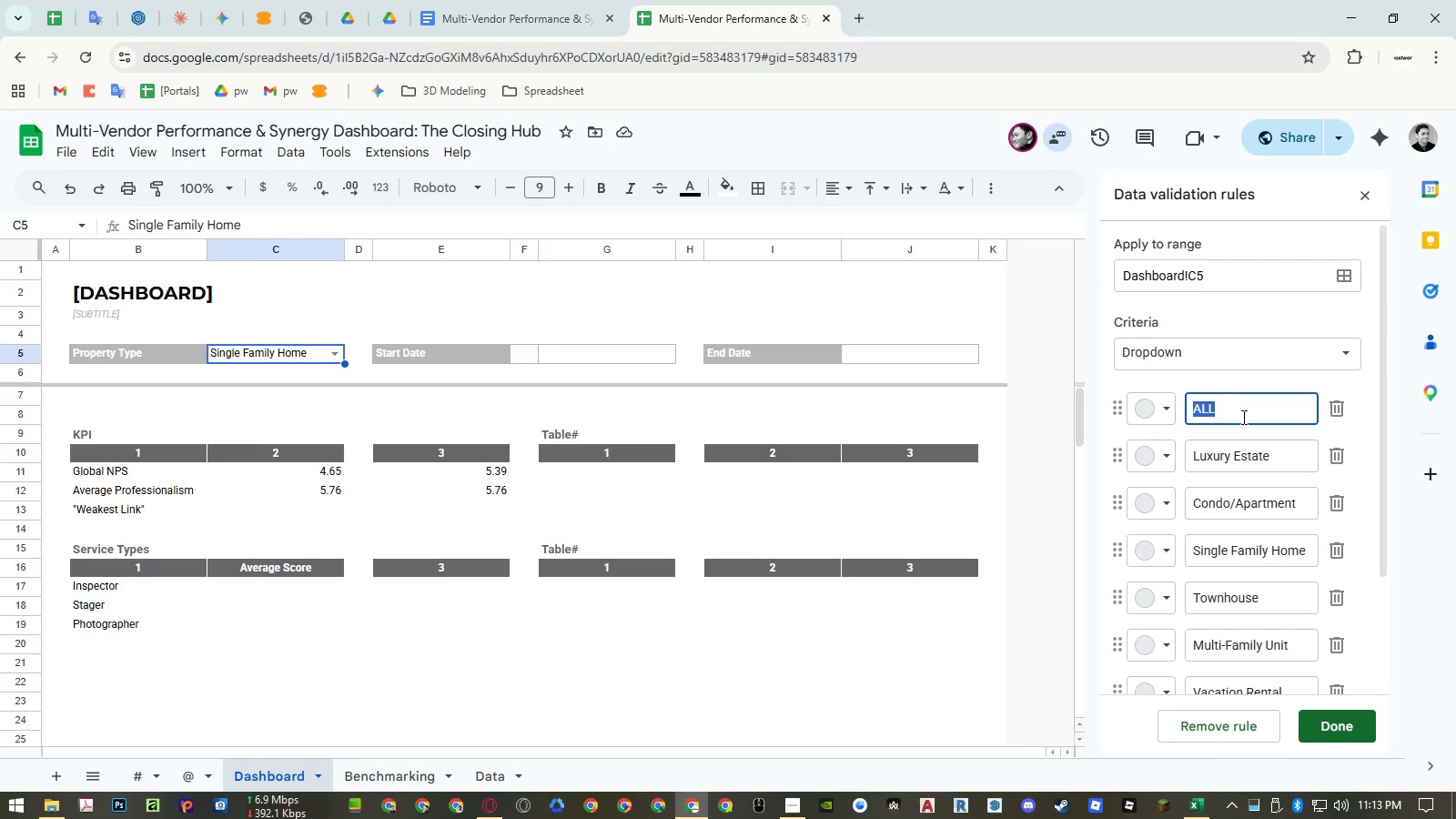 
key(Control+ControlLeft)
 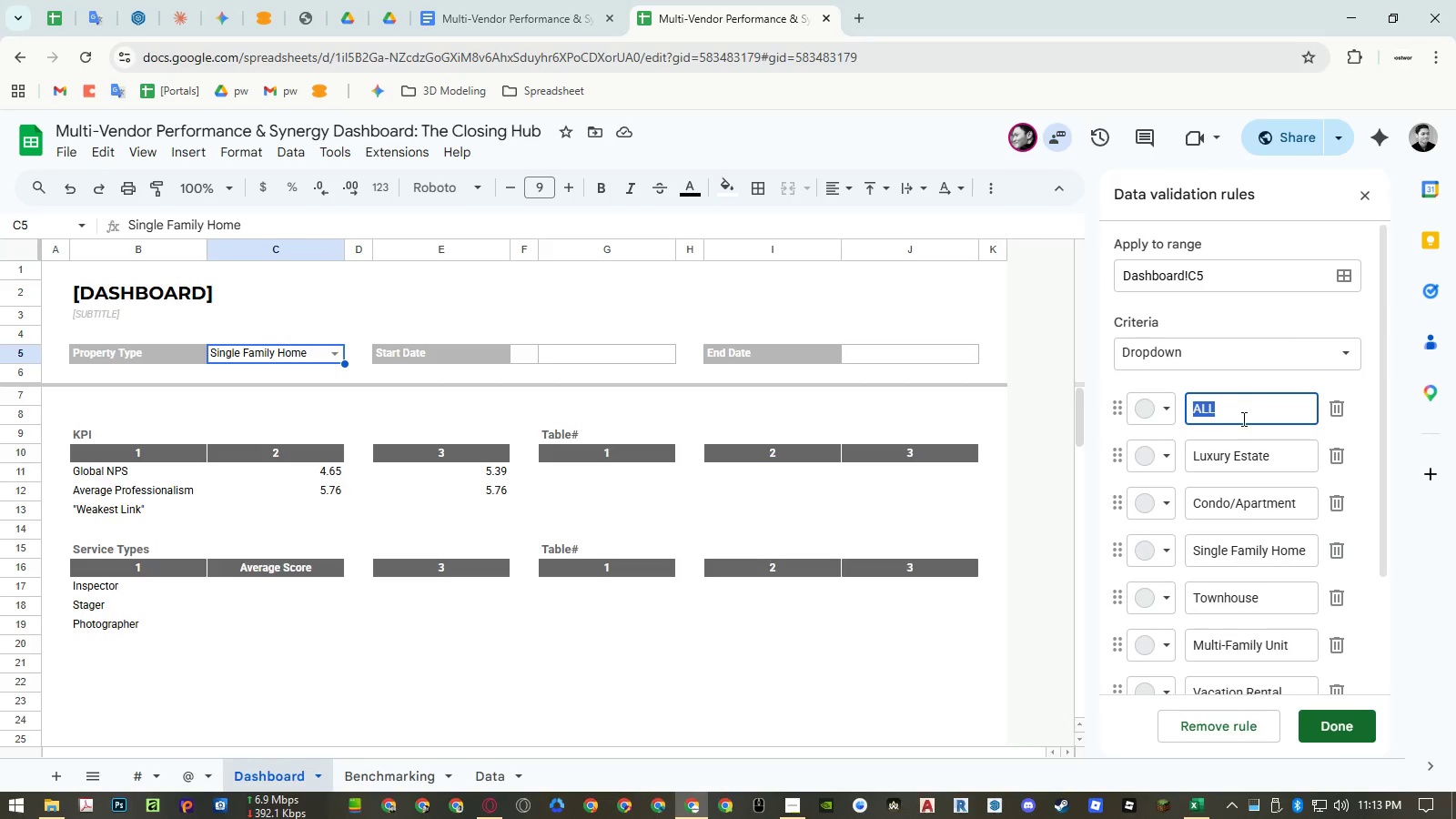 
key(Control+V)
 